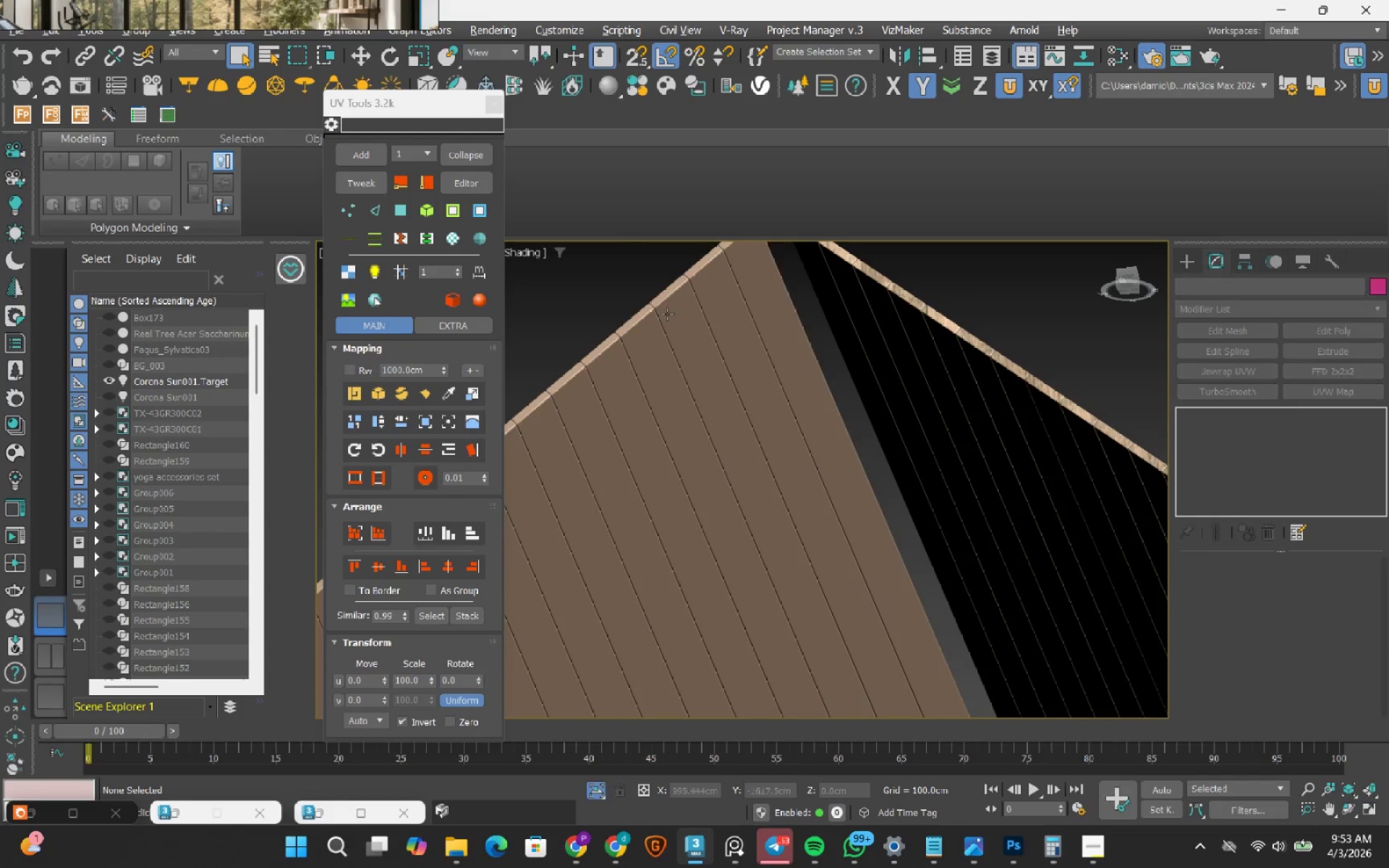 
left_click([679, 324])
 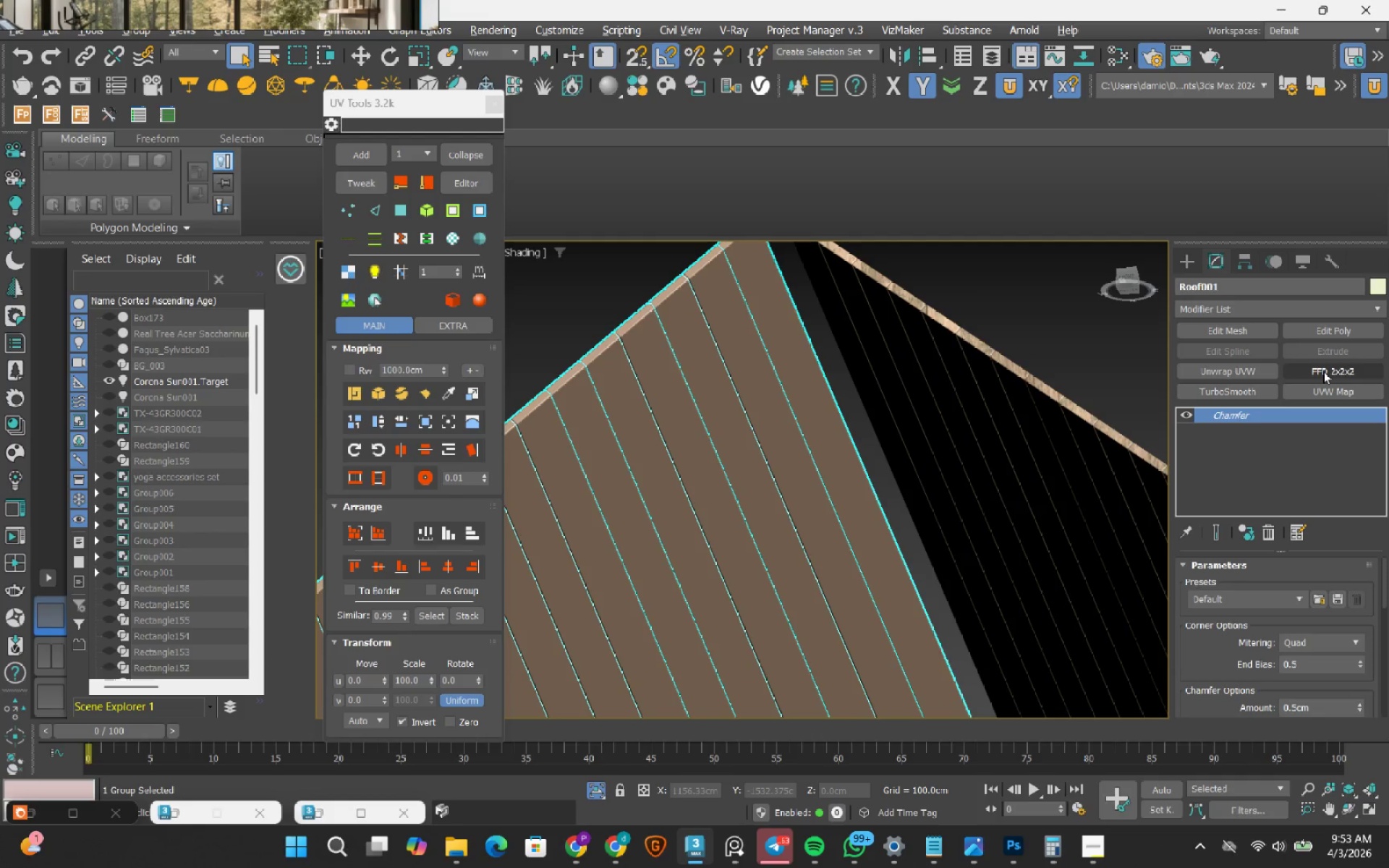 
left_click([1333, 392])
 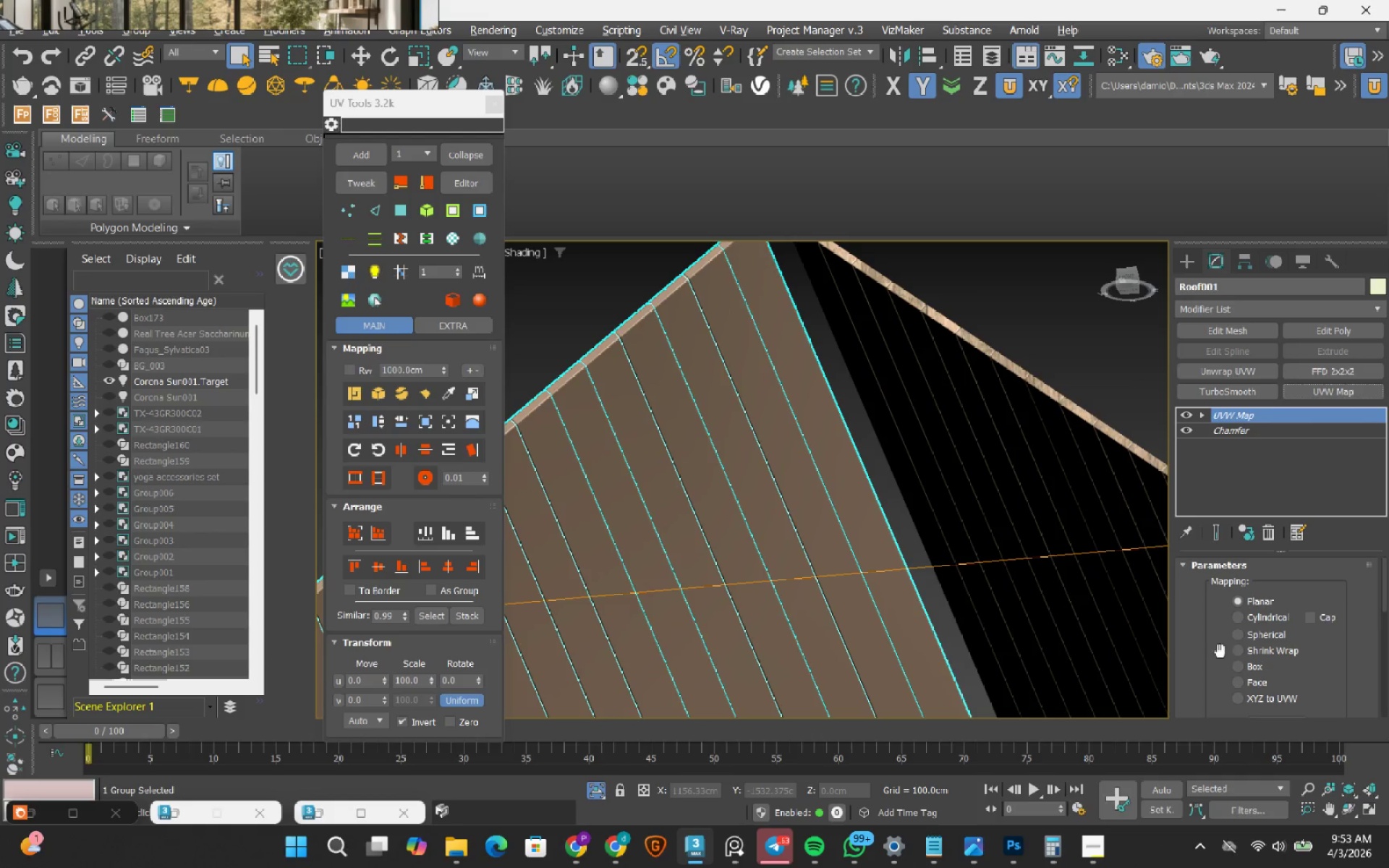 
left_click([1241, 665])
 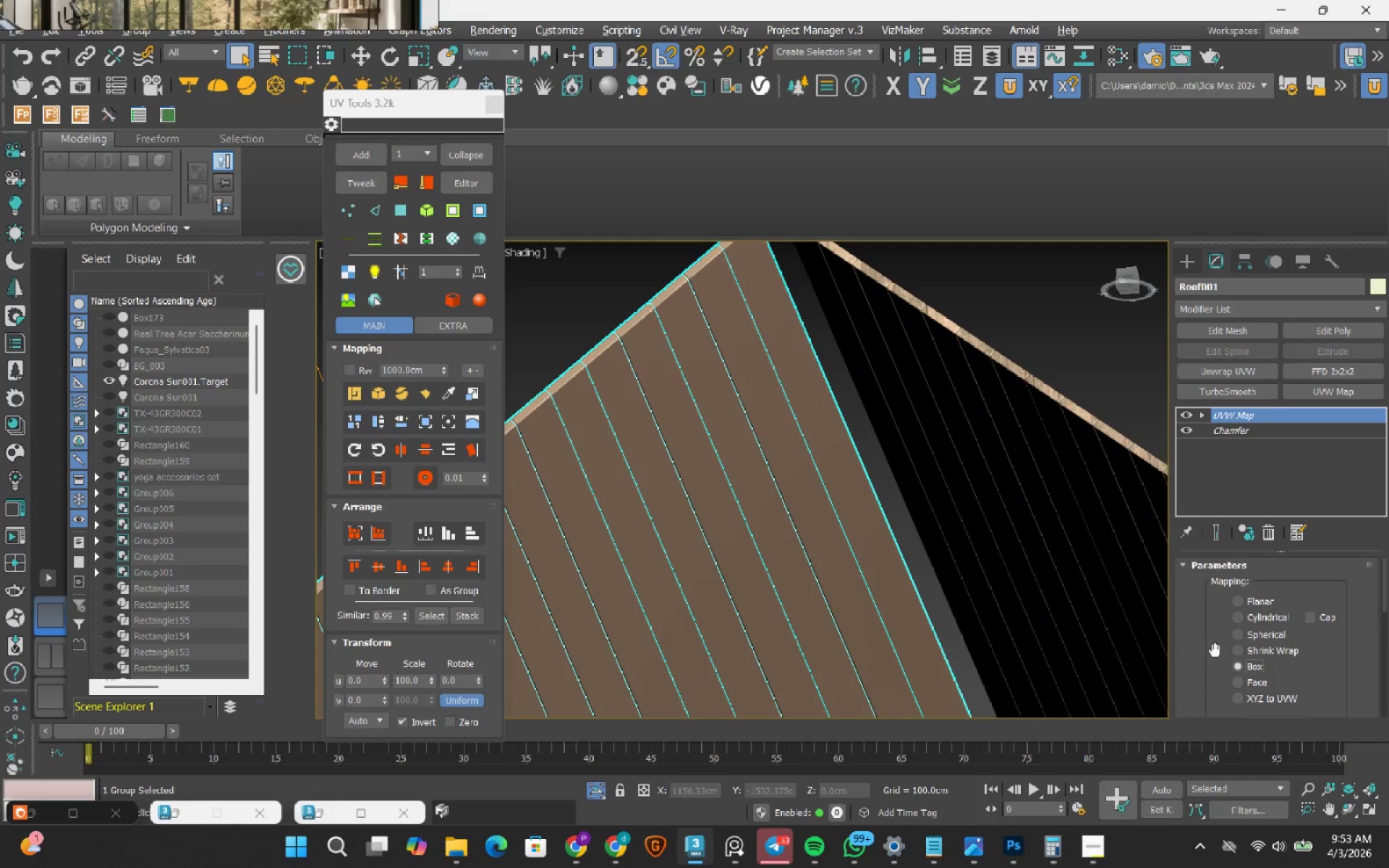 
scroll: coordinate [1212, 644], scroll_direction: down, amount: 6.0
 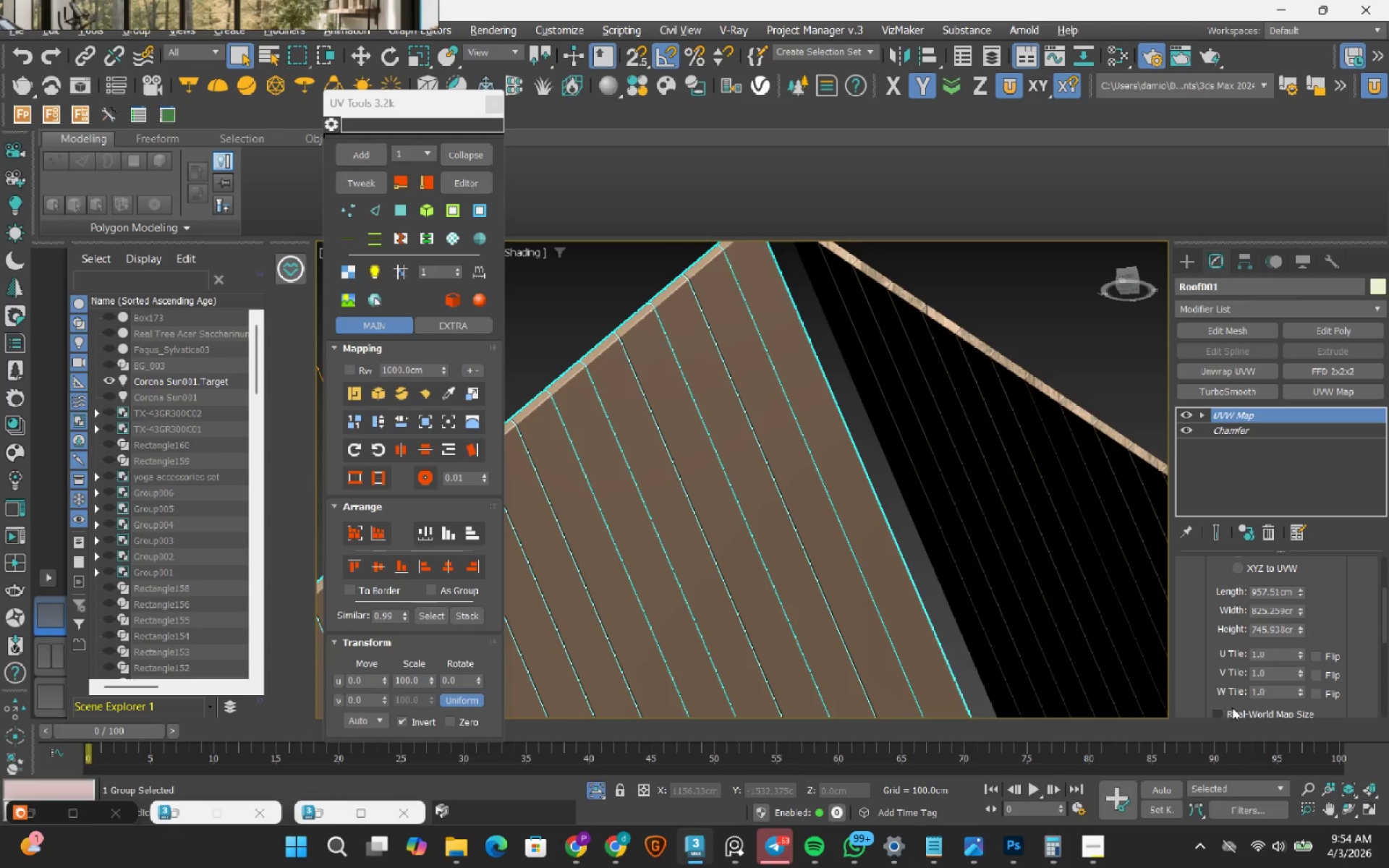 
left_click([1231, 708])
 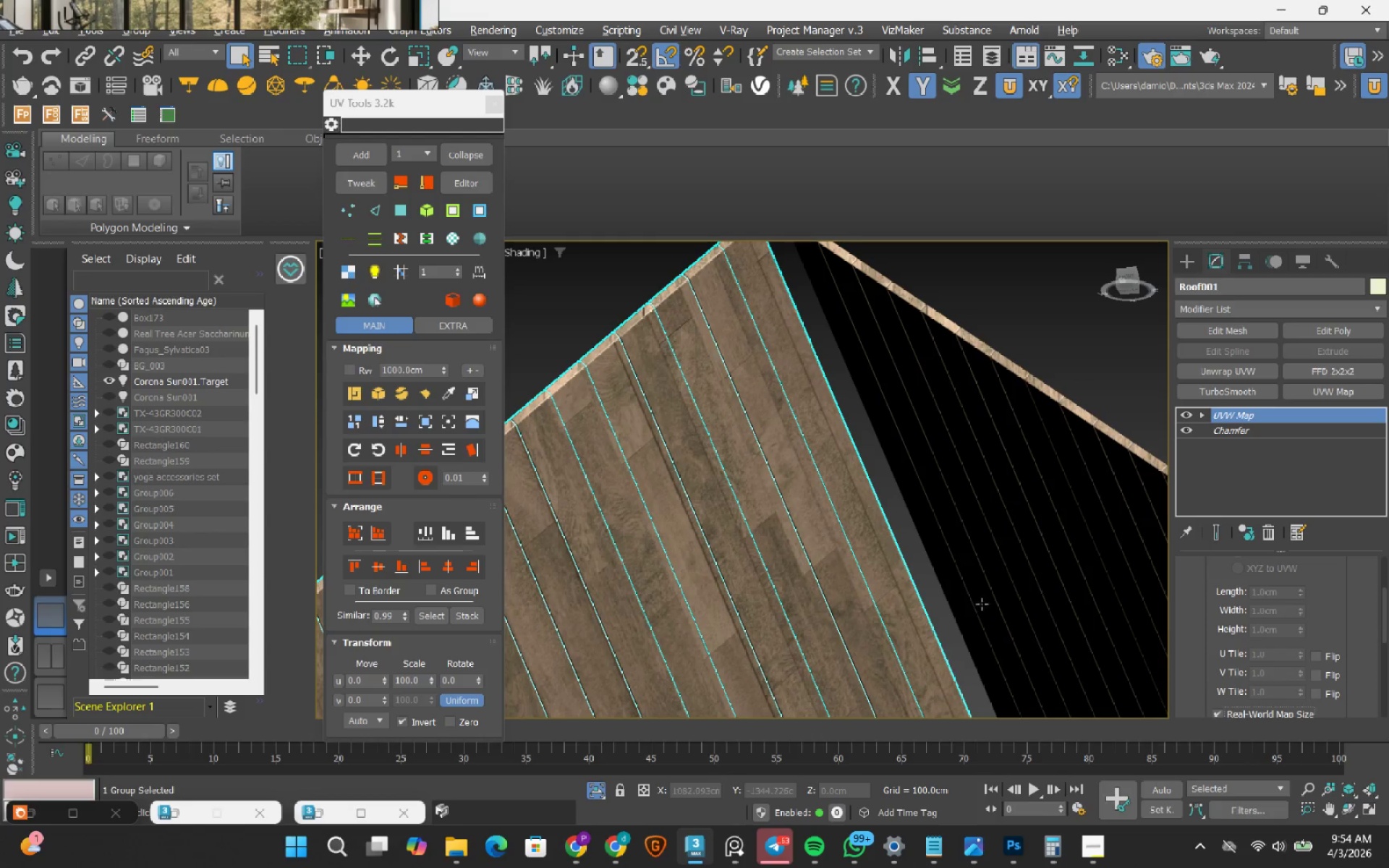 
scroll: coordinate [743, 456], scroll_direction: down, amount: 5.0
 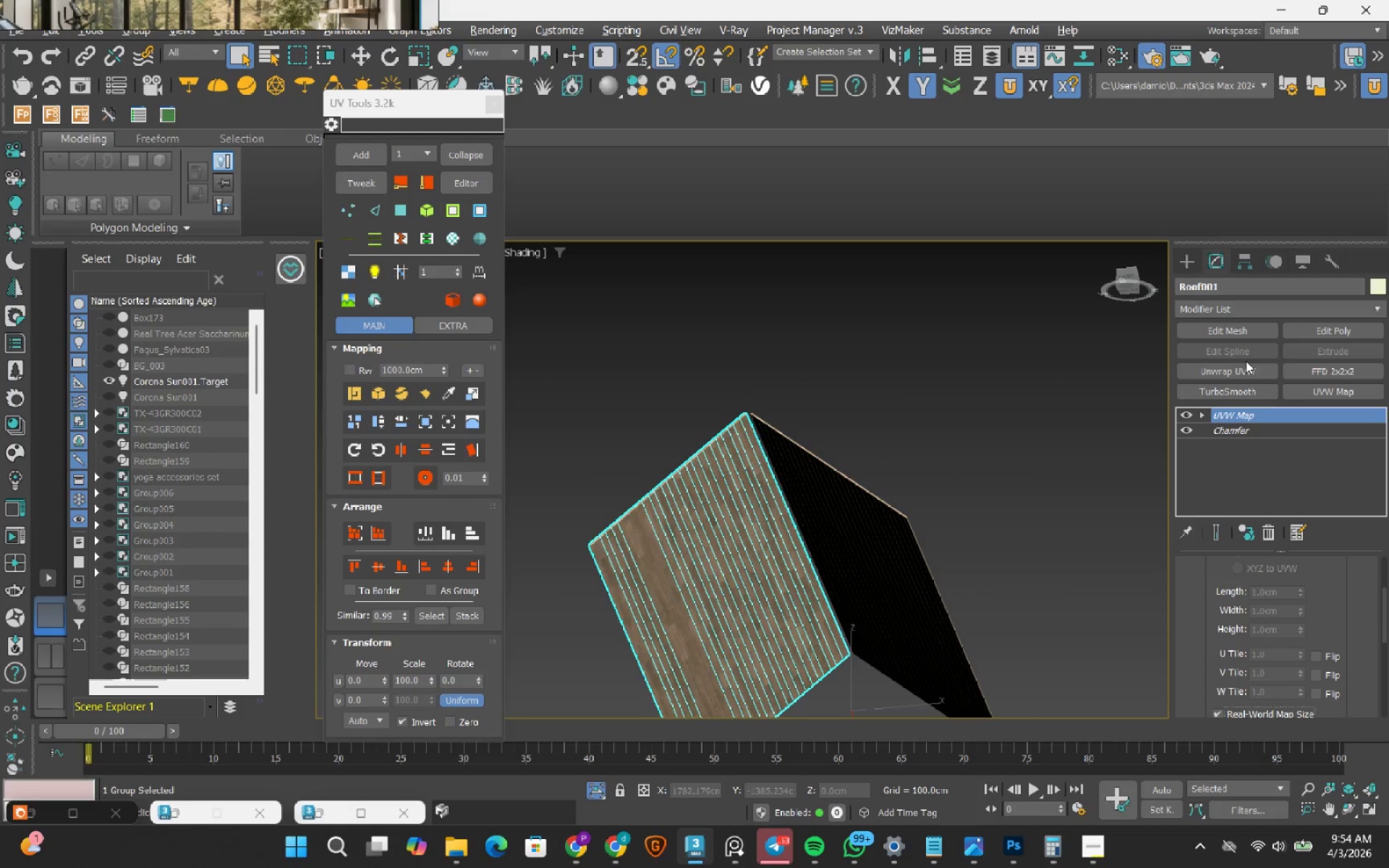 
left_click([1244, 370])
 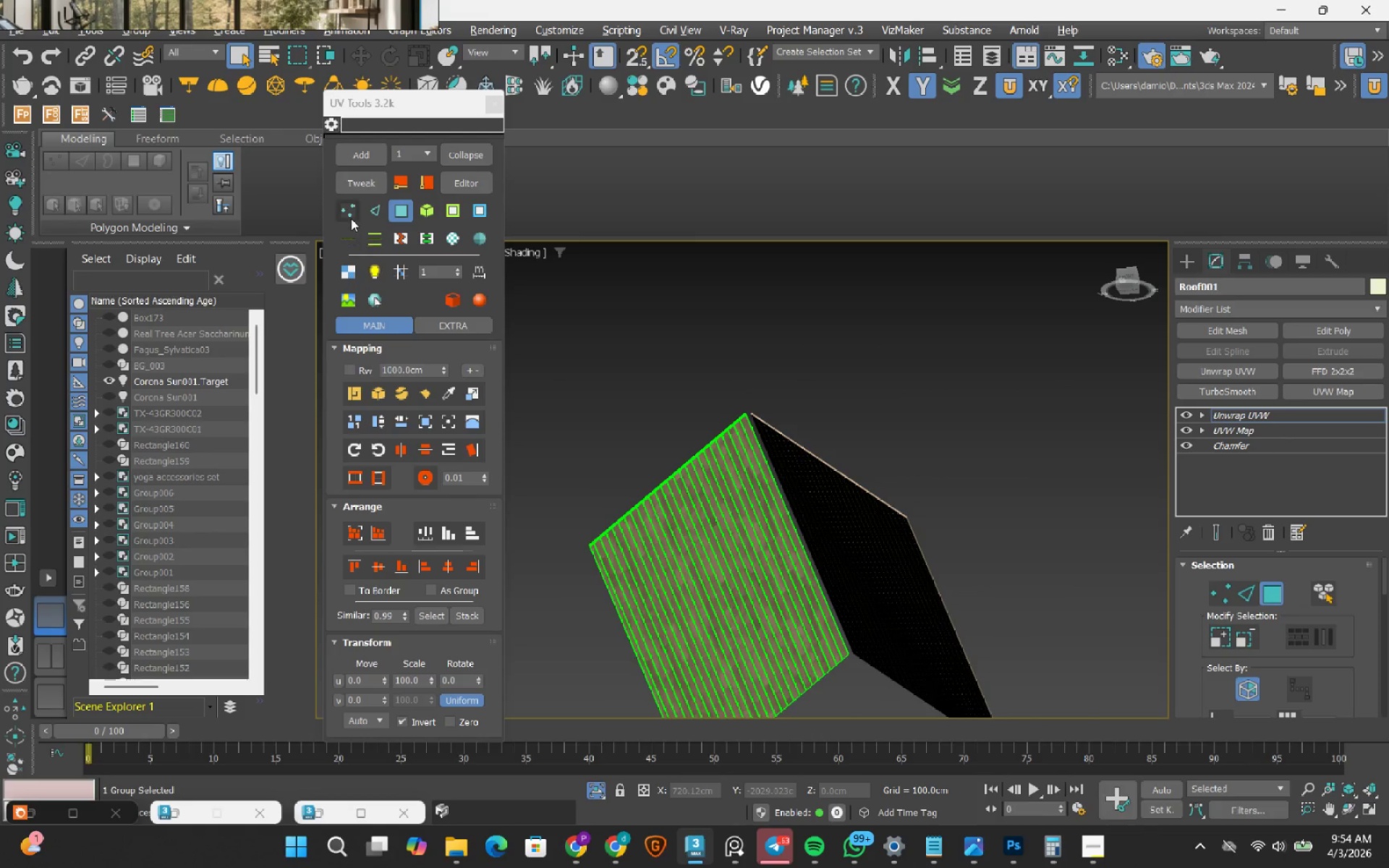 
left_click([368, 191])
 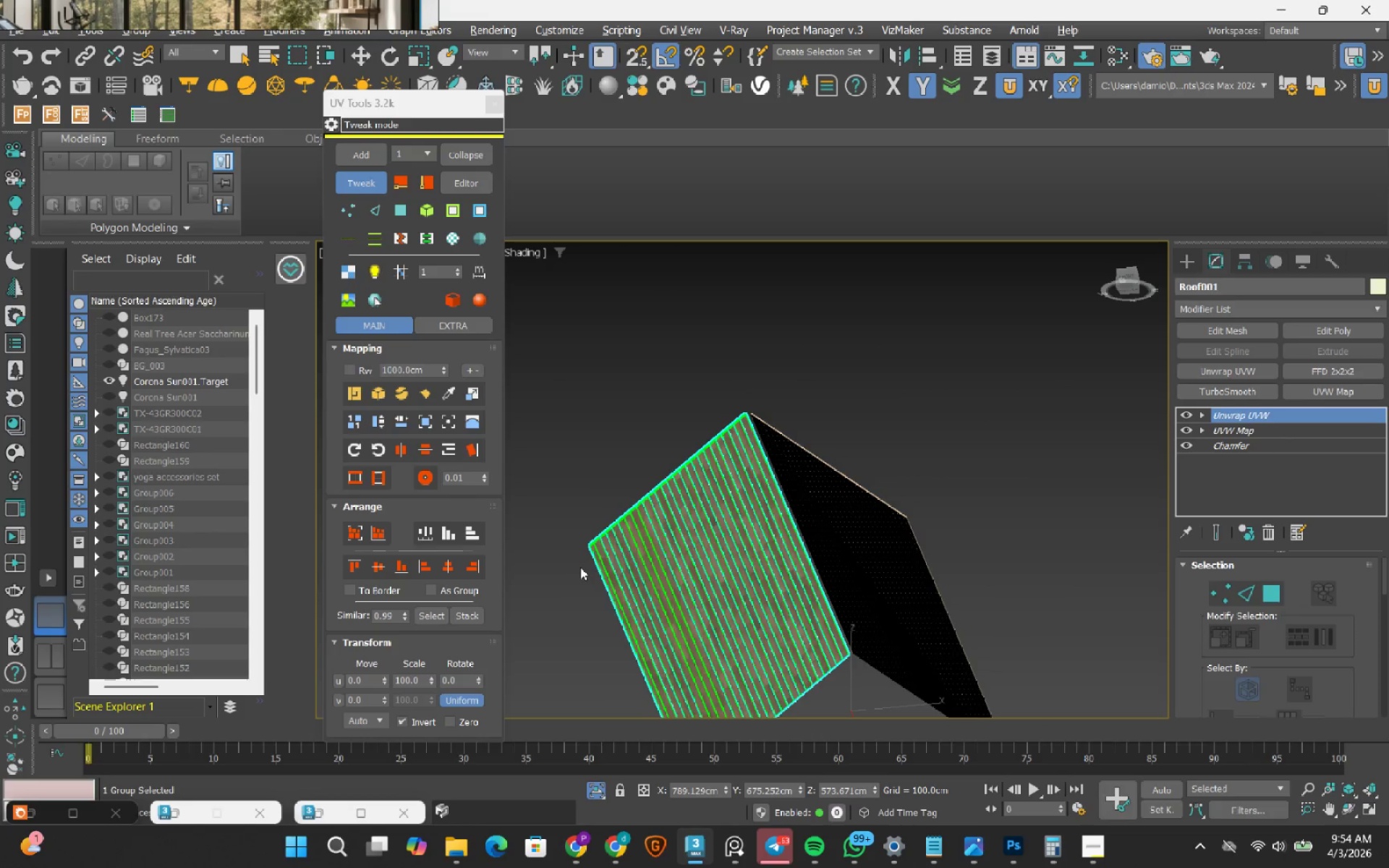 
scroll: coordinate [590, 545], scroll_direction: up, amount: 9.0
 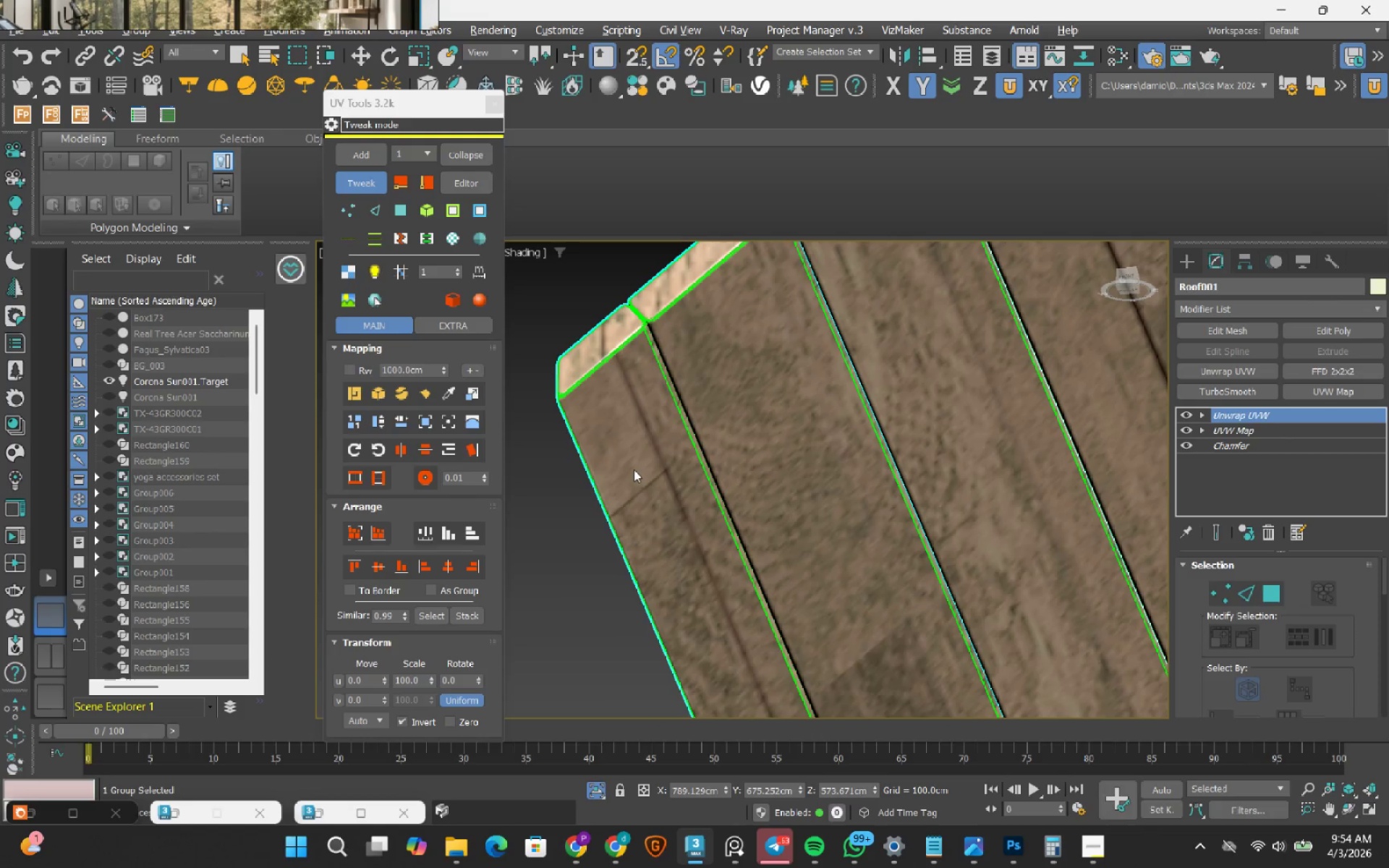 
left_click_drag(start_coordinate=[625, 450], to_coordinate=[655, 420])
 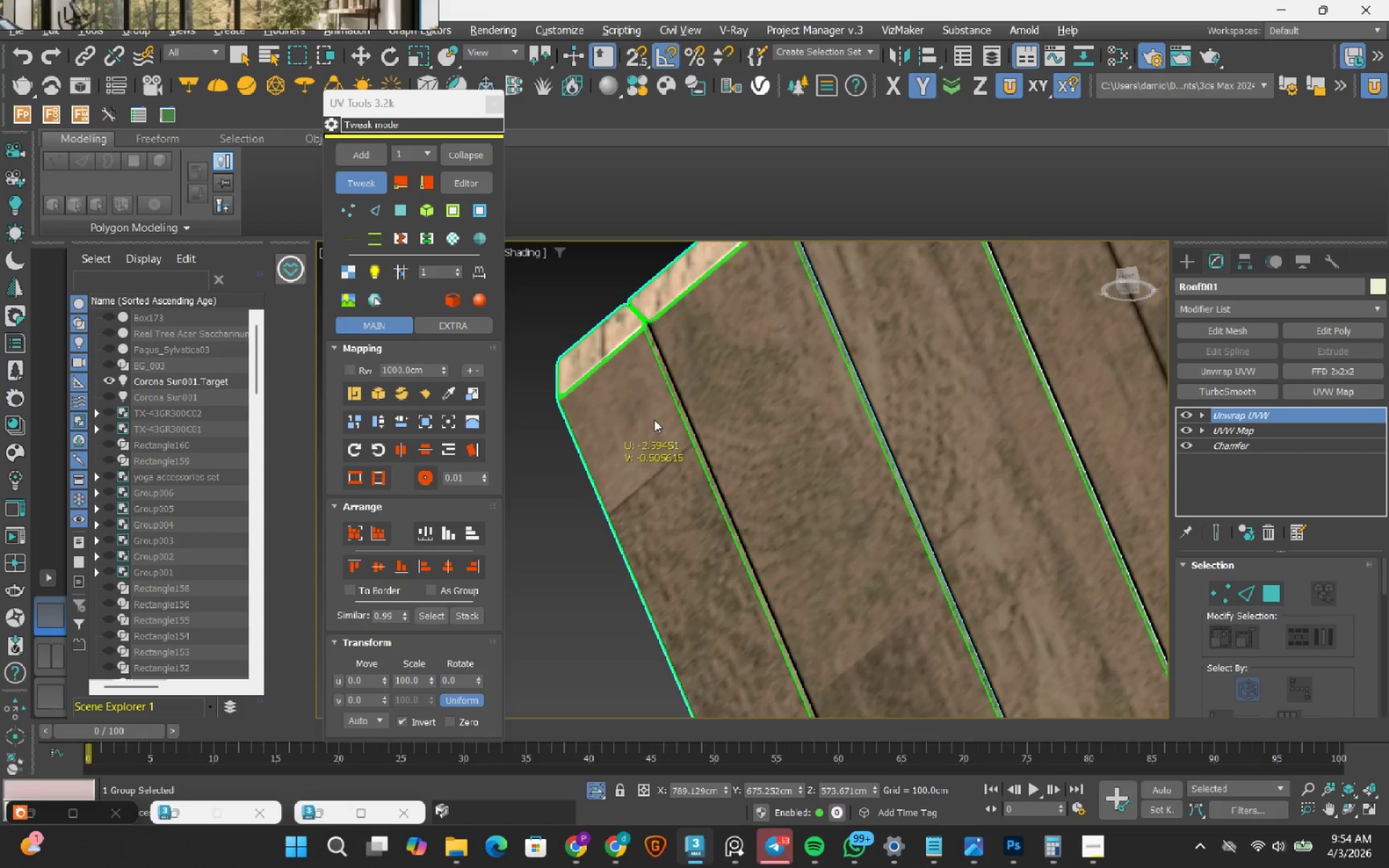 
left_click_drag(start_coordinate=[654, 420], to_coordinate=[657, 412])
 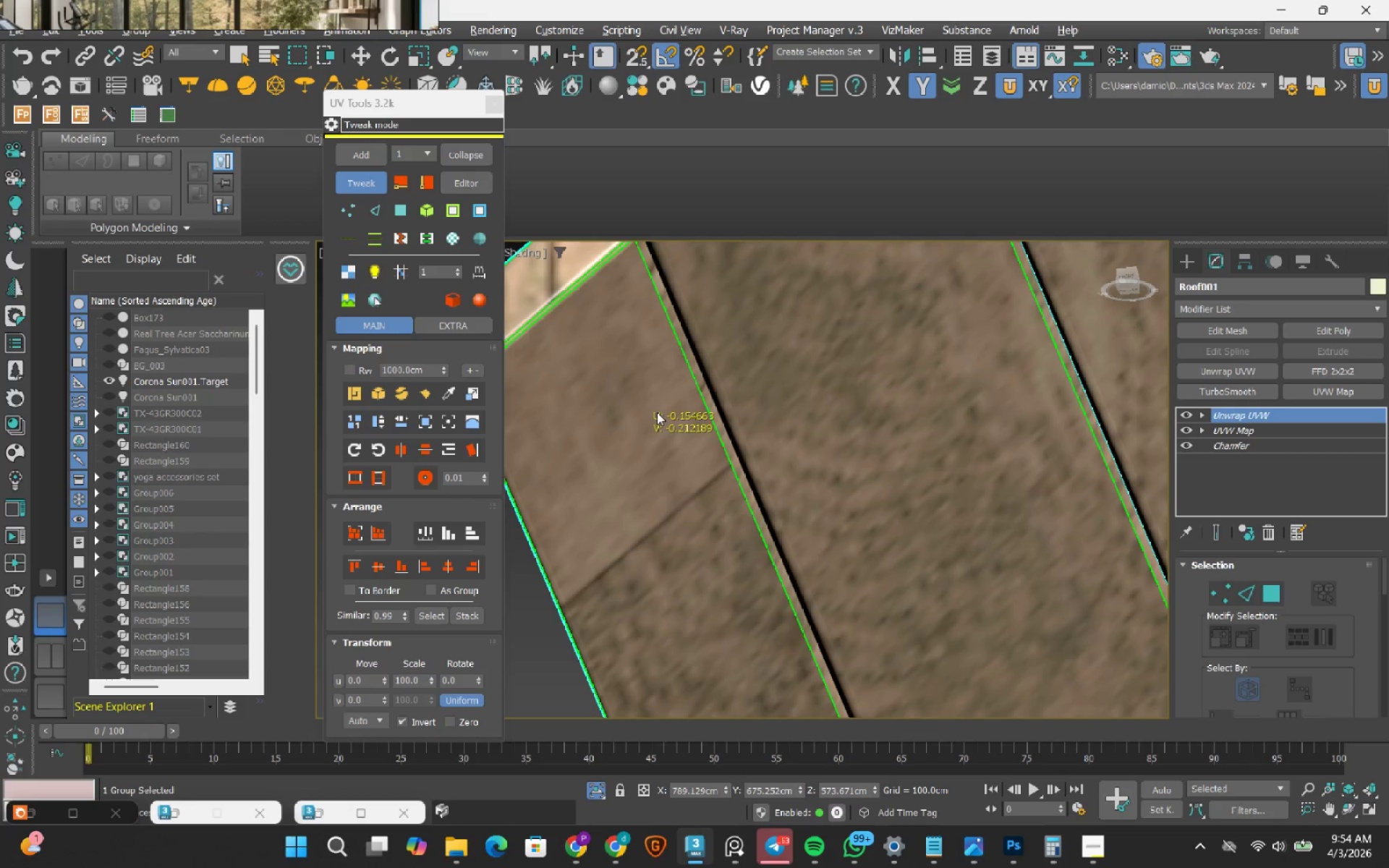 
scroll: coordinate [654, 420], scroll_direction: up, amount: 2.0
 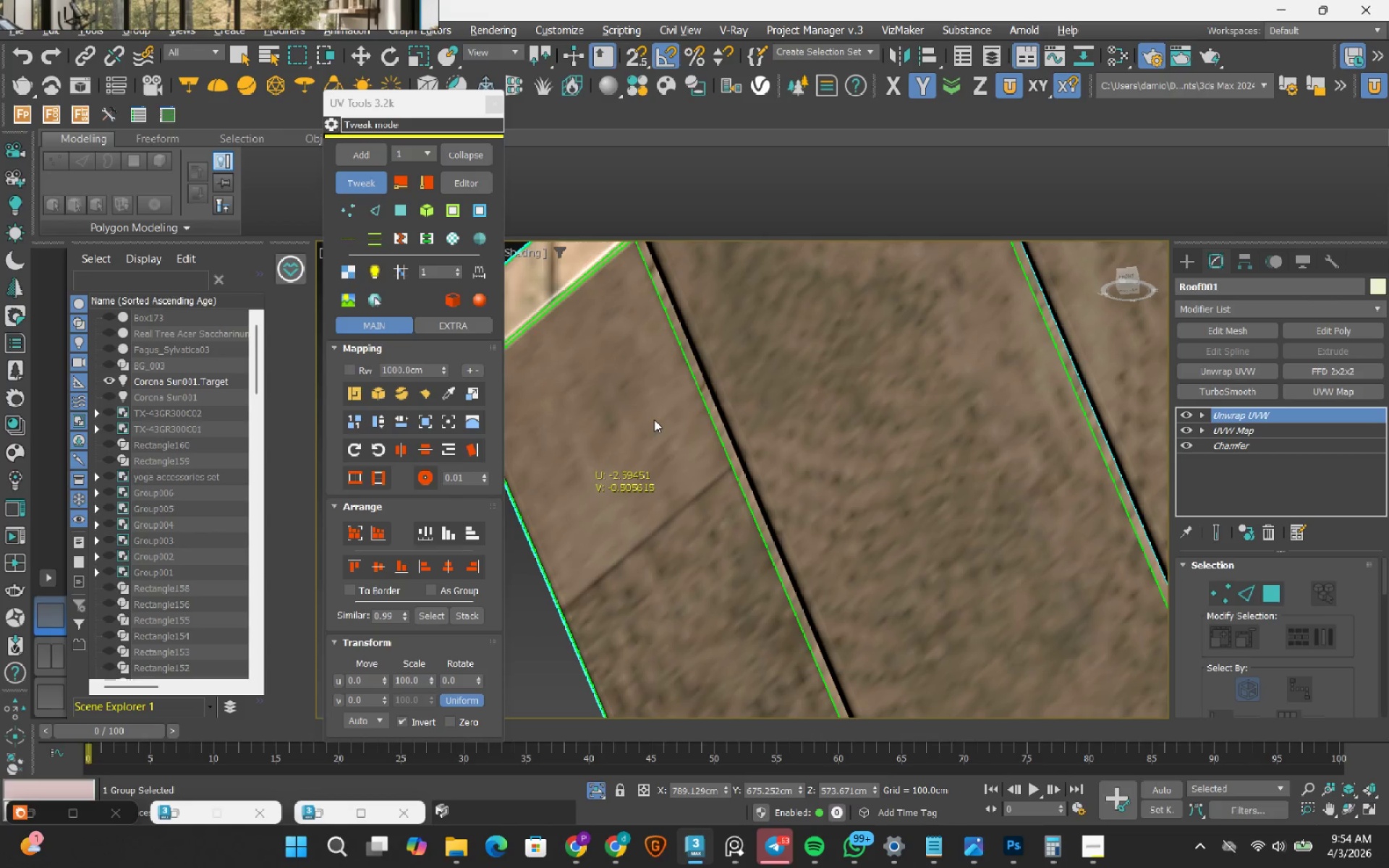 
scroll: coordinate [657, 412], scroll_direction: down, amount: 2.0
 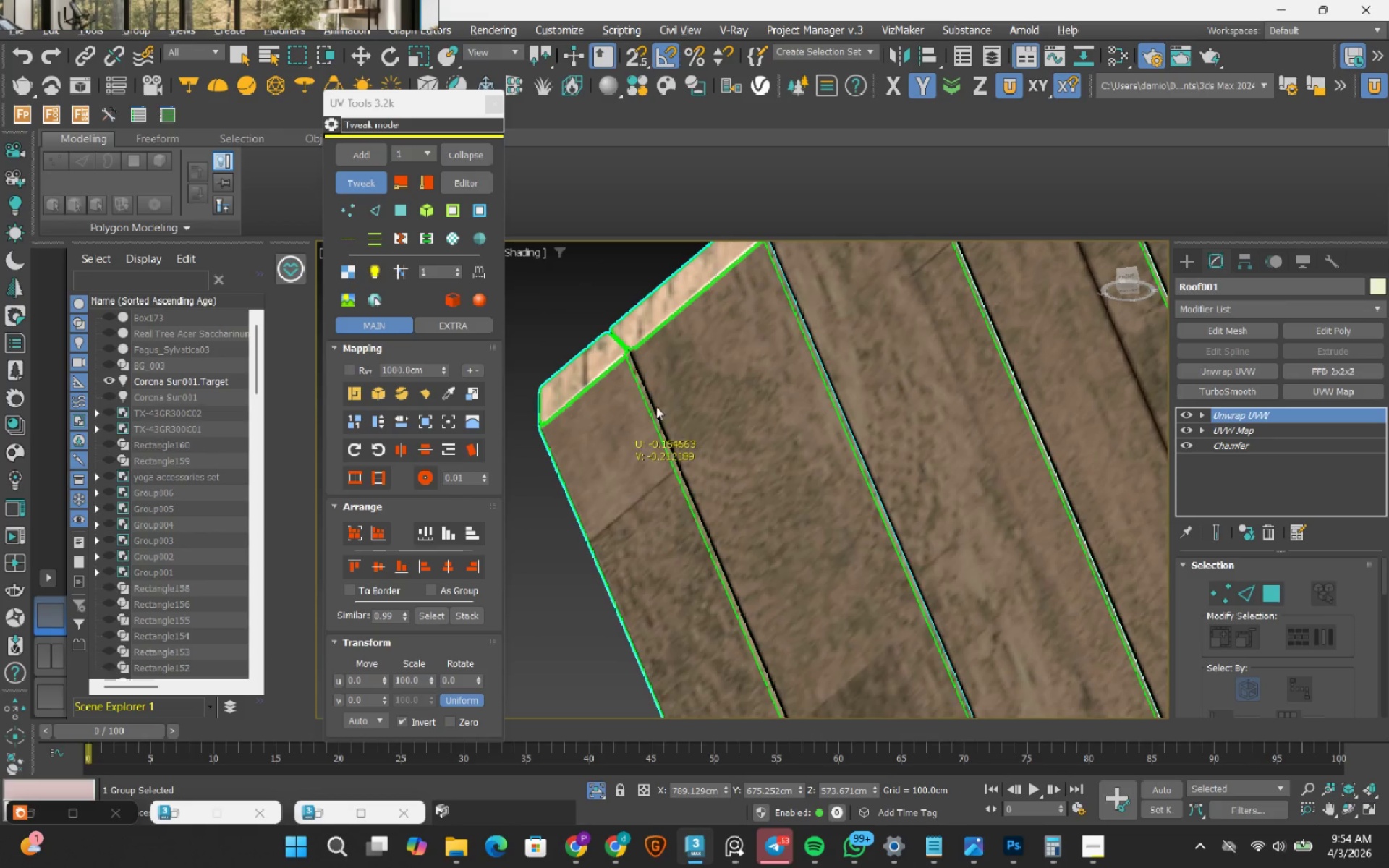 
scroll: coordinate [647, 349], scroll_direction: up, amount: 5.0
 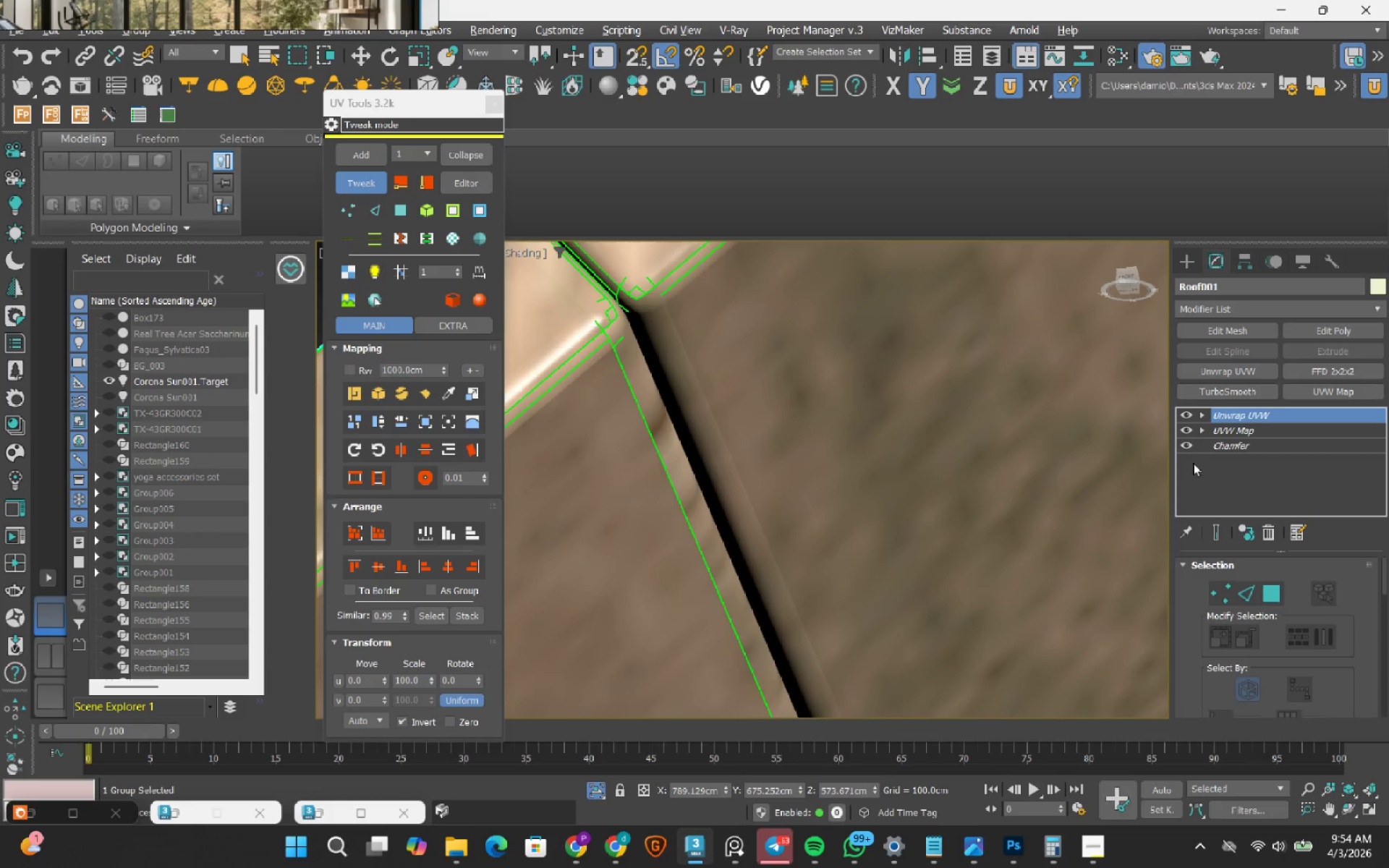 
left_click([1183, 442])
 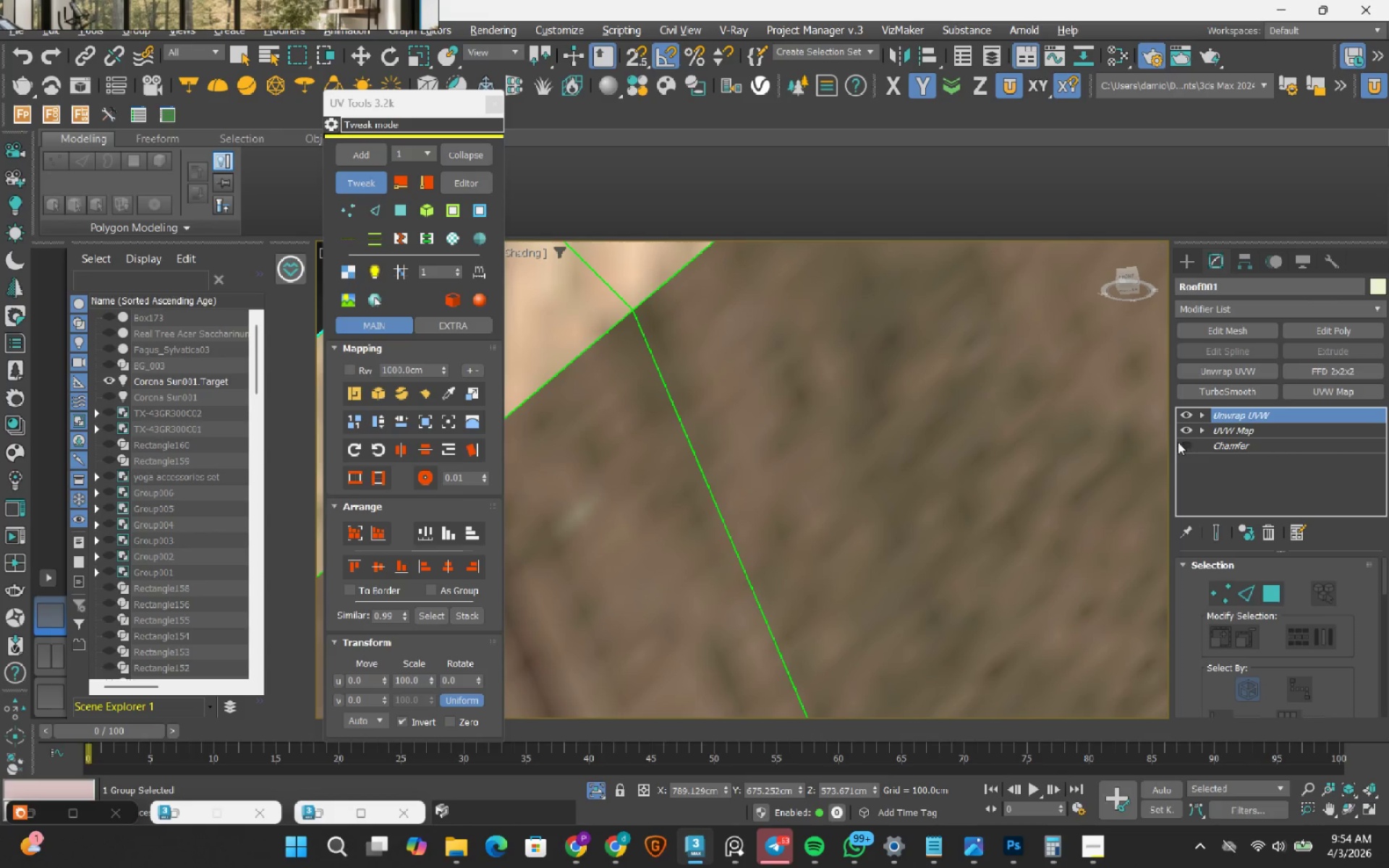 
scroll: coordinate [748, 392], scroll_direction: down, amount: 4.0
 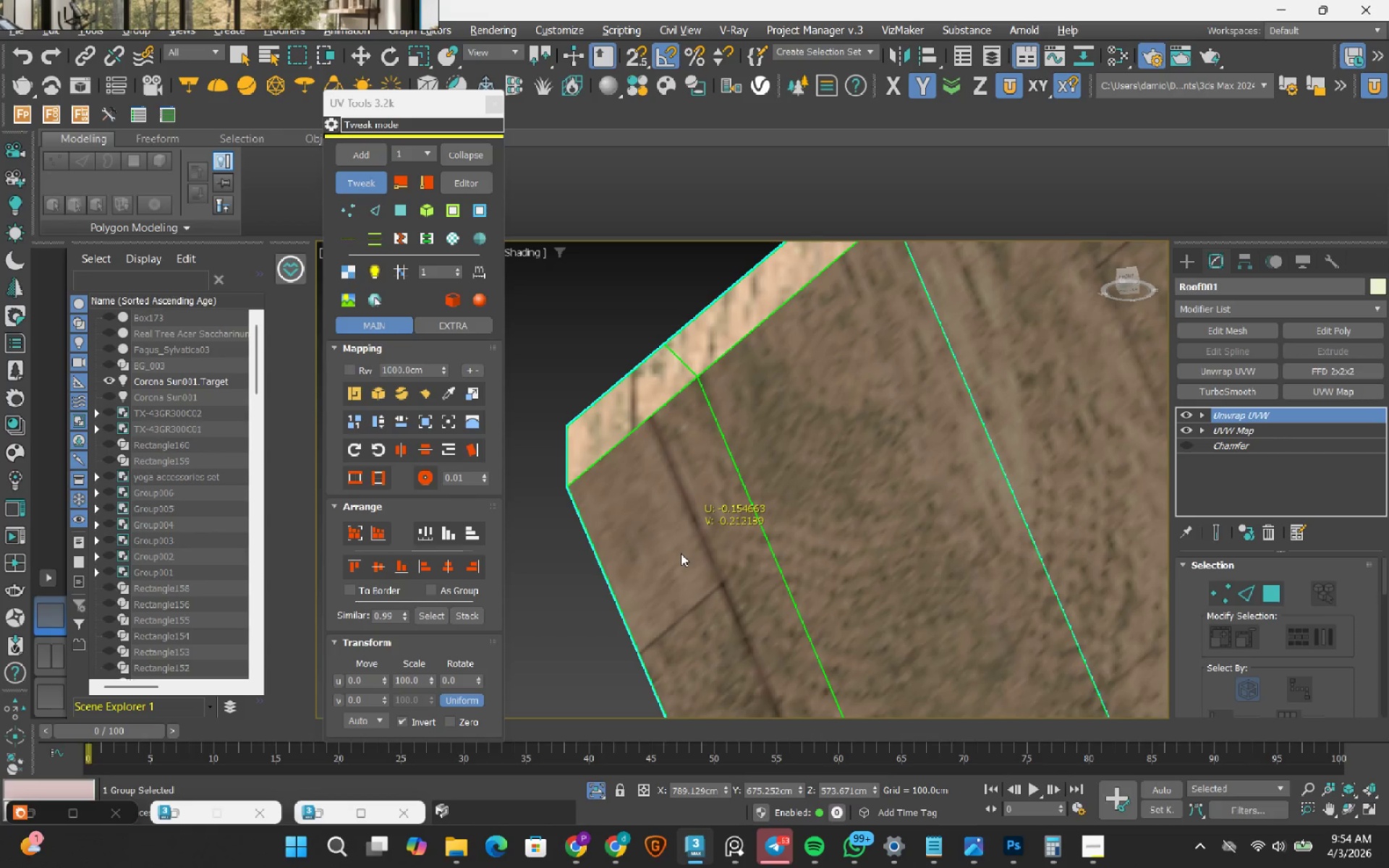 
wait(10.65)
 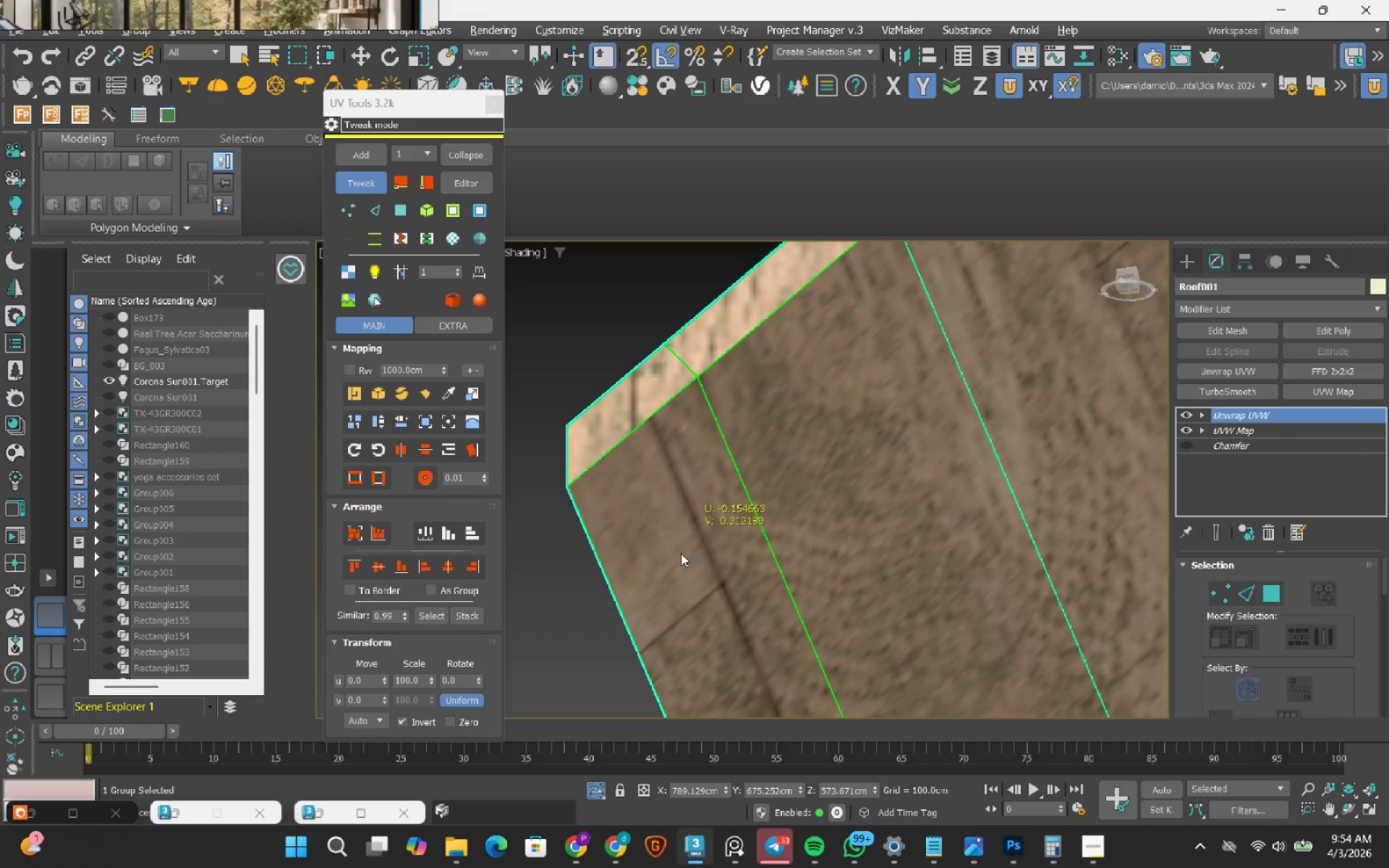 
left_click_drag(start_coordinate=[681, 587], to_coordinate=[703, 565])
 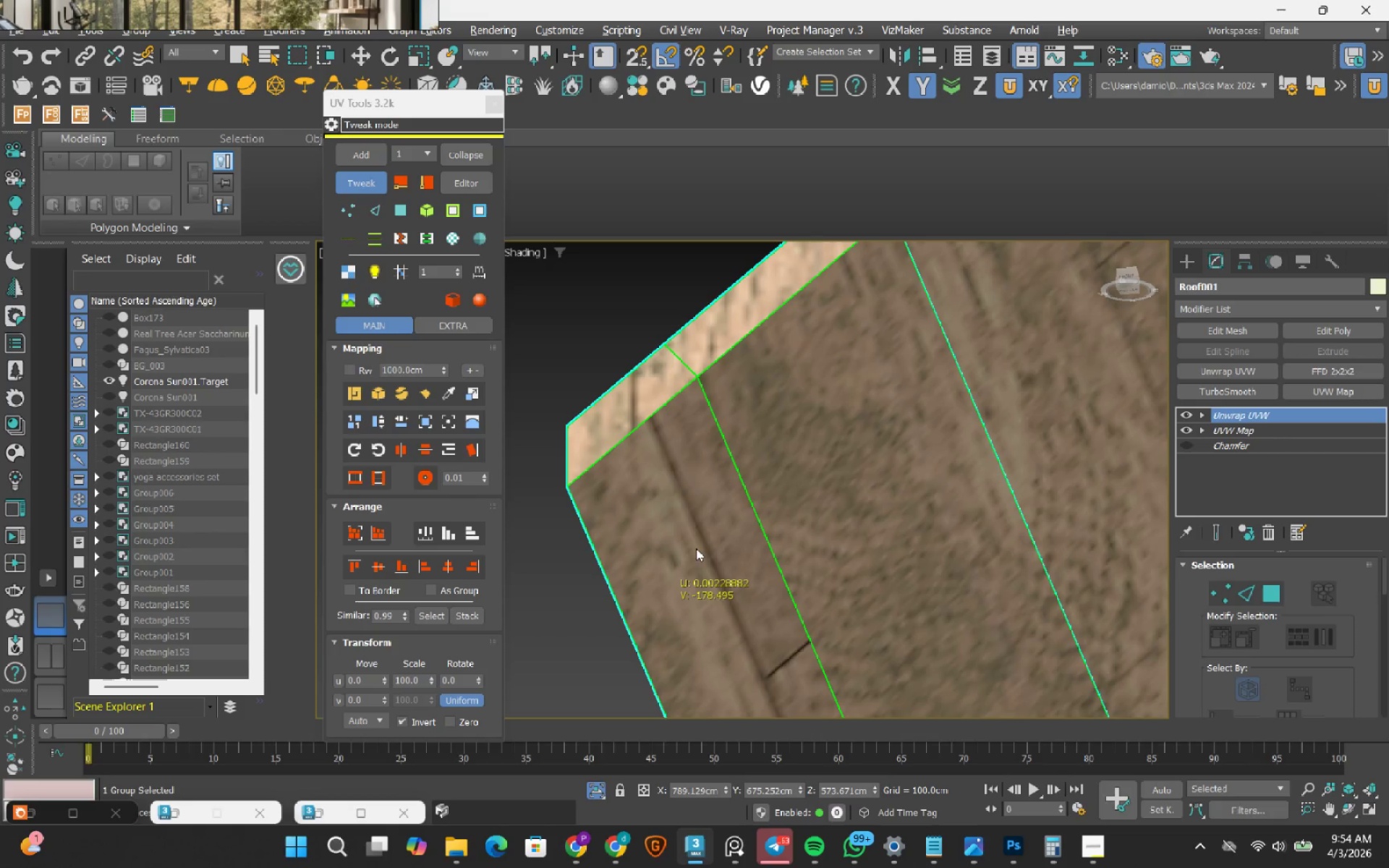 
left_click_drag(start_coordinate=[696, 548], to_coordinate=[684, 561])
 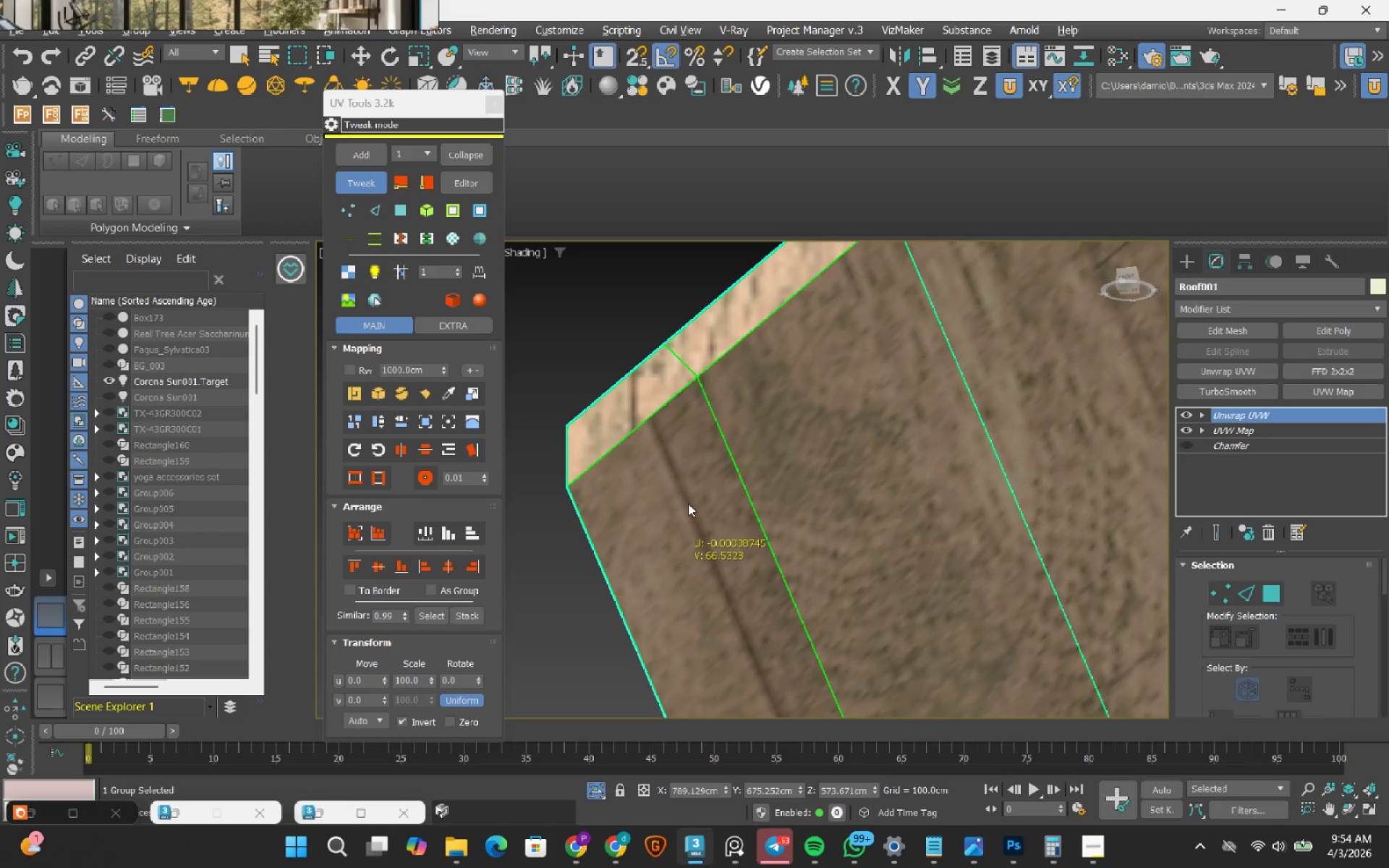 
scroll: coordinate [687, 500], scroll_direction: down, amount: 7.0
 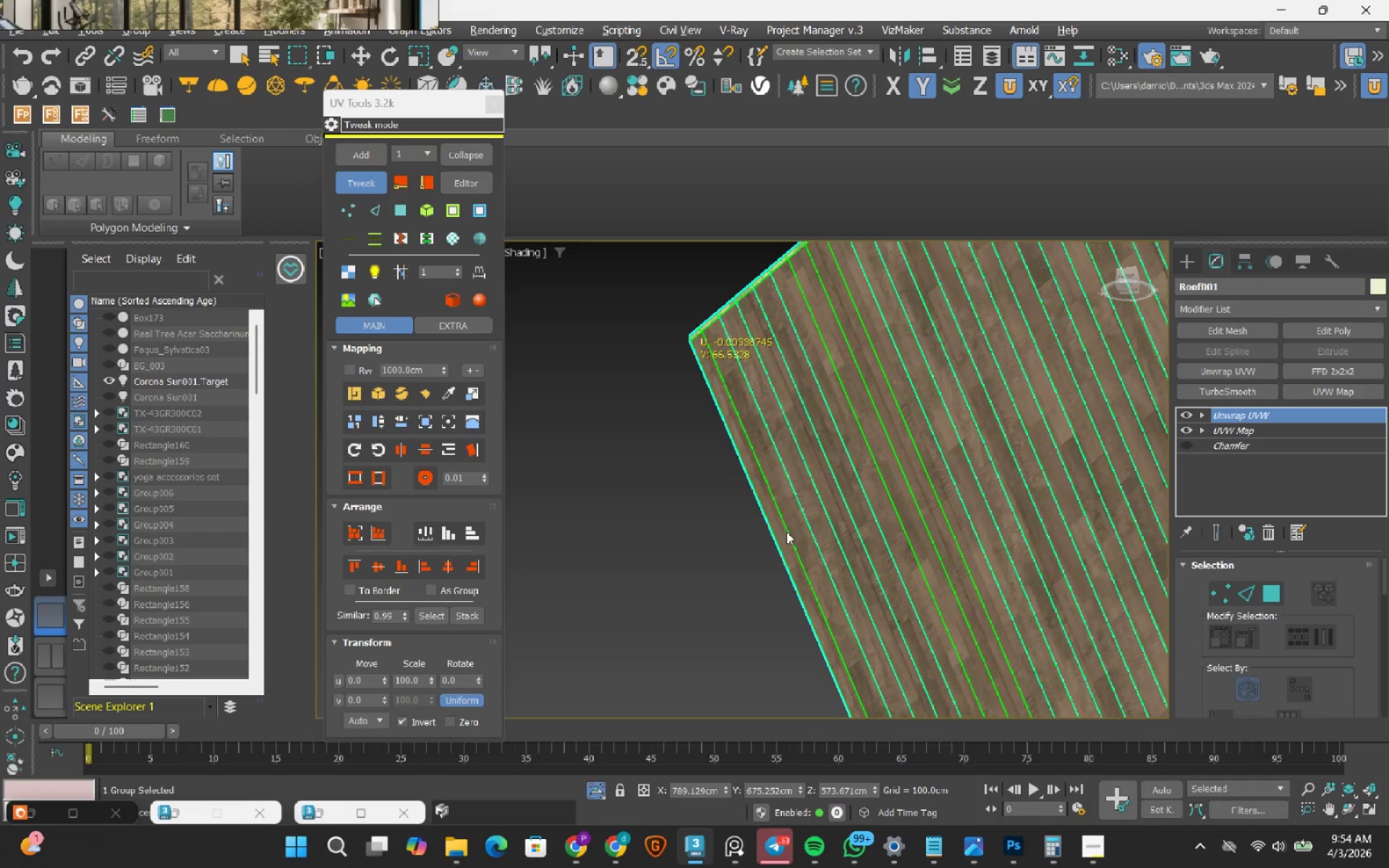 
scroll: coordinate [749, 431], scroll_direction: up, amount: 3.0
 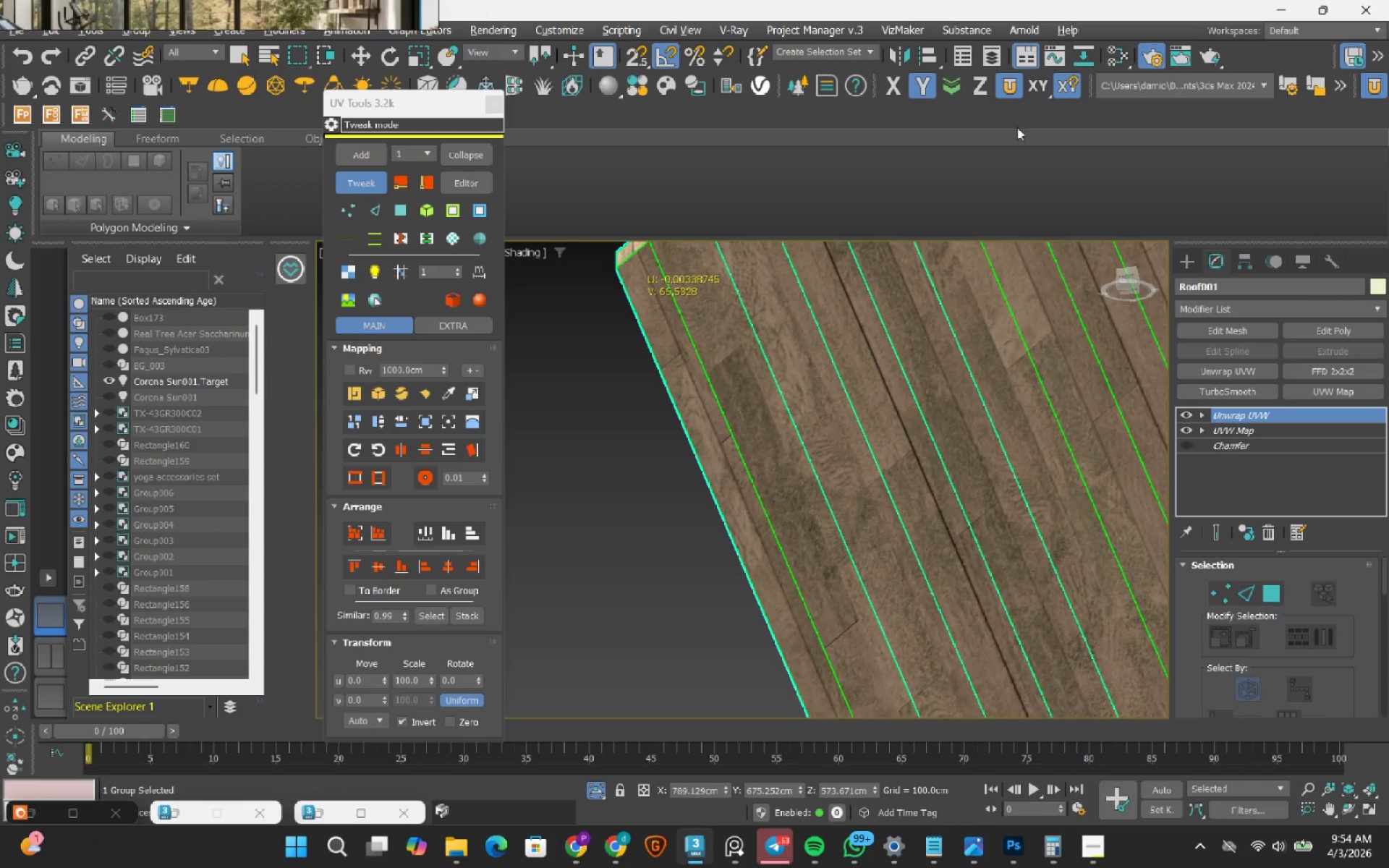 
left_click([1032, 87])
 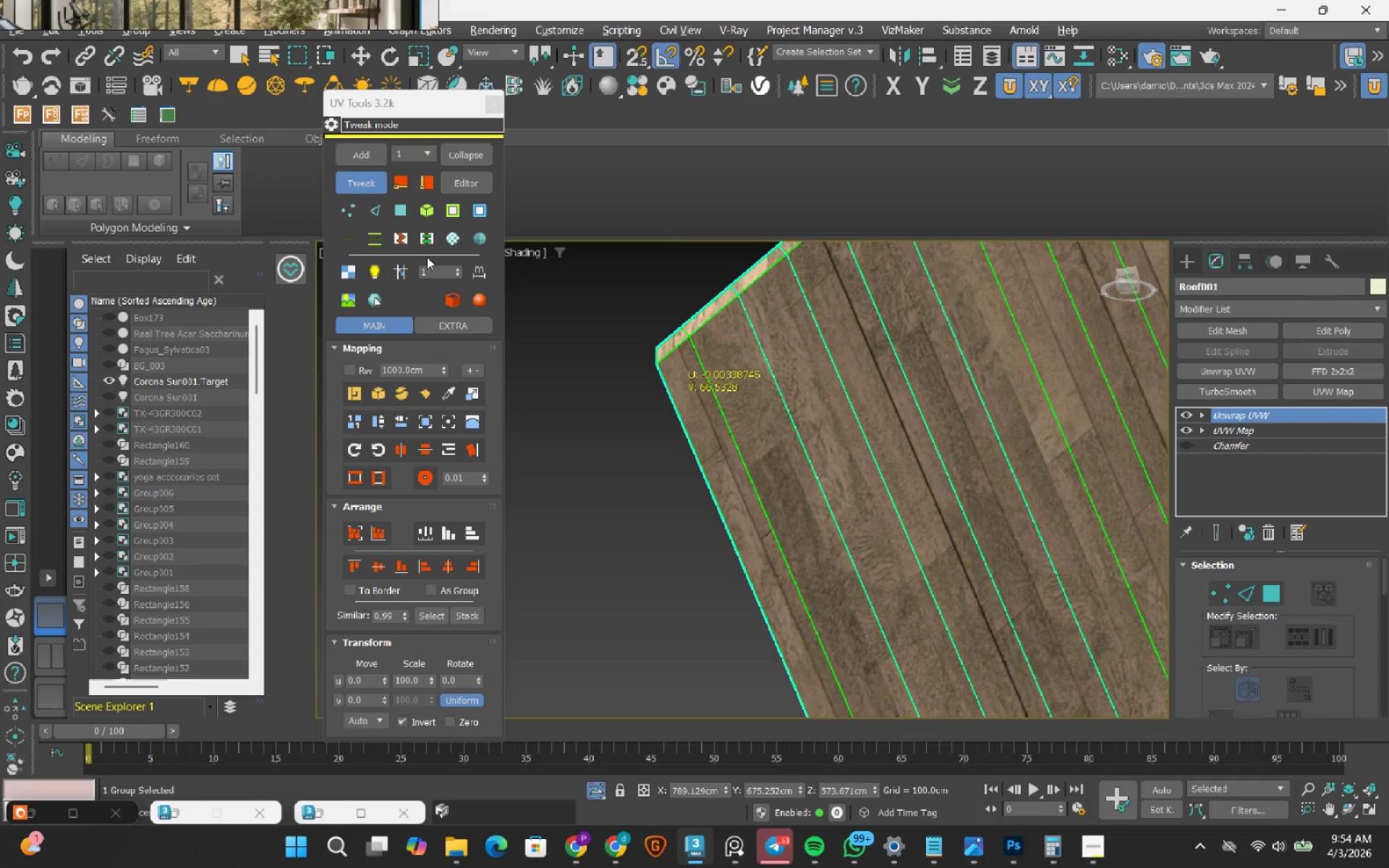 
left_click_drag(start_coordinate=[741, 476], to_coordinate=[751, 463])
 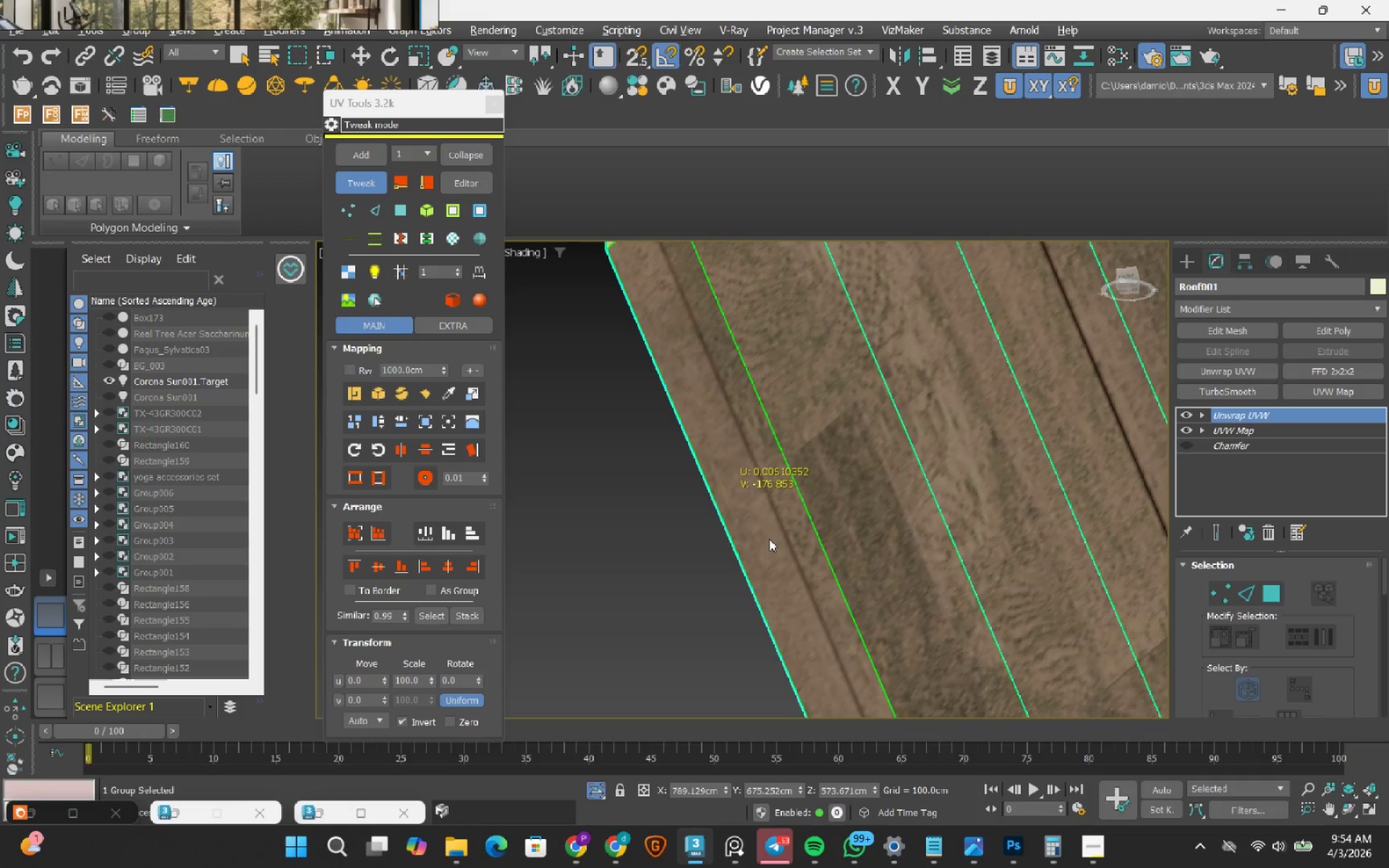 
scroll: coordinate [708, 478], scroll_direction: up, amount: 2.0
 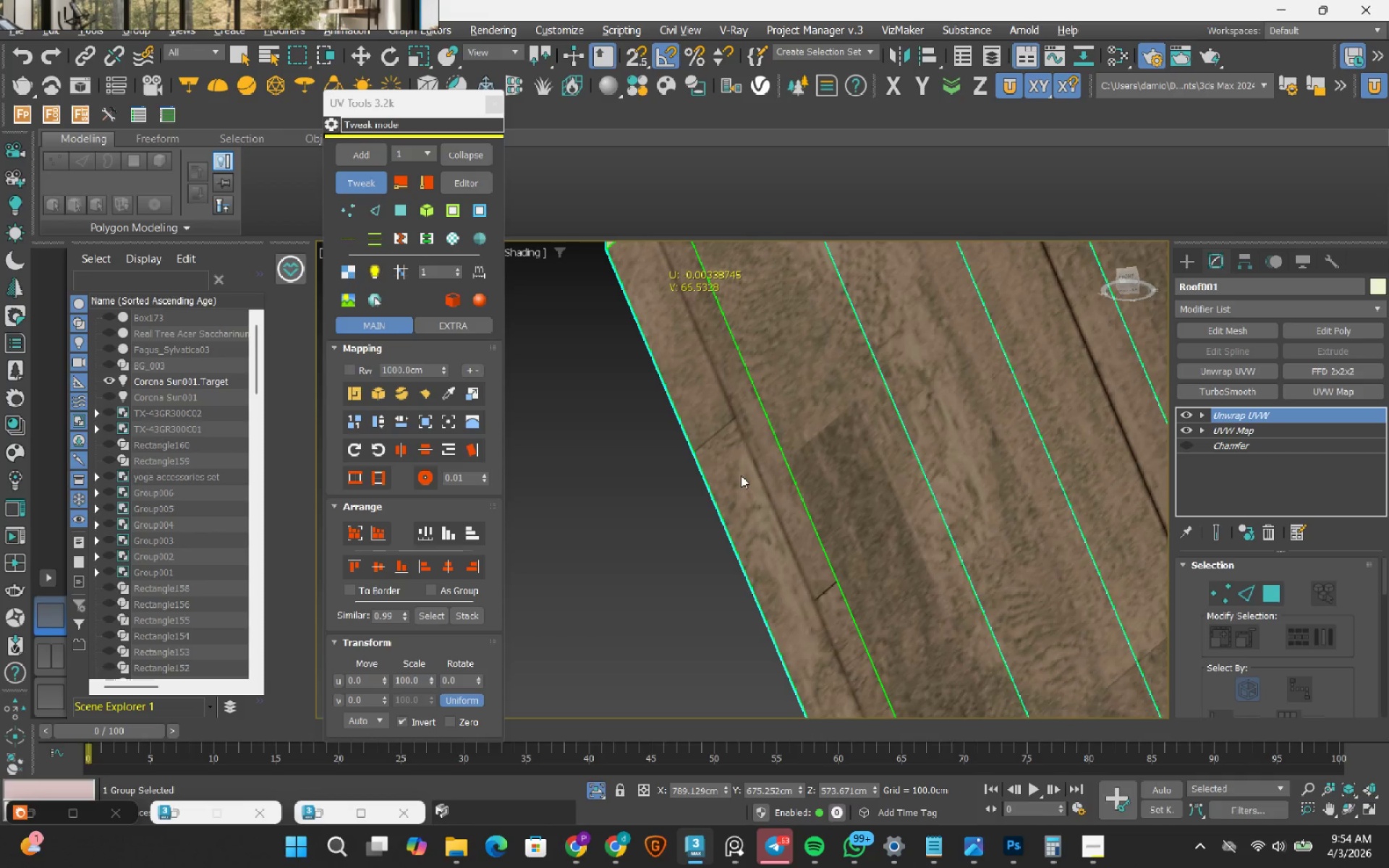 
left_click_drag(start_coordinate=[767, 542], to_coordinate=[773, 541])
 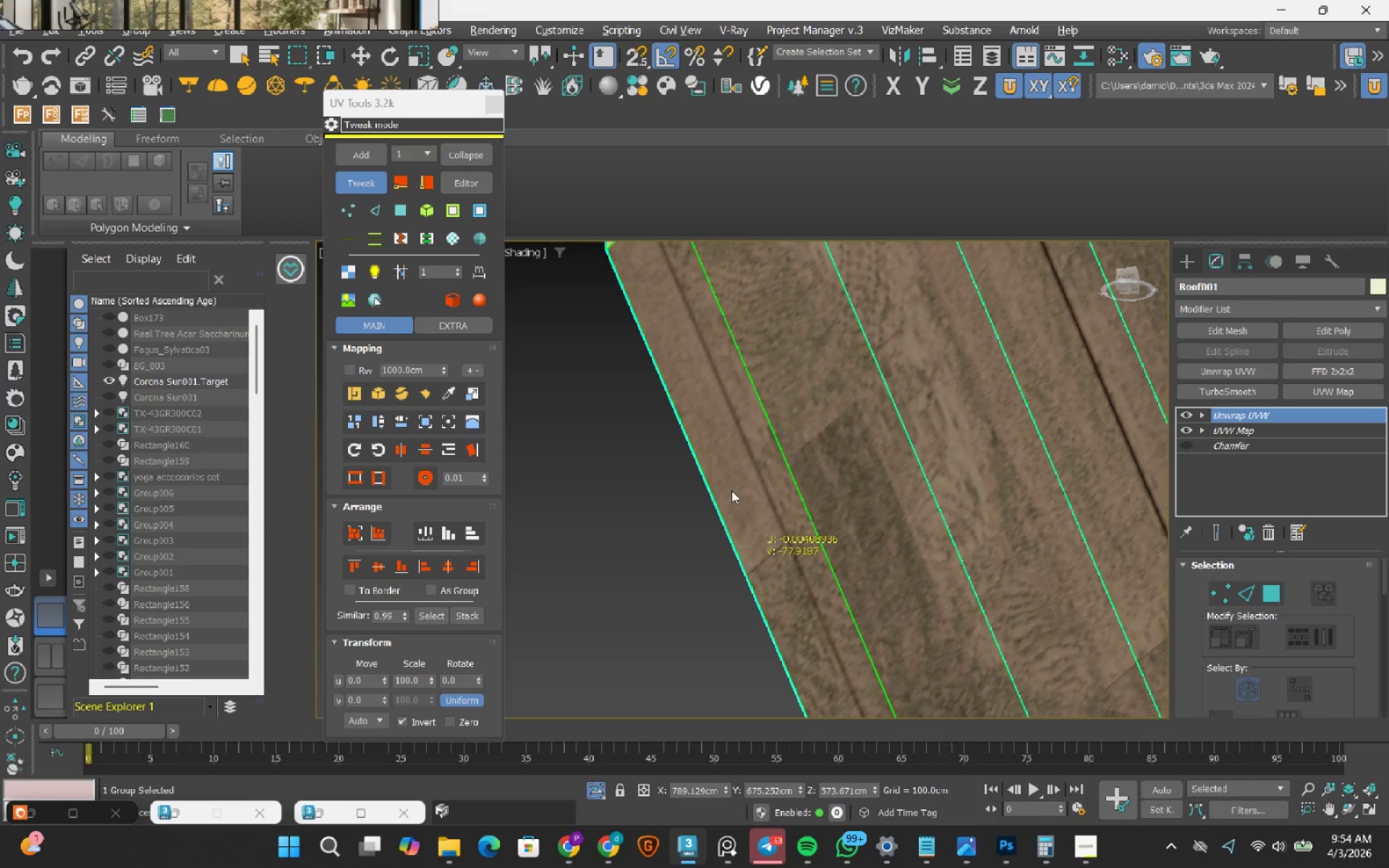 
left_click_drag(start_coordinate=[731, 489], to_coordinate=[731, 483])
 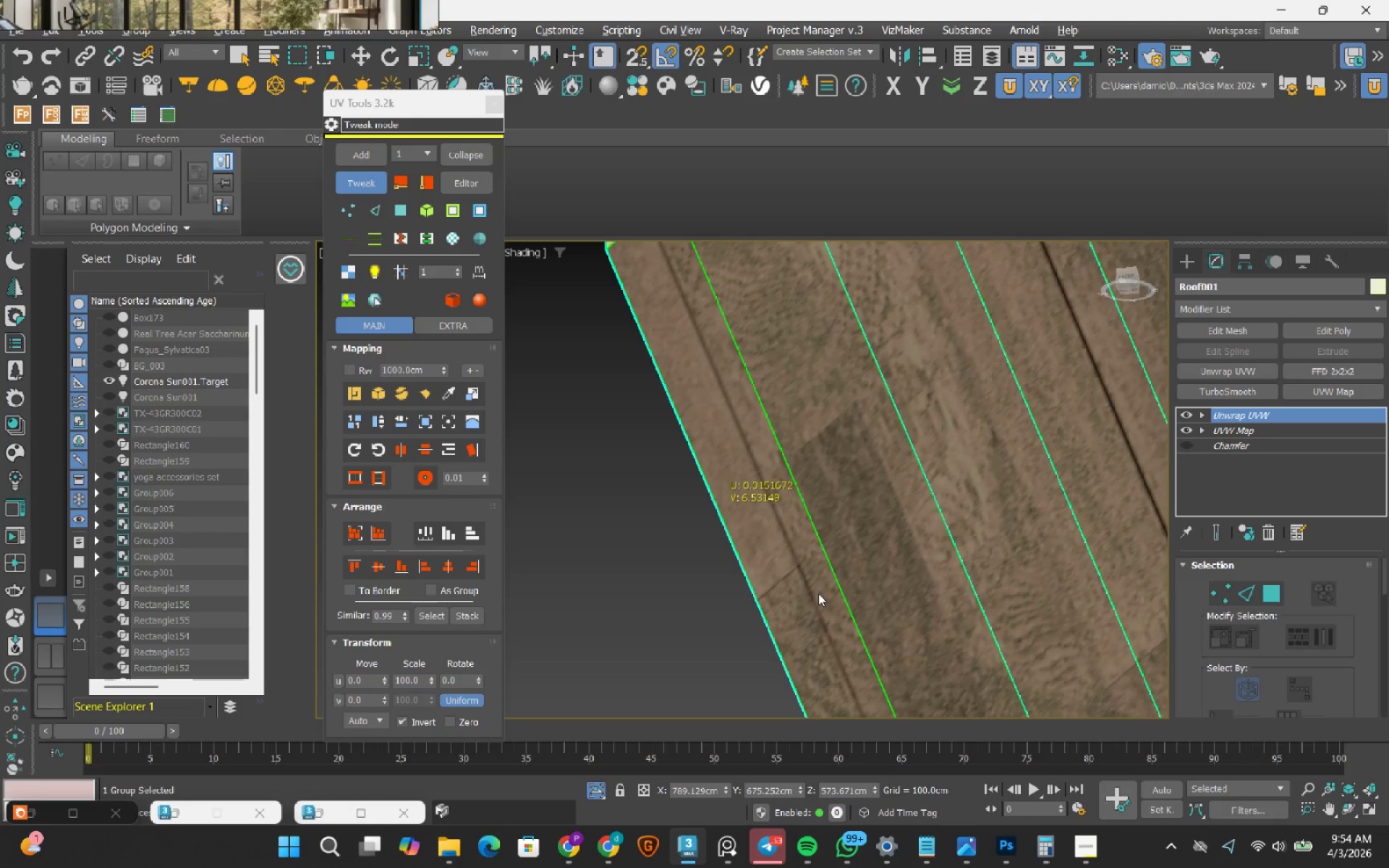 
left_click_drag(start_coordinate=[817, 593], to_coordinate=[797, 595])
 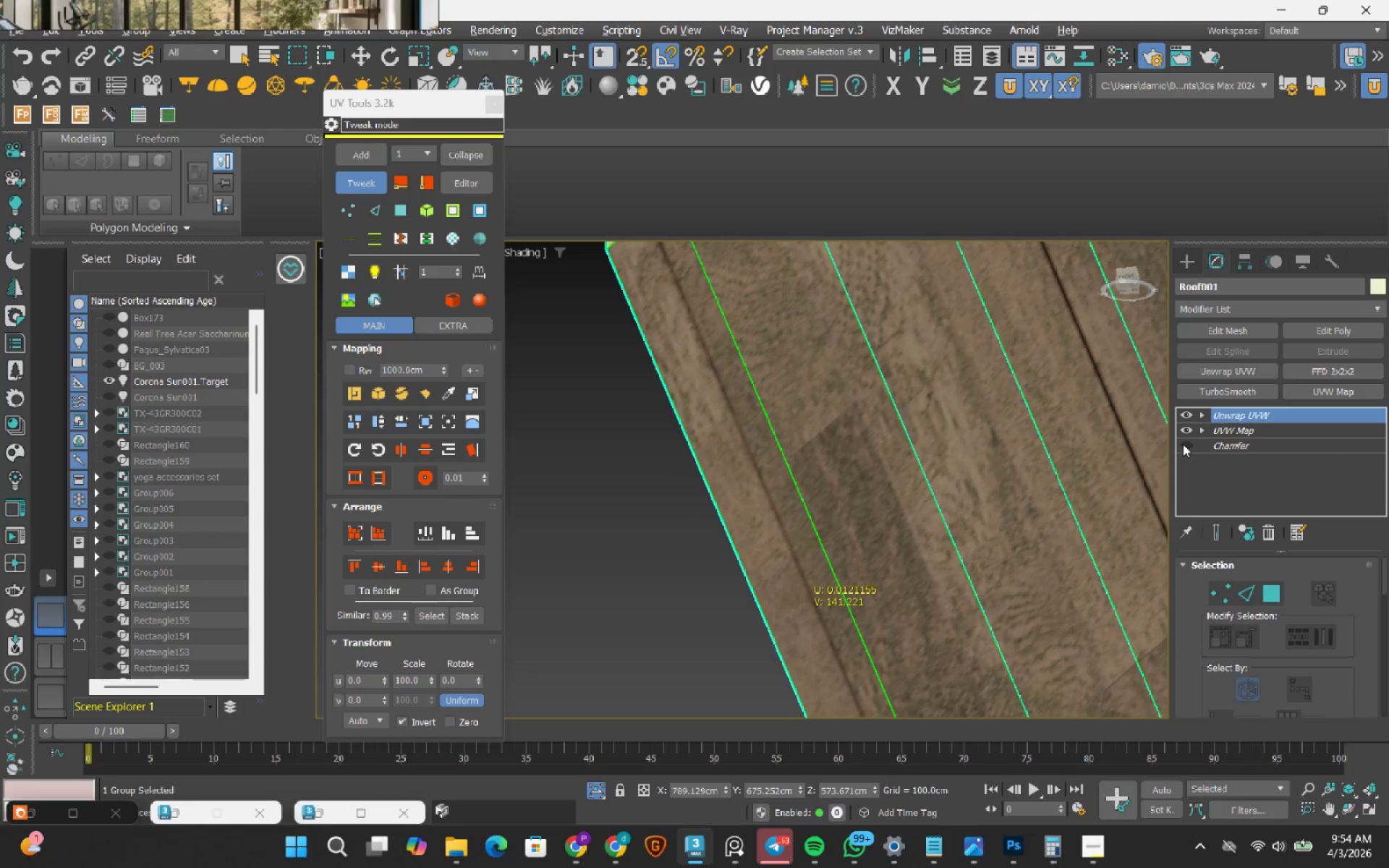 
left_click([1183, 444])
 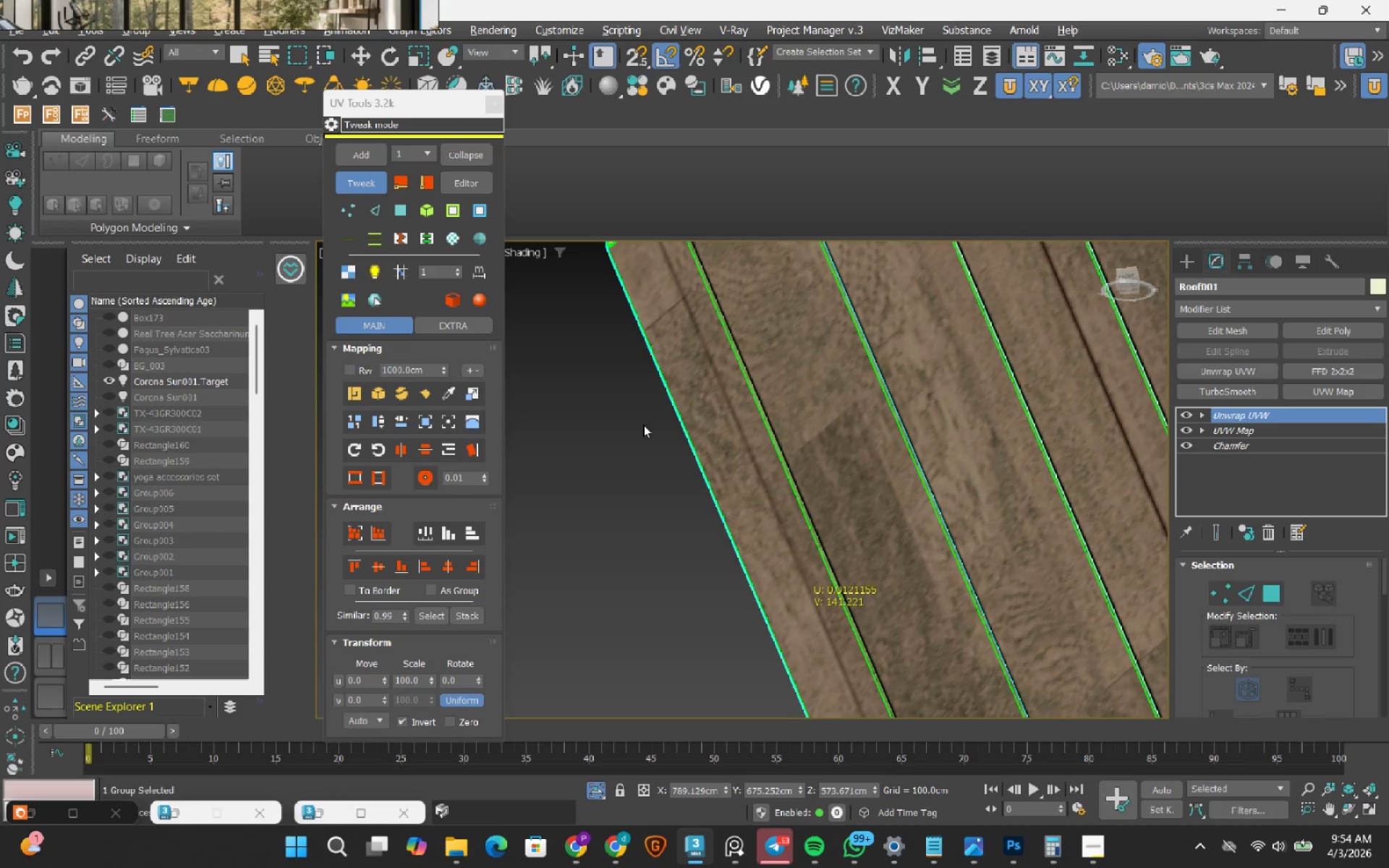 
left_click_drag(start_coordinate=[710, 394], to_coordinate=[736, 384])
 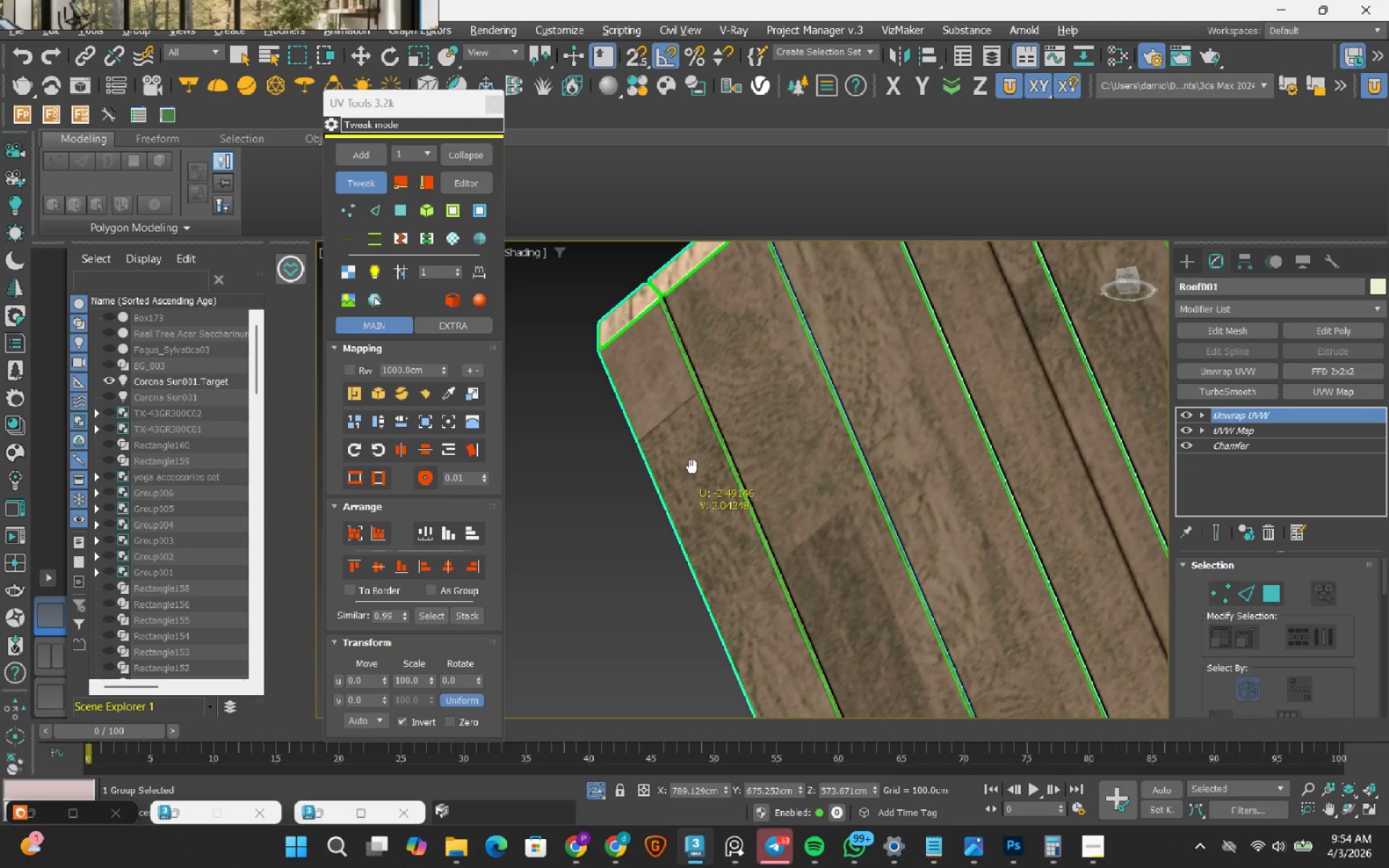 
left_click_drag(start_coordinate=[689, 417], to_coordinate=[693, 417])
 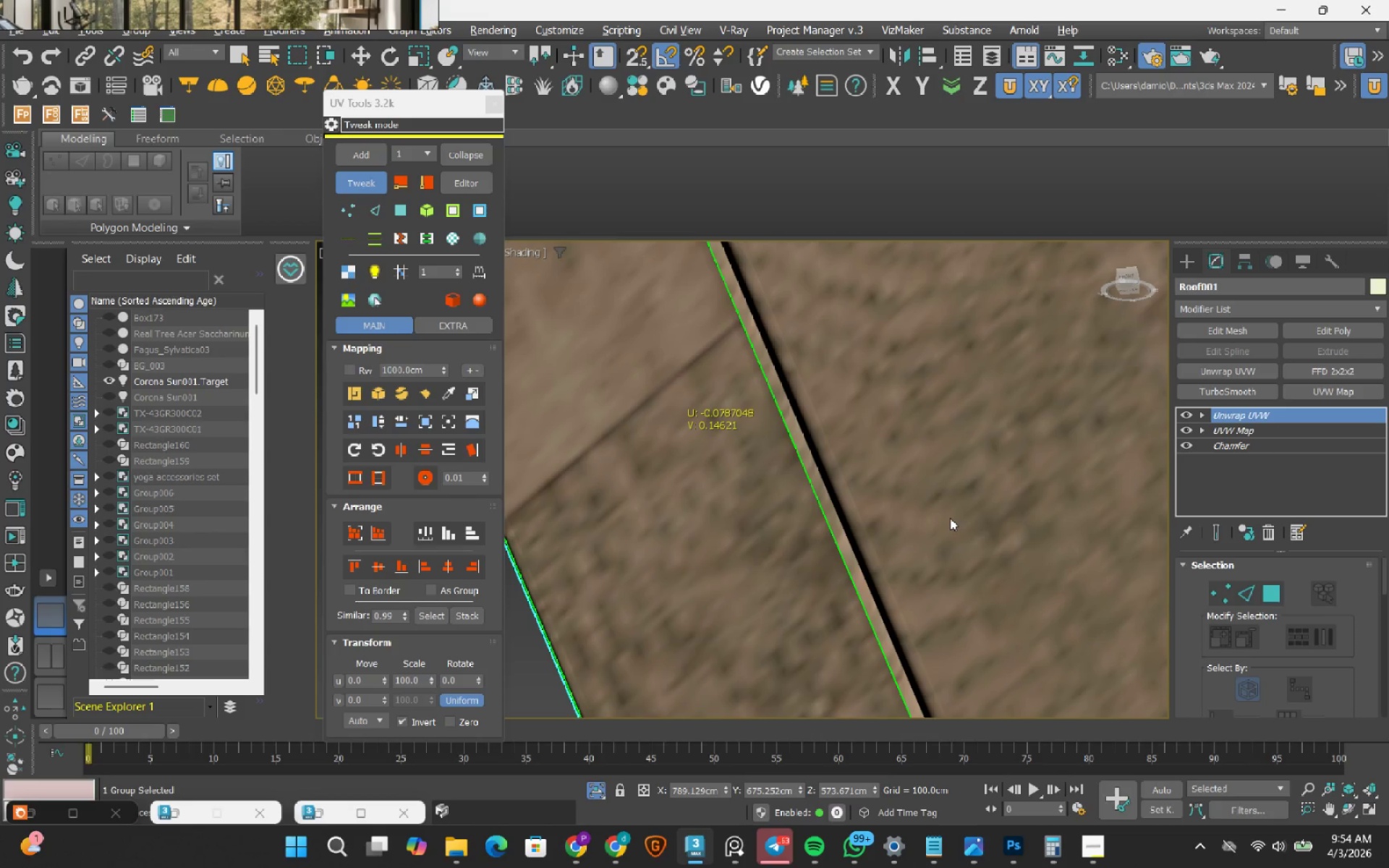 
scroll: coordinate [689, 411], scroll_direction: up, amount: 4.0
 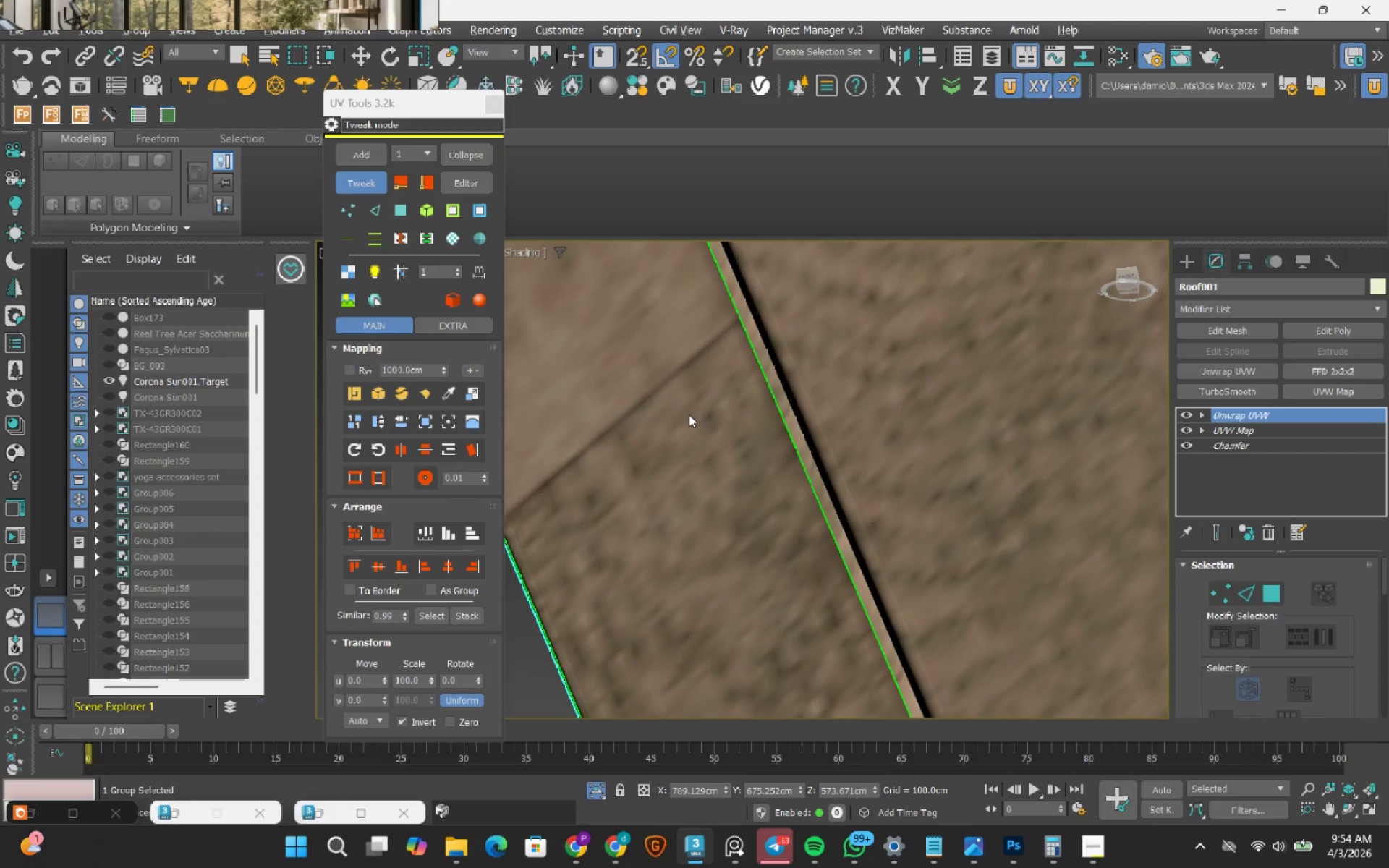 
scroll: coordinate [939, 385], scroll_direction: down, amount: 3.0
 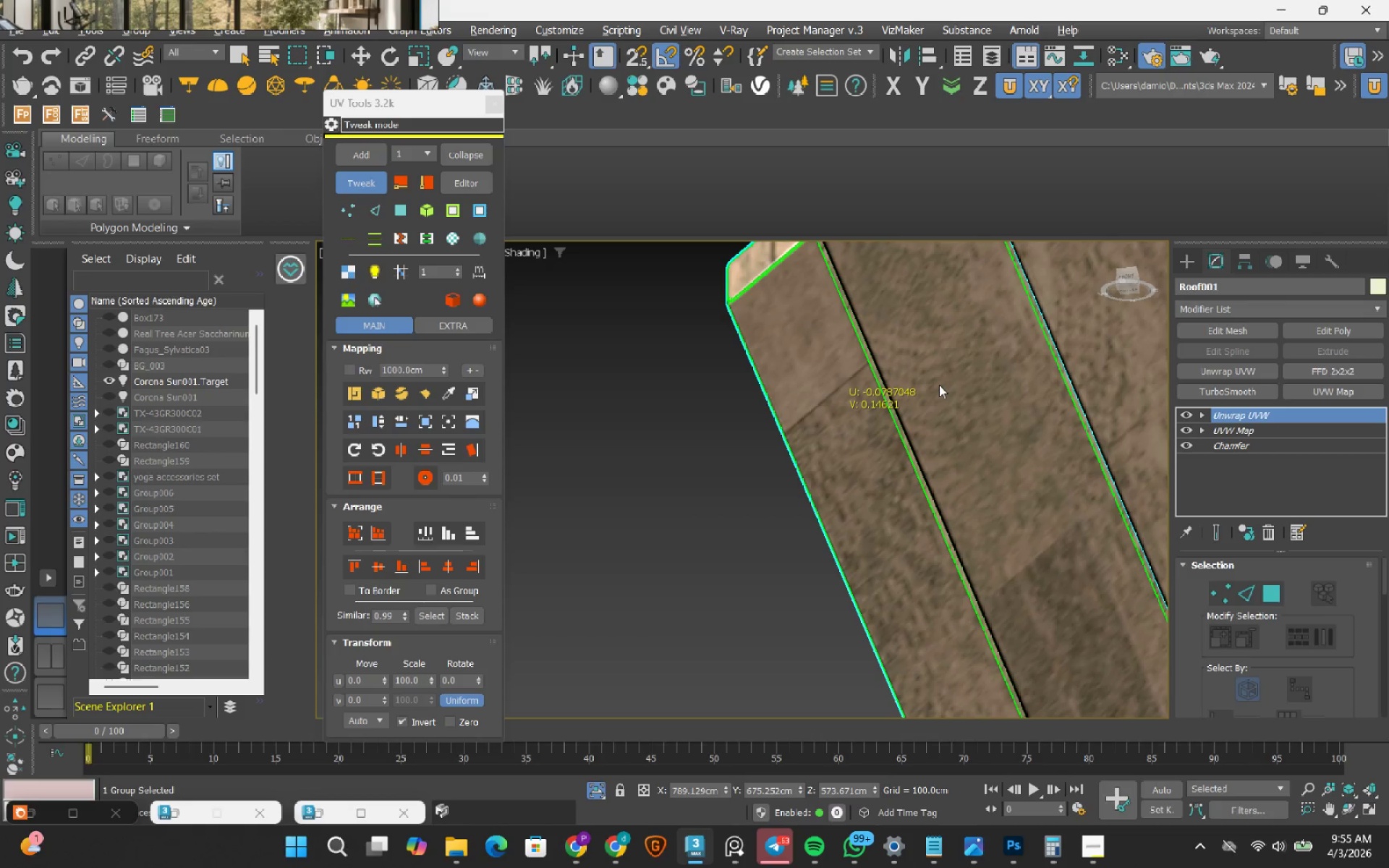 
wait(16.94)
 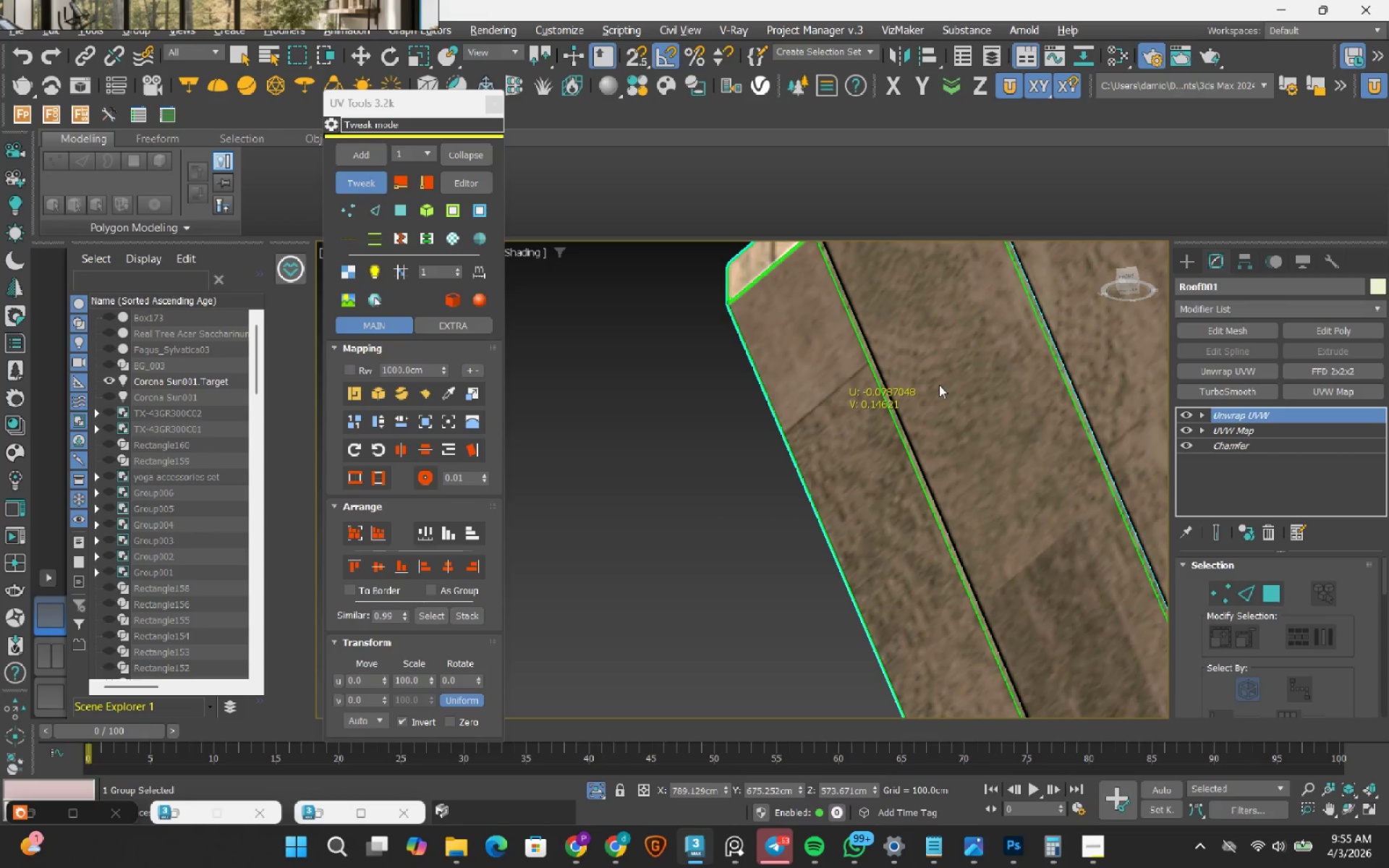 
scroll: coordinate [893, 402], scroll_direction: down, amount: 1.0
 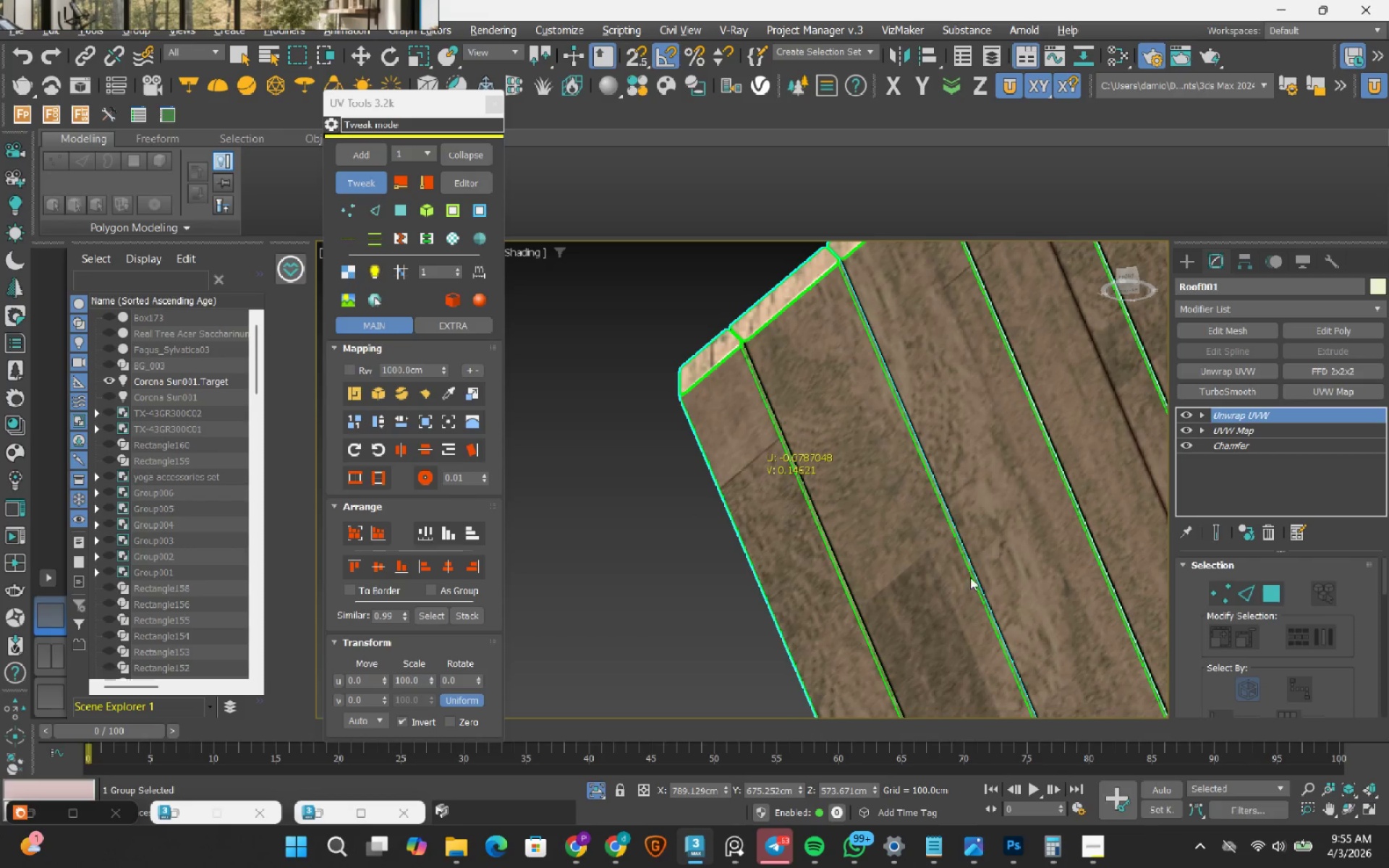 
scroll: coordinate [947, 555], scroll_direction: up, amount: 3.0
 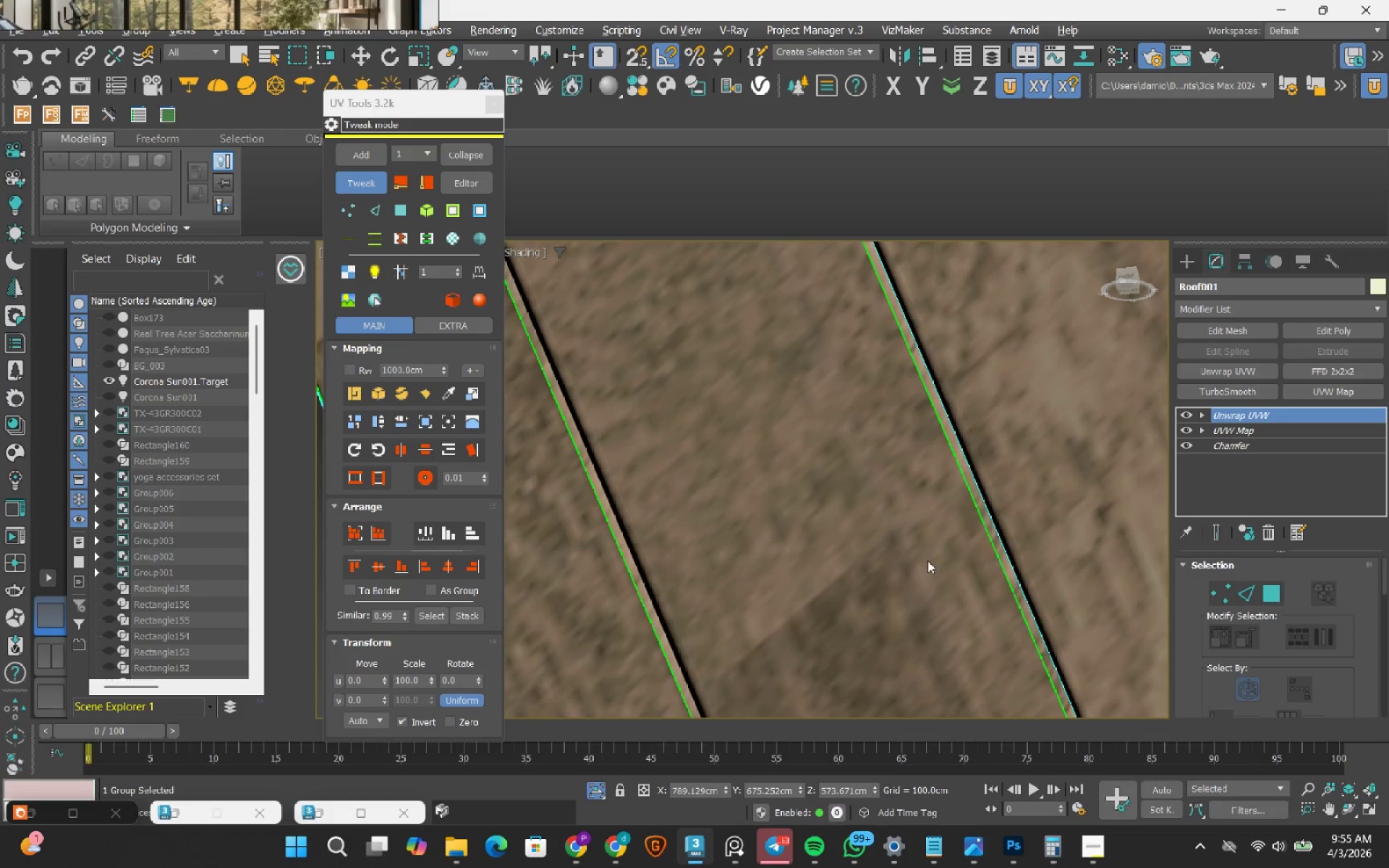 
left_click_drag(start_coordinate=[927, 561], to_coordinate=[940, 542])
 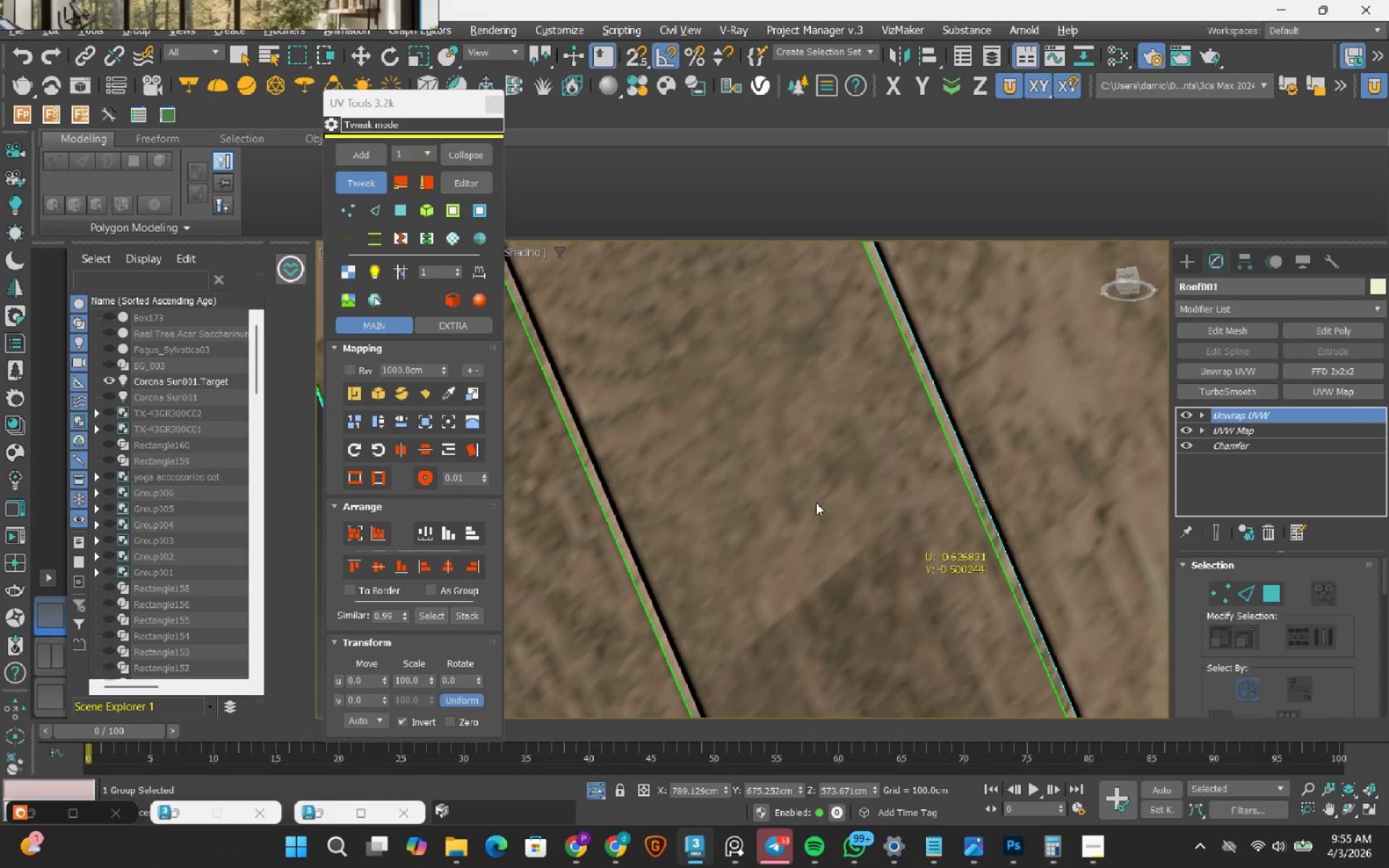 
scroll: coordinate [776, 494], scroll_direction: down, amount: 3.0
 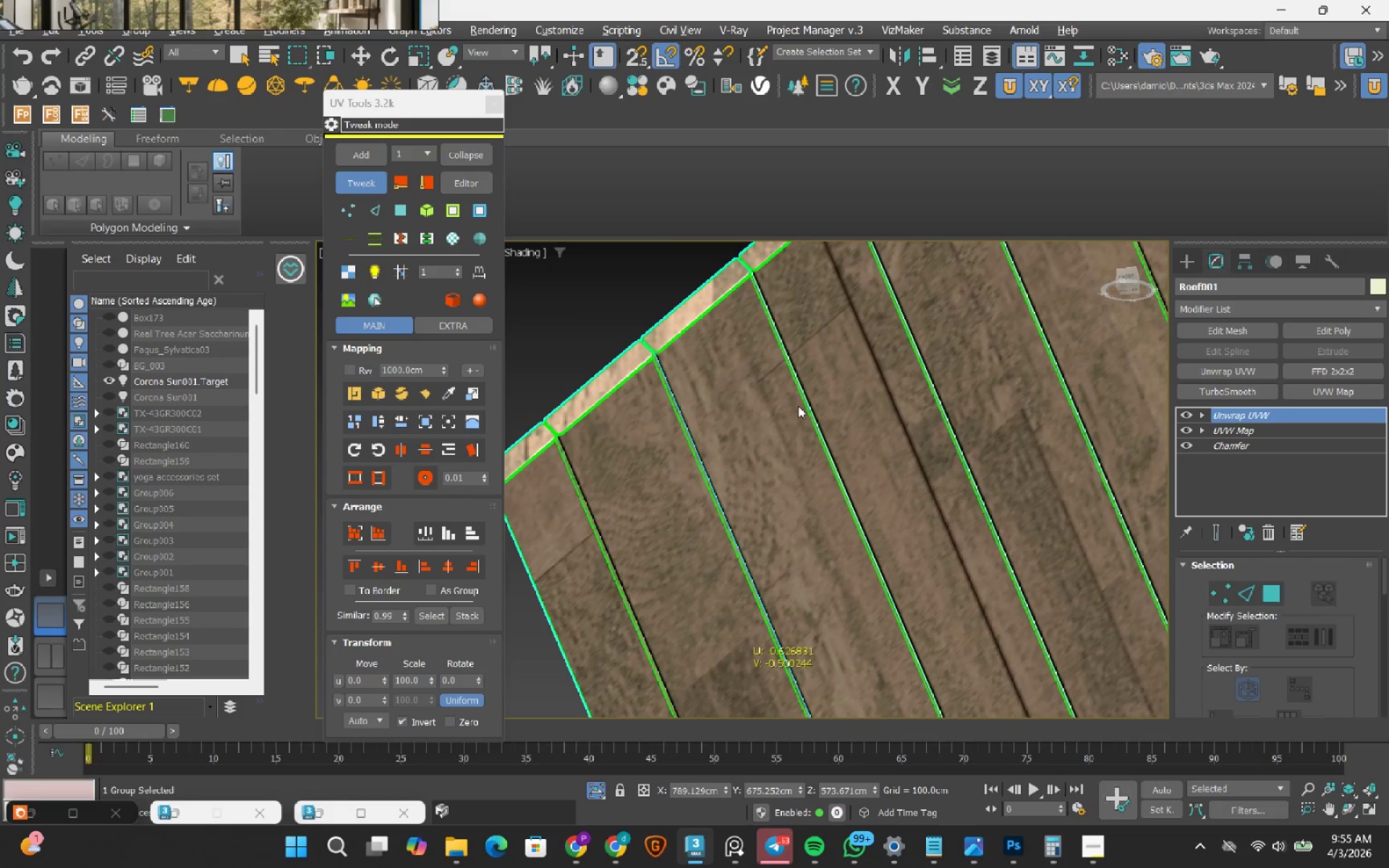 
scroll: coordinate [797, 375], scroll_direction: up, amount: 1.0
 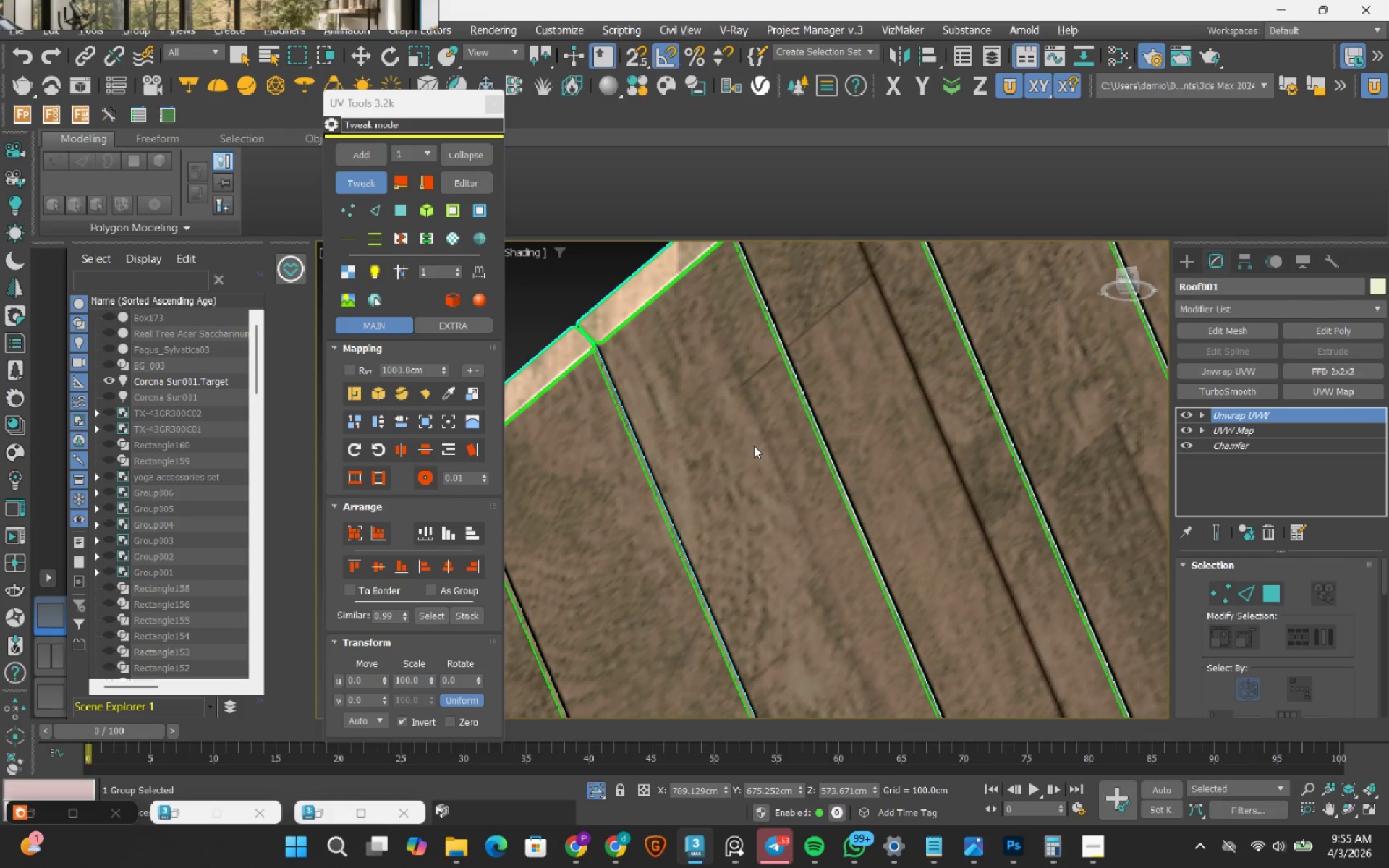 
scroll: coordinate [757, 432], scroll_direction: down, amount: 1.0
 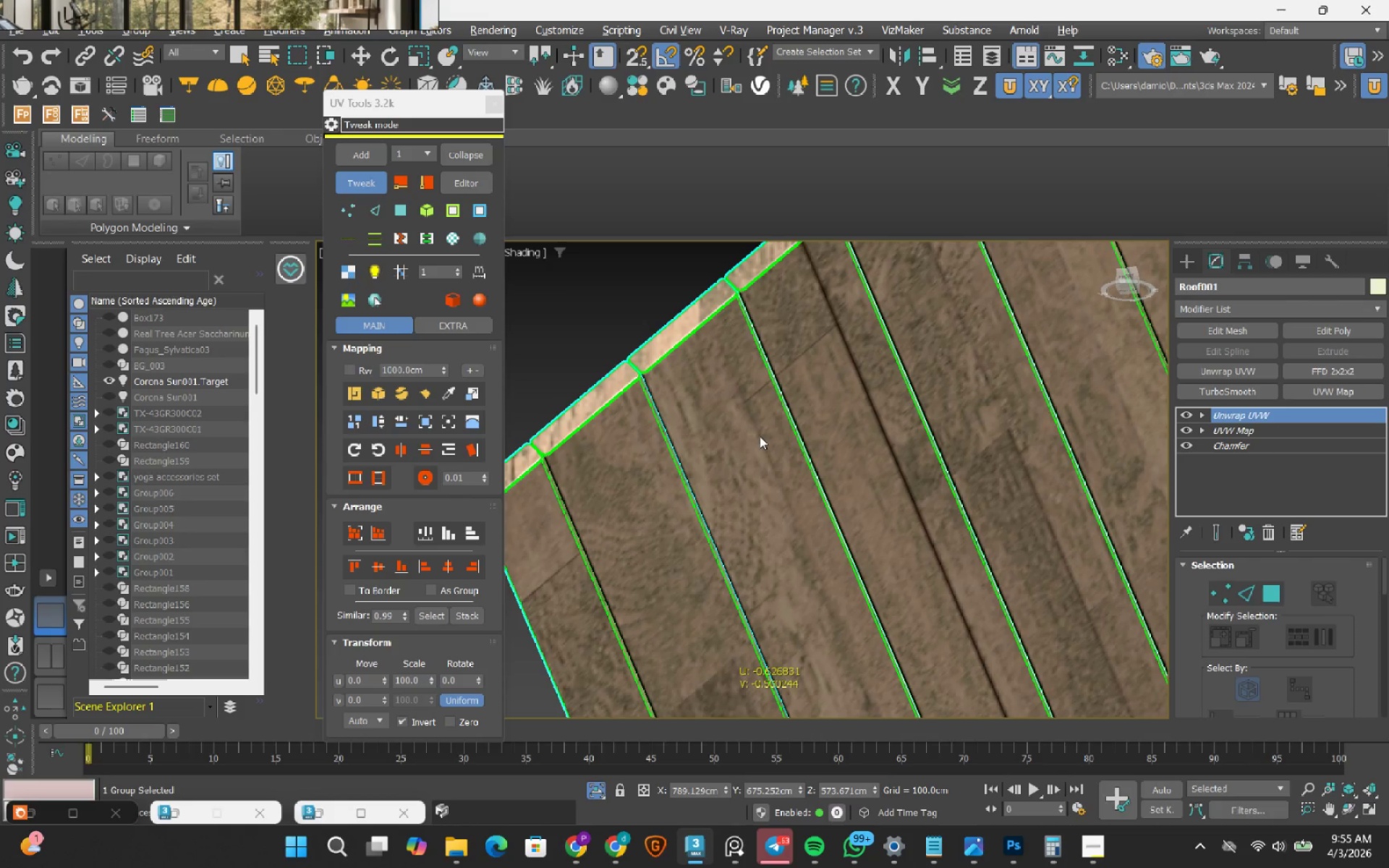 
left_click_drag(start_coordinate=[760, 436], to_coordinate=[694, 485])
 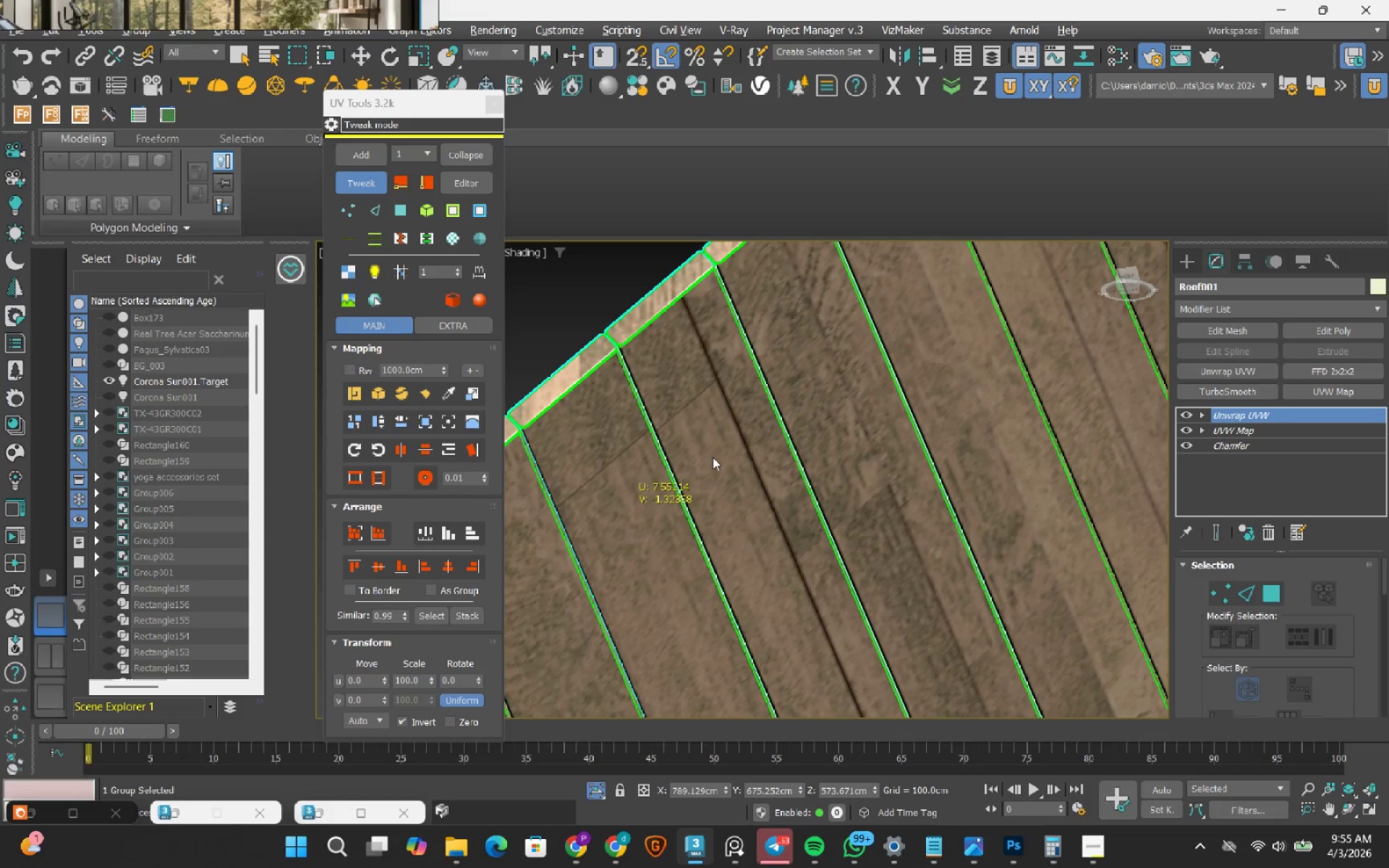 
left_click_drag(start_coordinate=[715, 456], to_coordinate=[738, 381])
 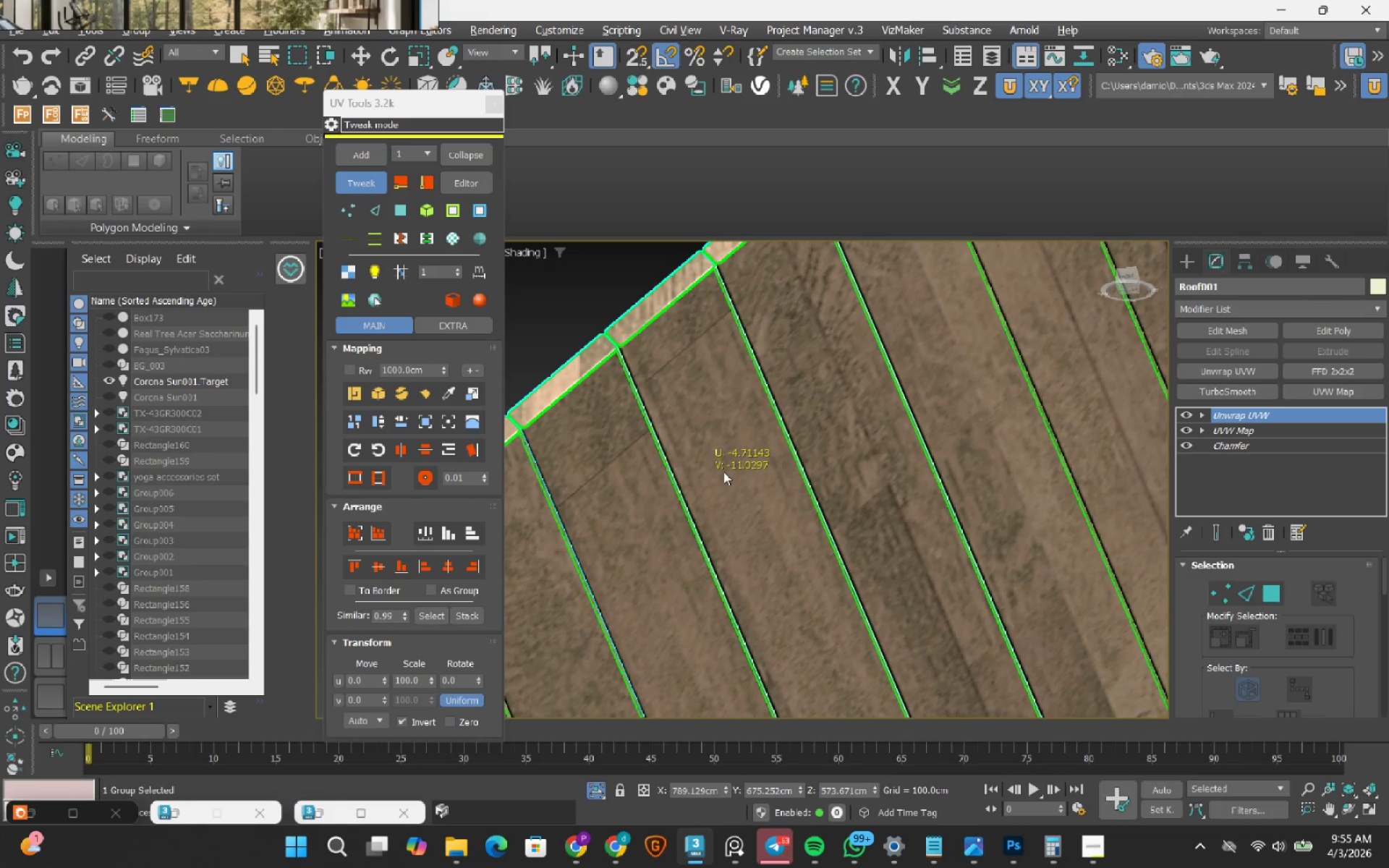 
left_click_drag(start_coordinate=[723, 472], to_coordinate=[786, 412])
 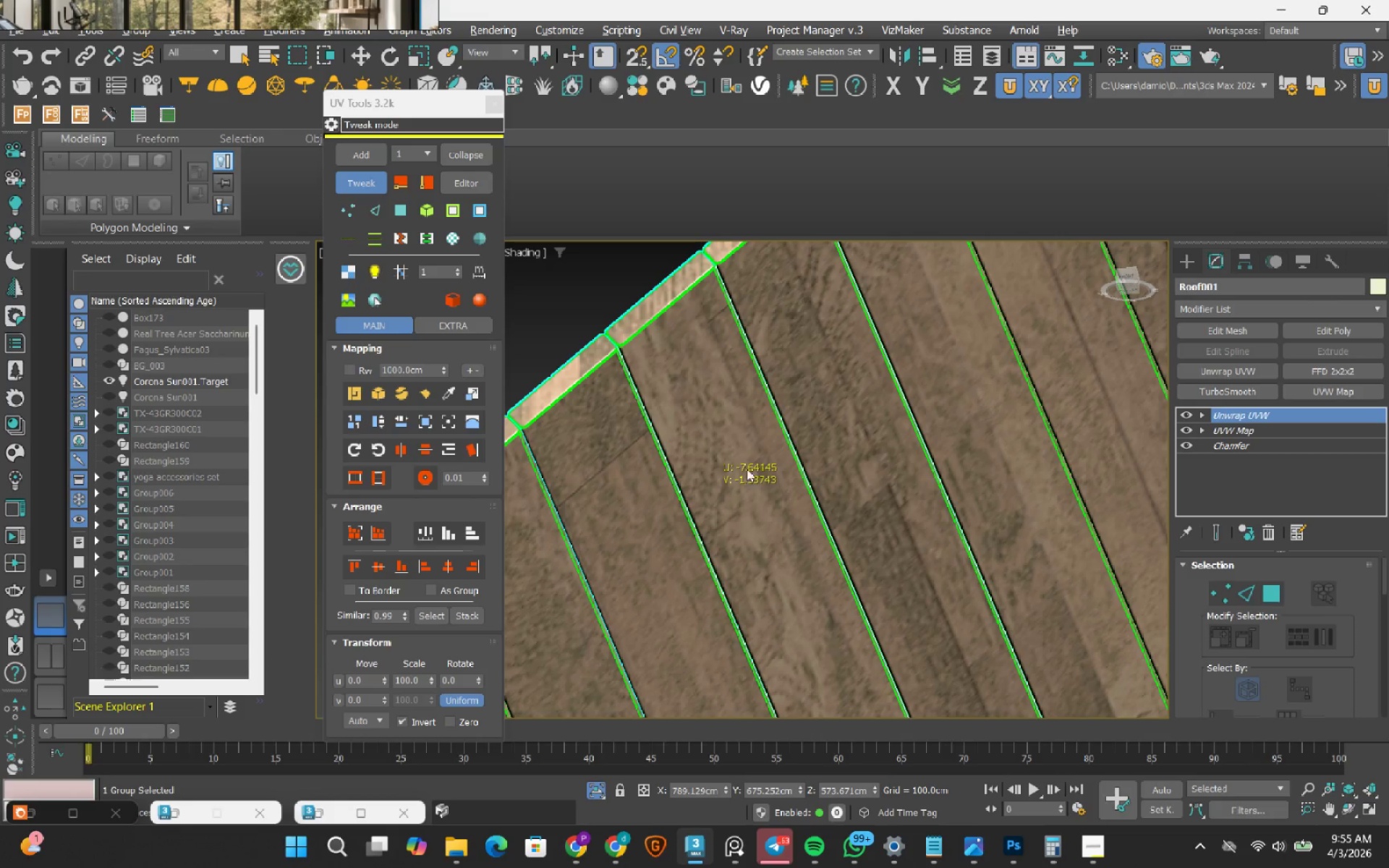 
left_click_drag(start_coordinate=[741, 473], to_coordinate=[770, 446])
 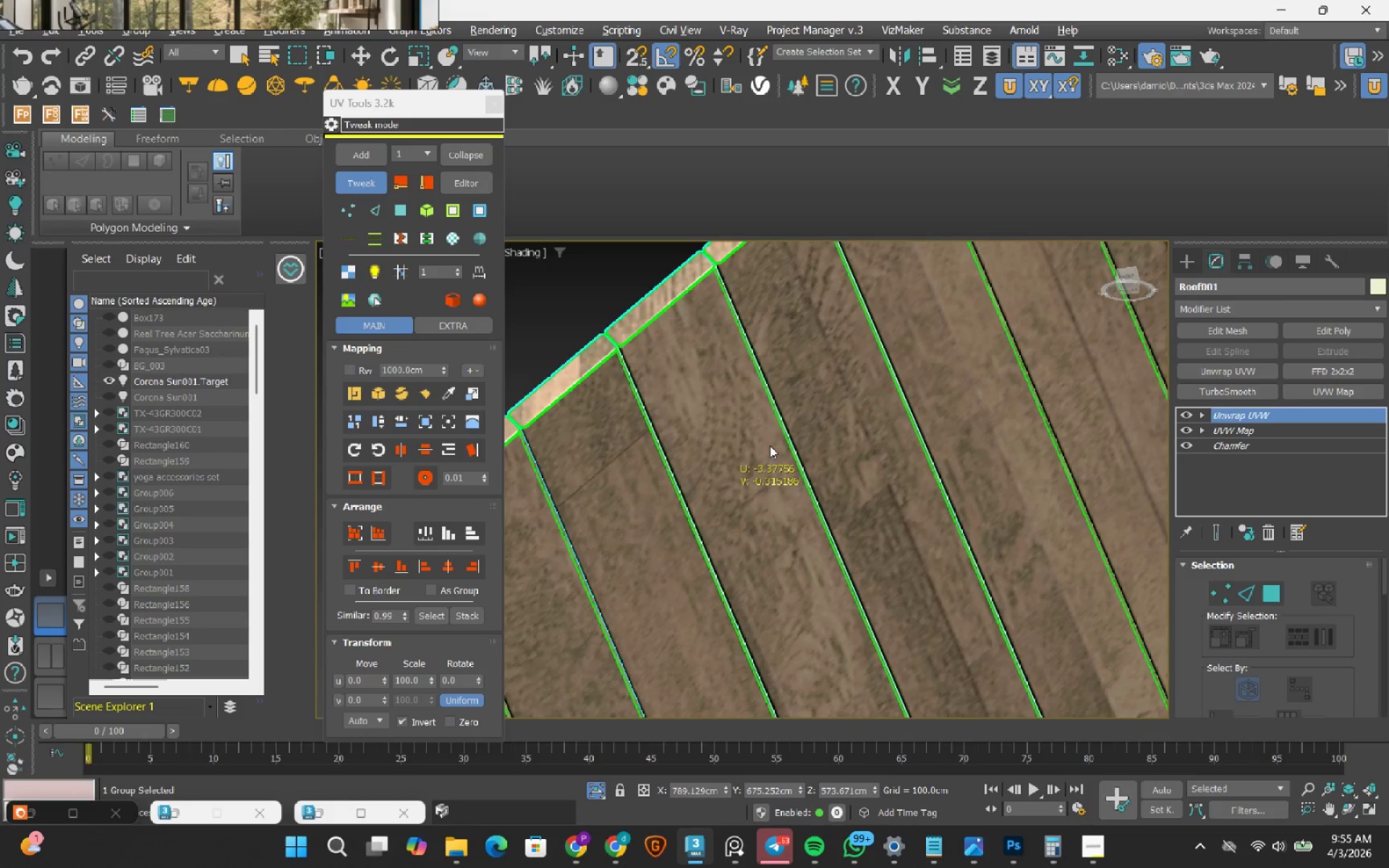 
scroll: coordinate [770, 446], scroll_direction: down, amount: 1.0
 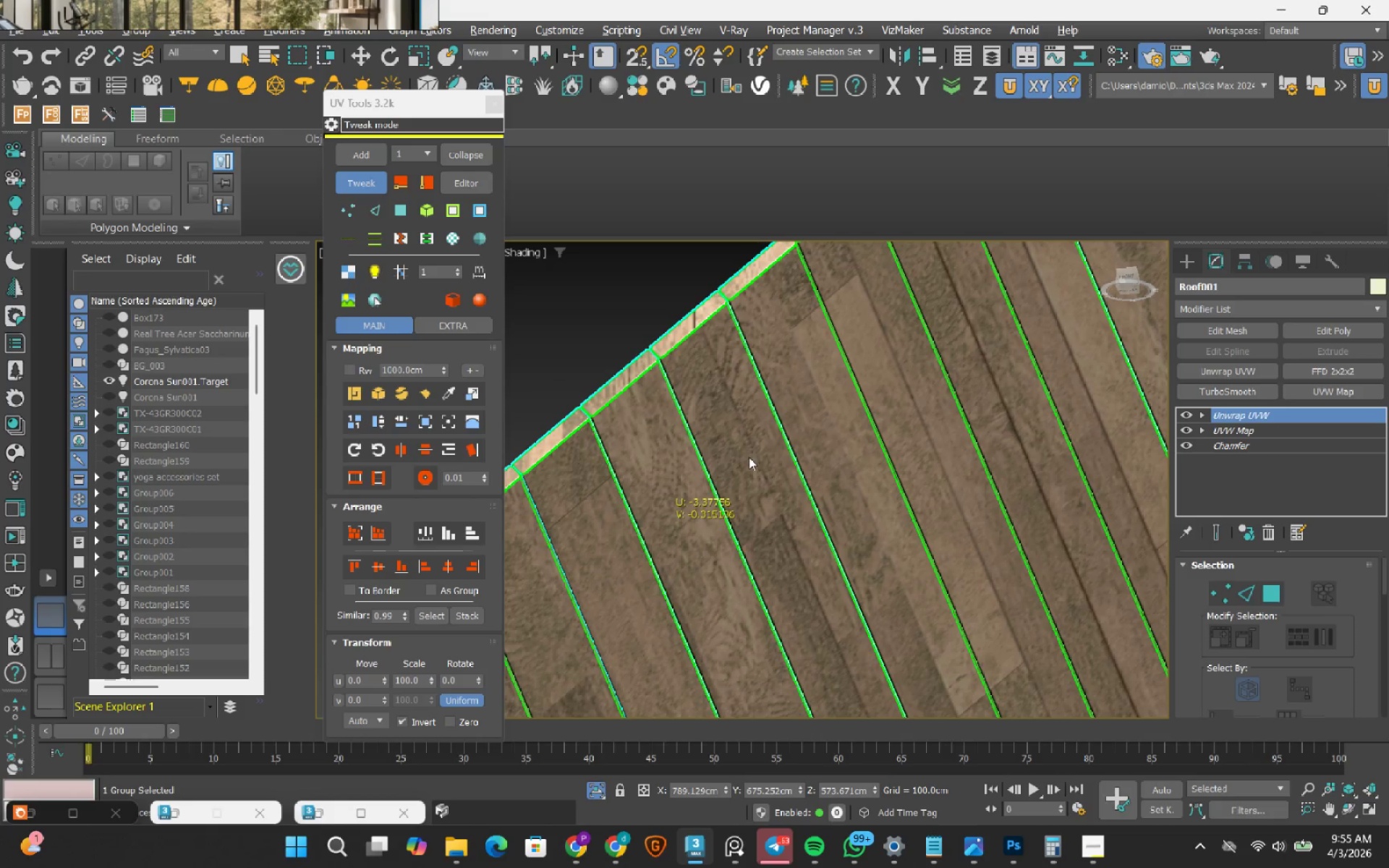 
scroll: coordinate [800, 558], scroll_direction: up, amount: 1.0
 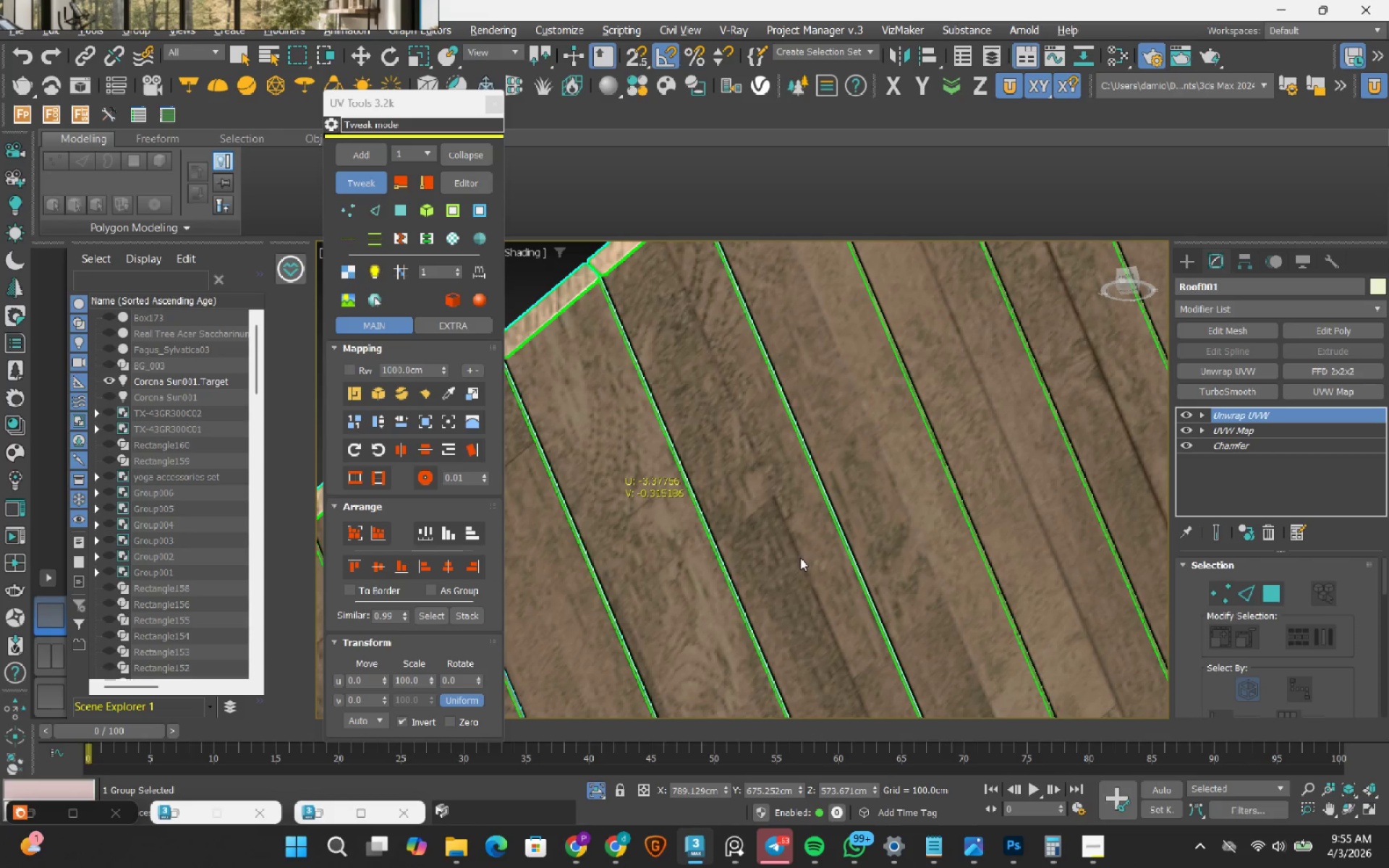 
left_click_drag(start_coordinate=[790, 561], to_coordinate=[825, 529])
 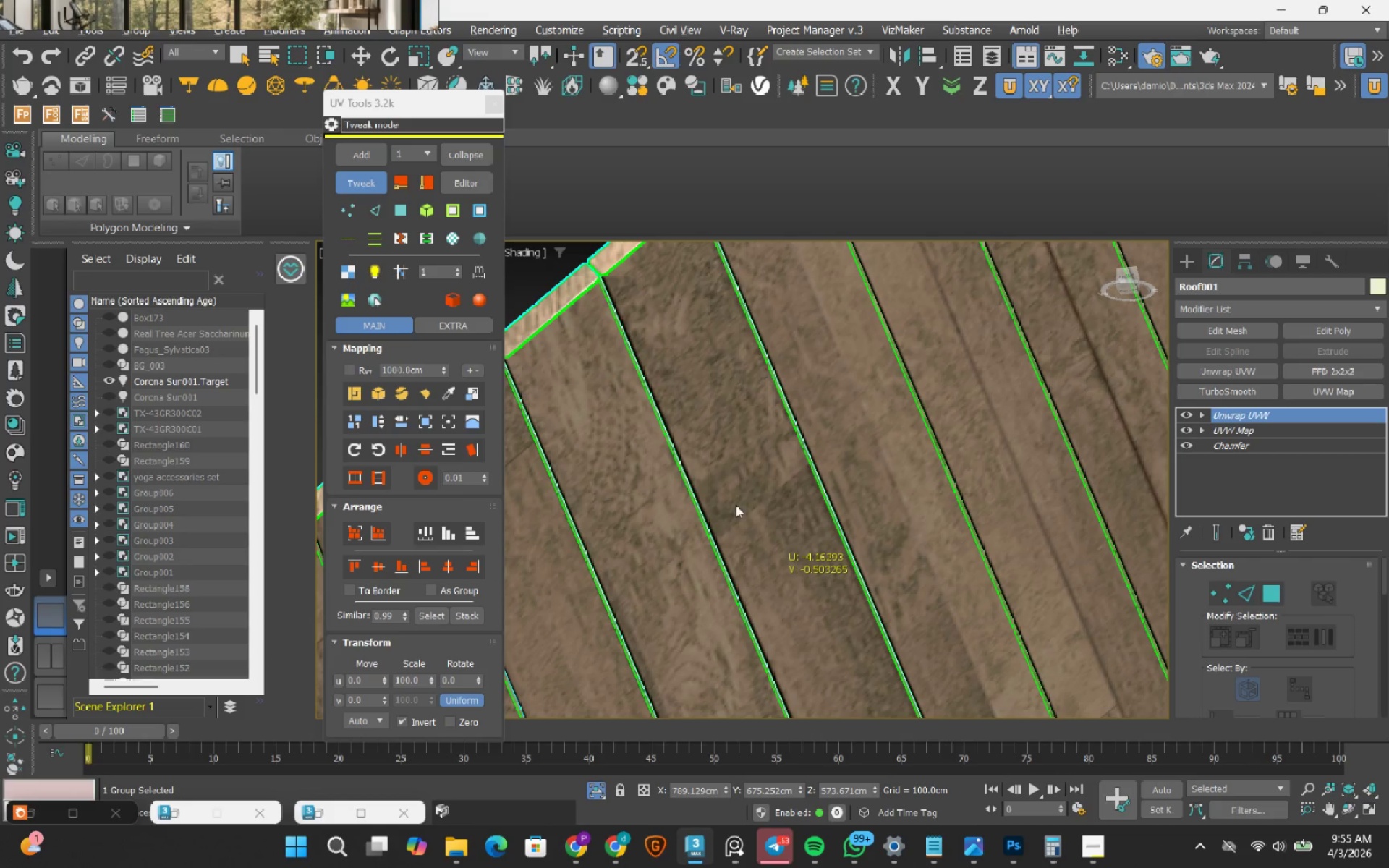 
scroll: coordinate [736, 505], scroll_direction: down, amount: 3.0
 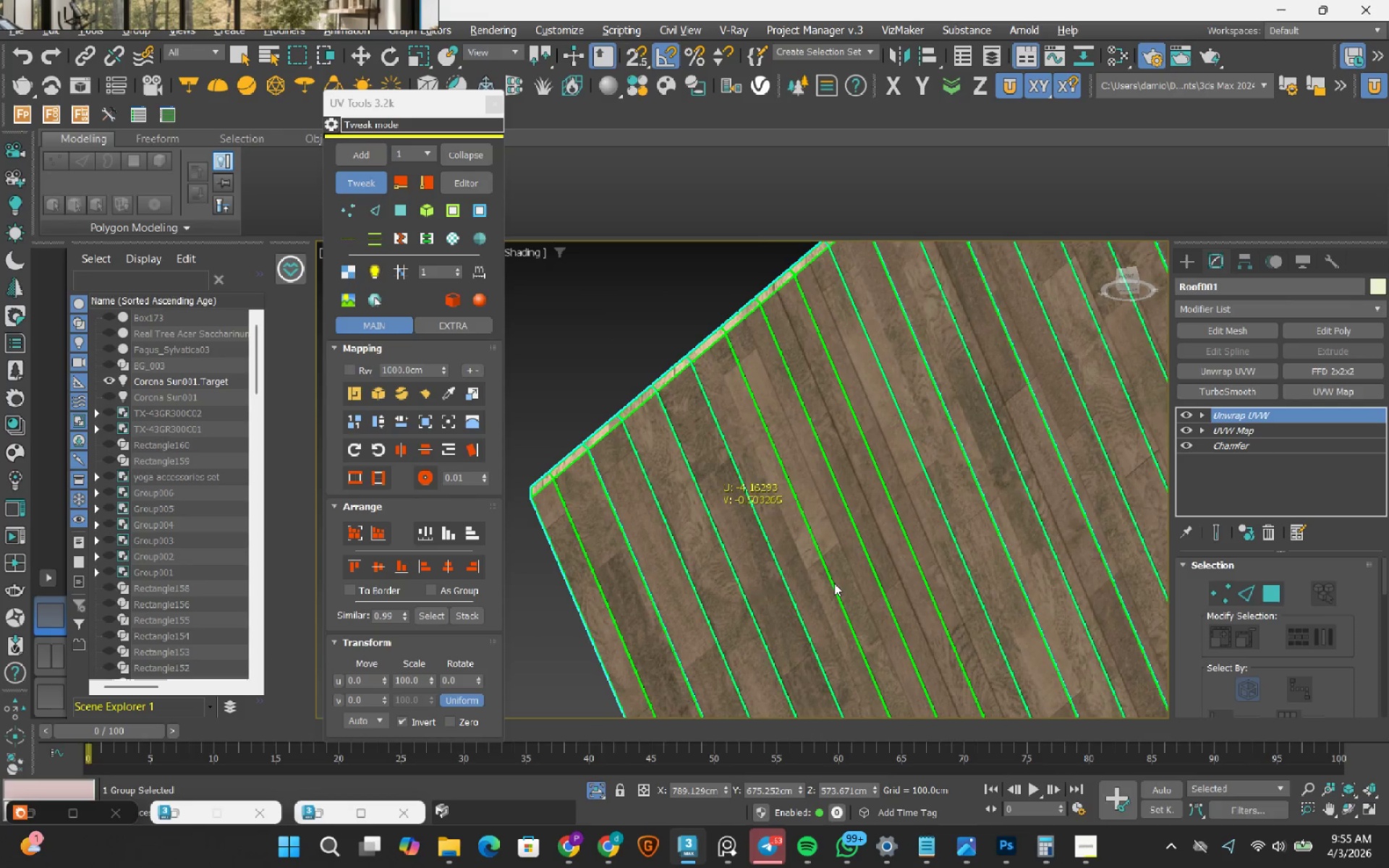 
wait(6.86)
 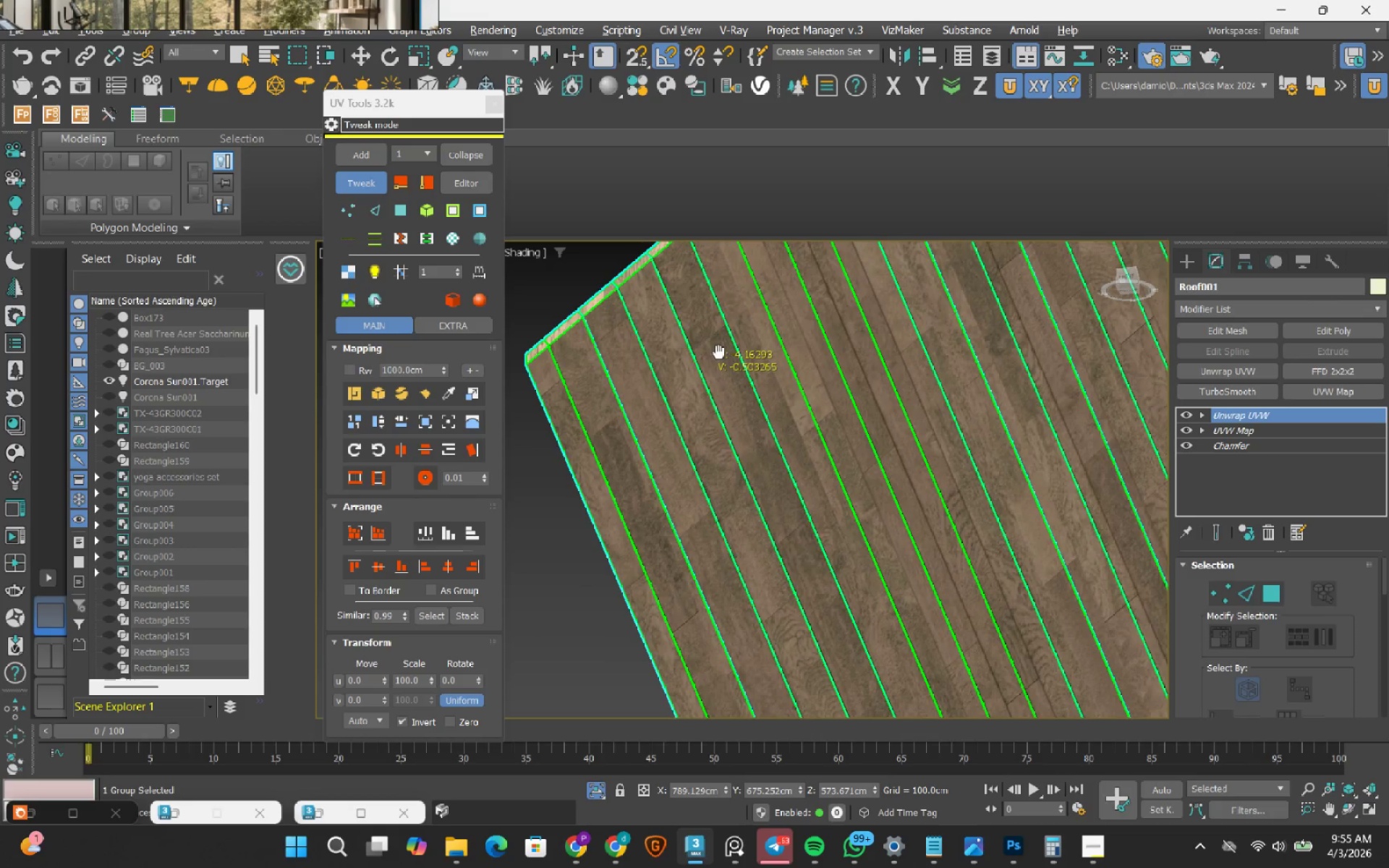 
scroll: coordinate [812, 605], scroll_direction: up, amount: 2.0
 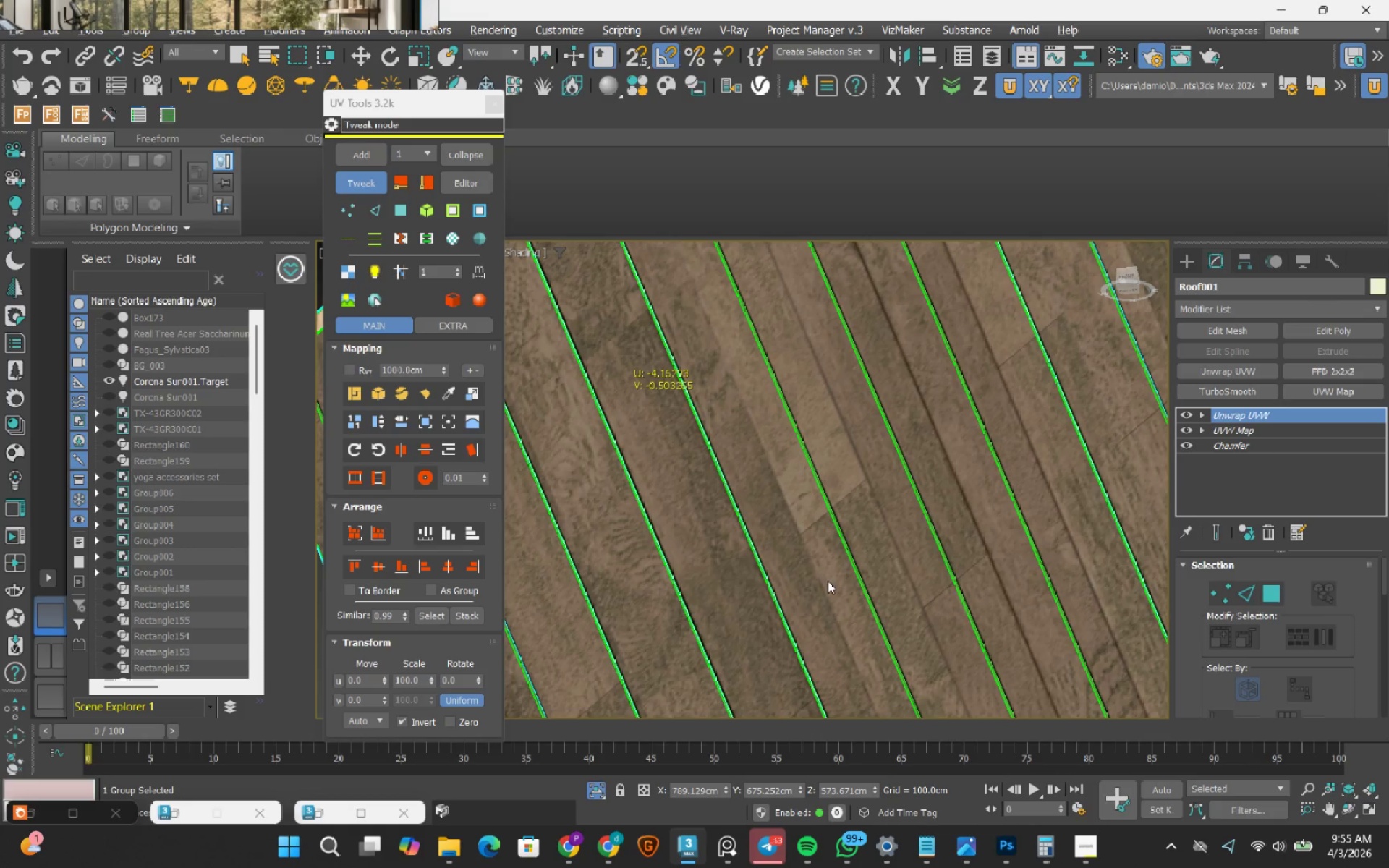 
left_click_drag(start_coordinate=[828, 581], to_coordinate=[784, 608])
 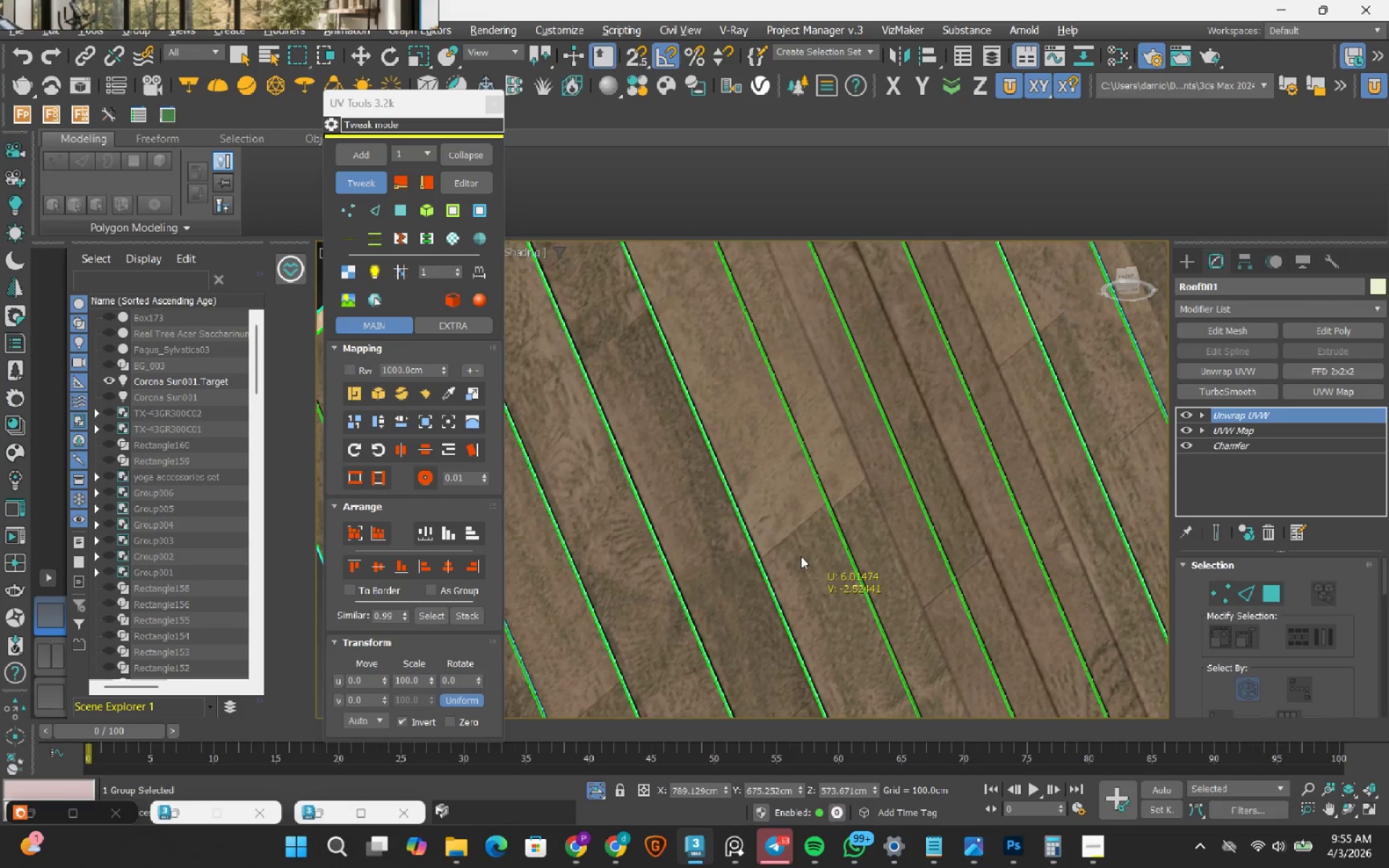 
scroll: coordinate [801, 556], scroll_direction: up, amount: 2.0
 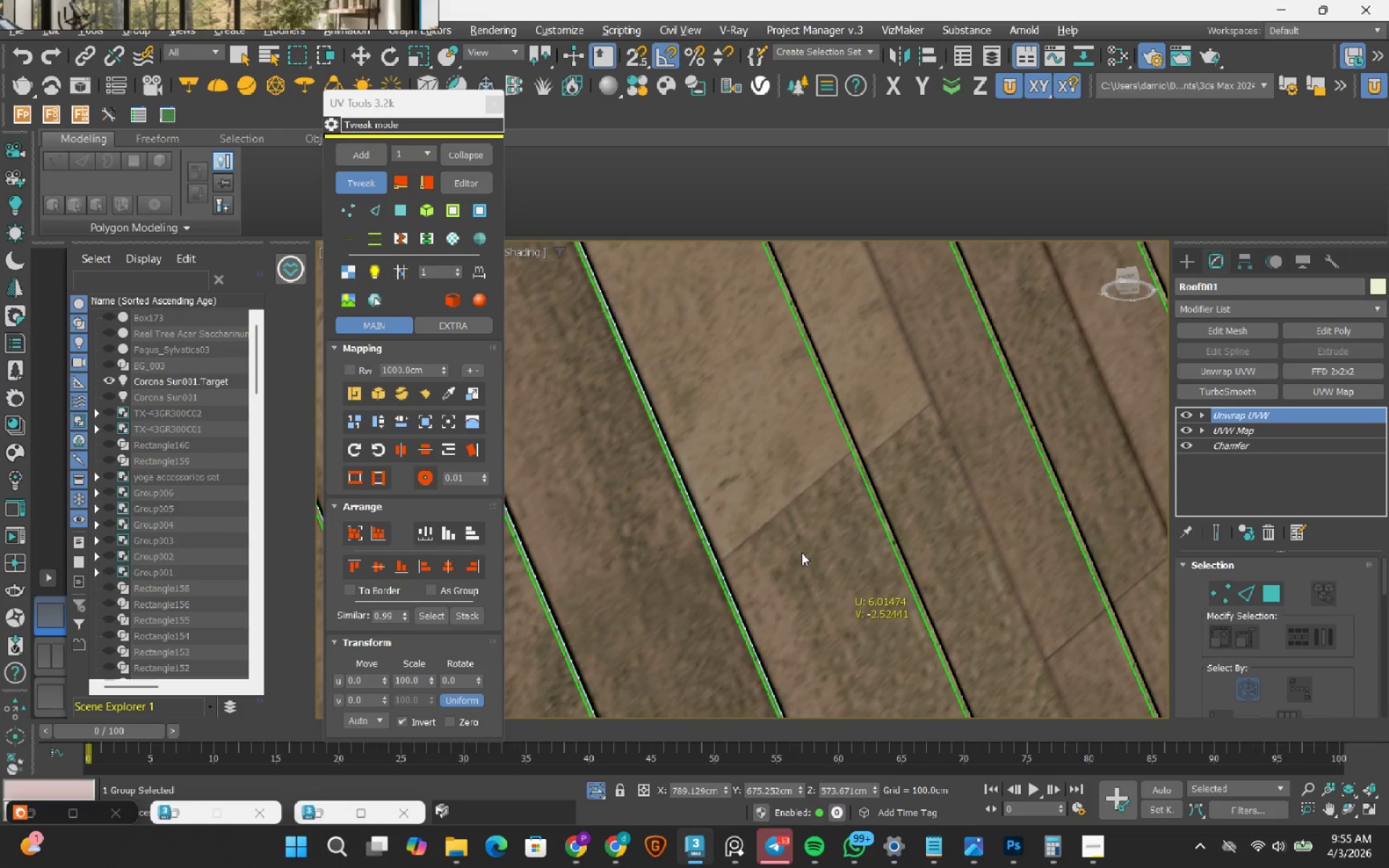 
left_click_drag(start_coordinate=[804, 551], to_coordinate=[800, 551])
 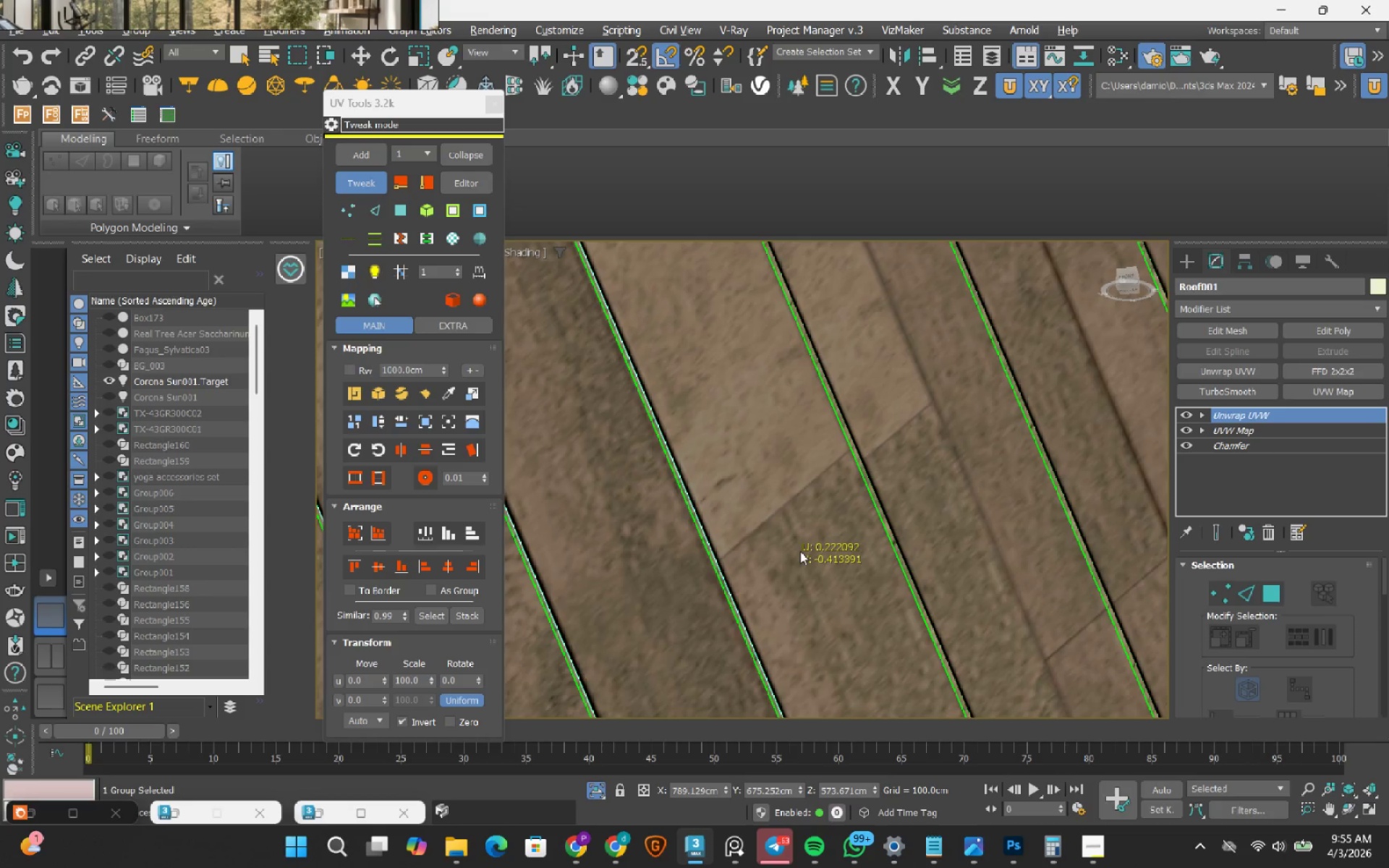 
scroll: coordinate [800, 551], scroll_direction: down, amount: 2.0
 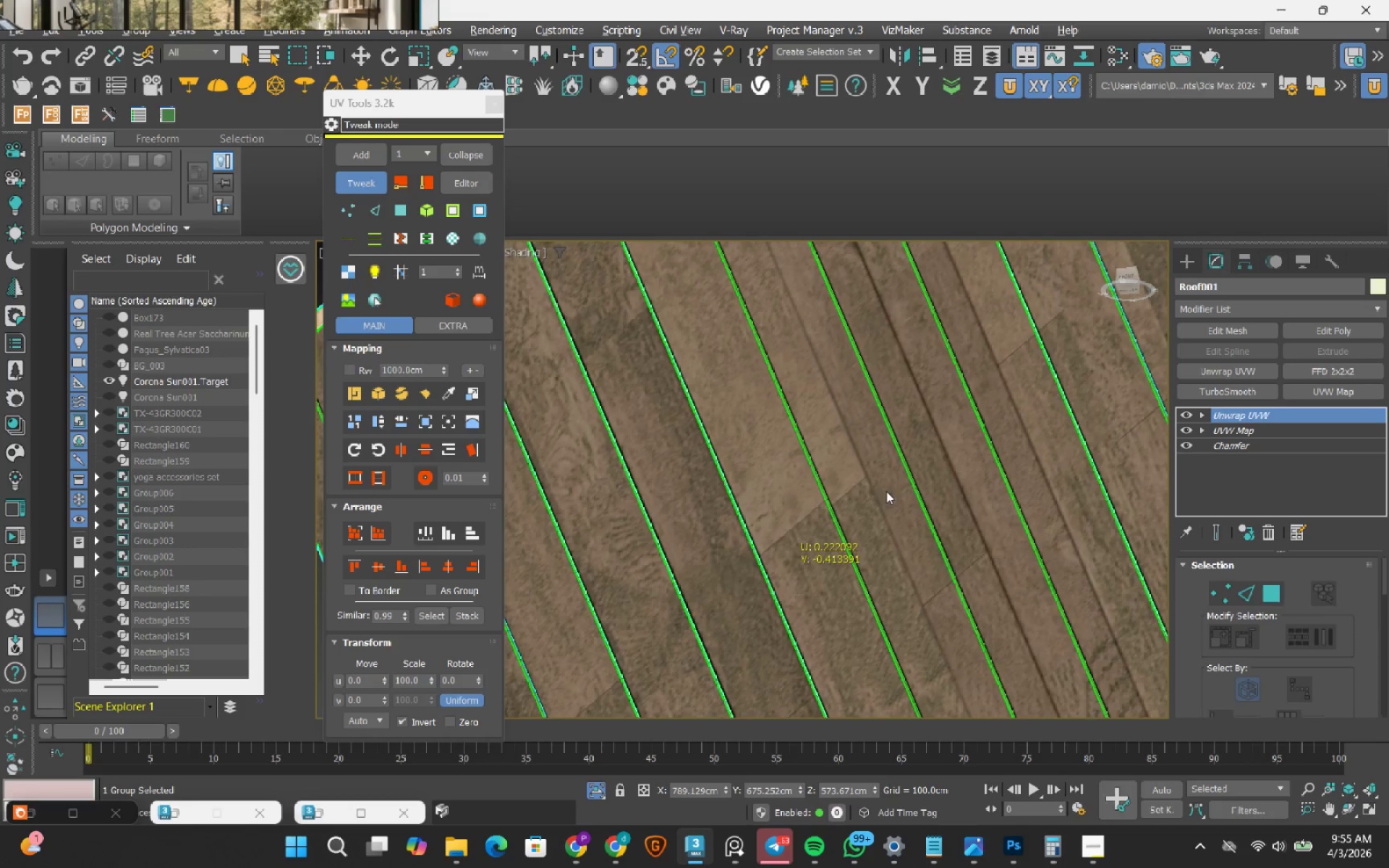 
scroll: coordinate [878, 495], scroll_direction: up, amount: 1.0
 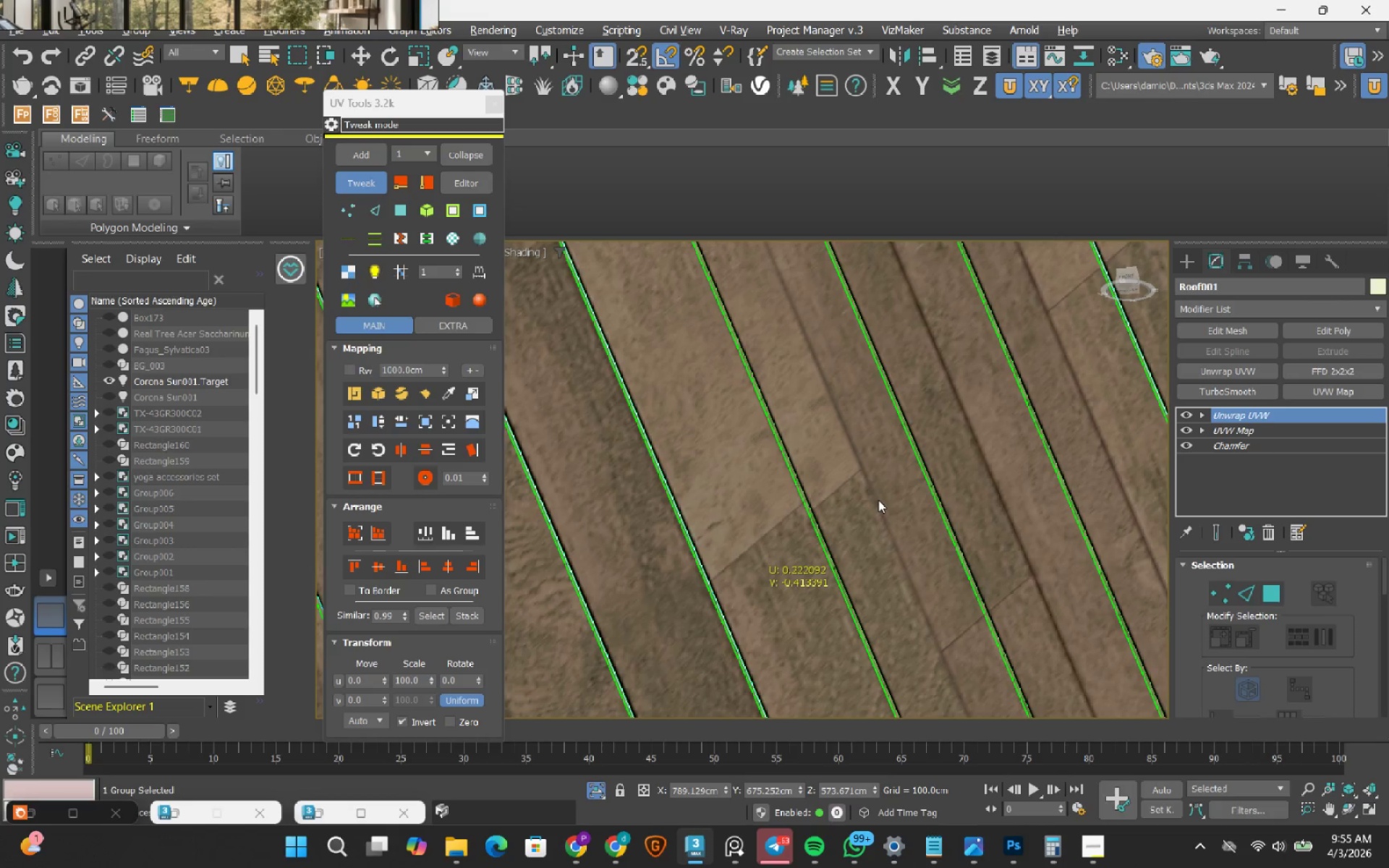 
left_click_drag(start_coordinate=[878, 501], to_coordinate=[833, 538])
 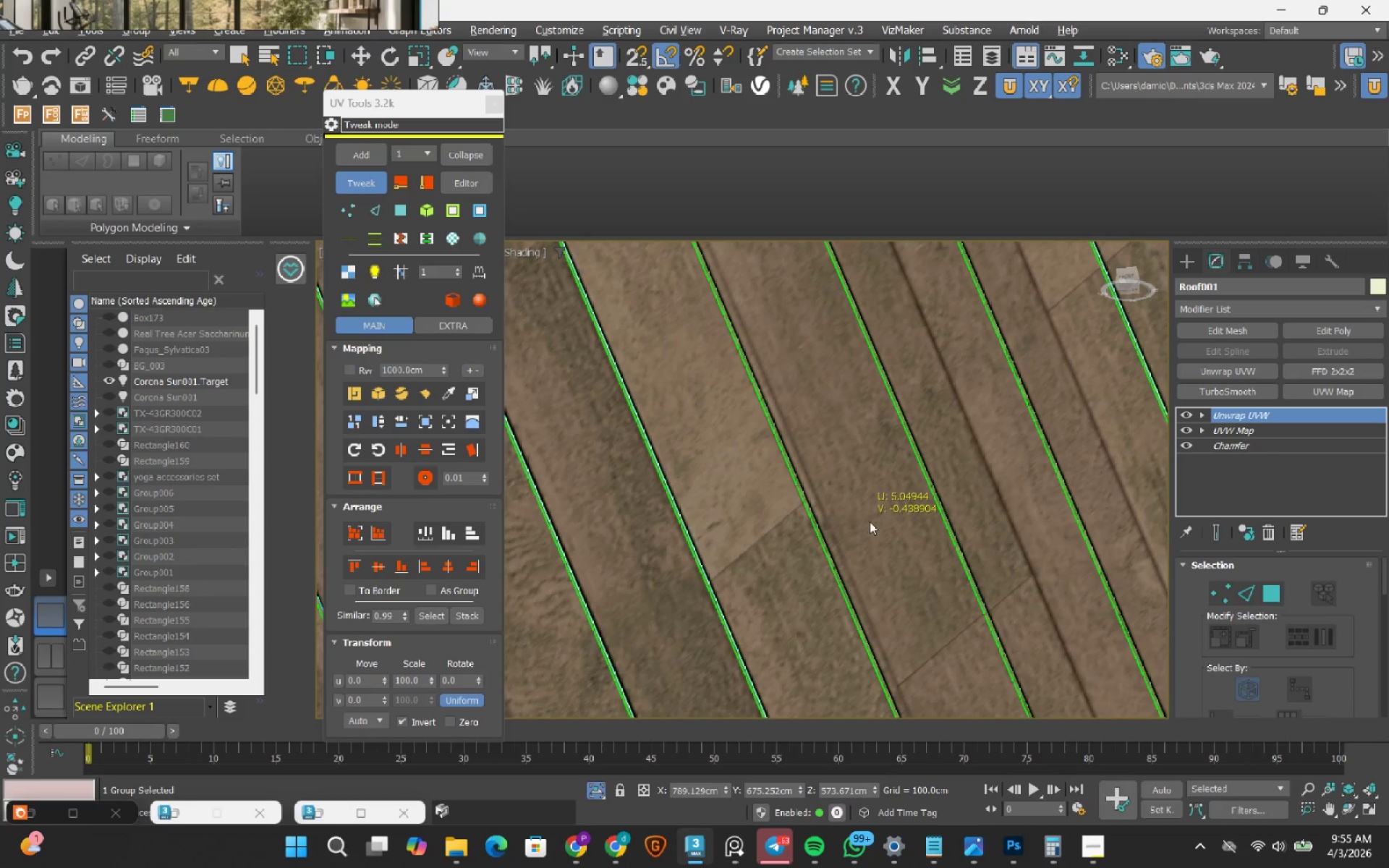 
left_click_drag(start_coordinate=[870, 522], to_coordinate=[862, 530])
 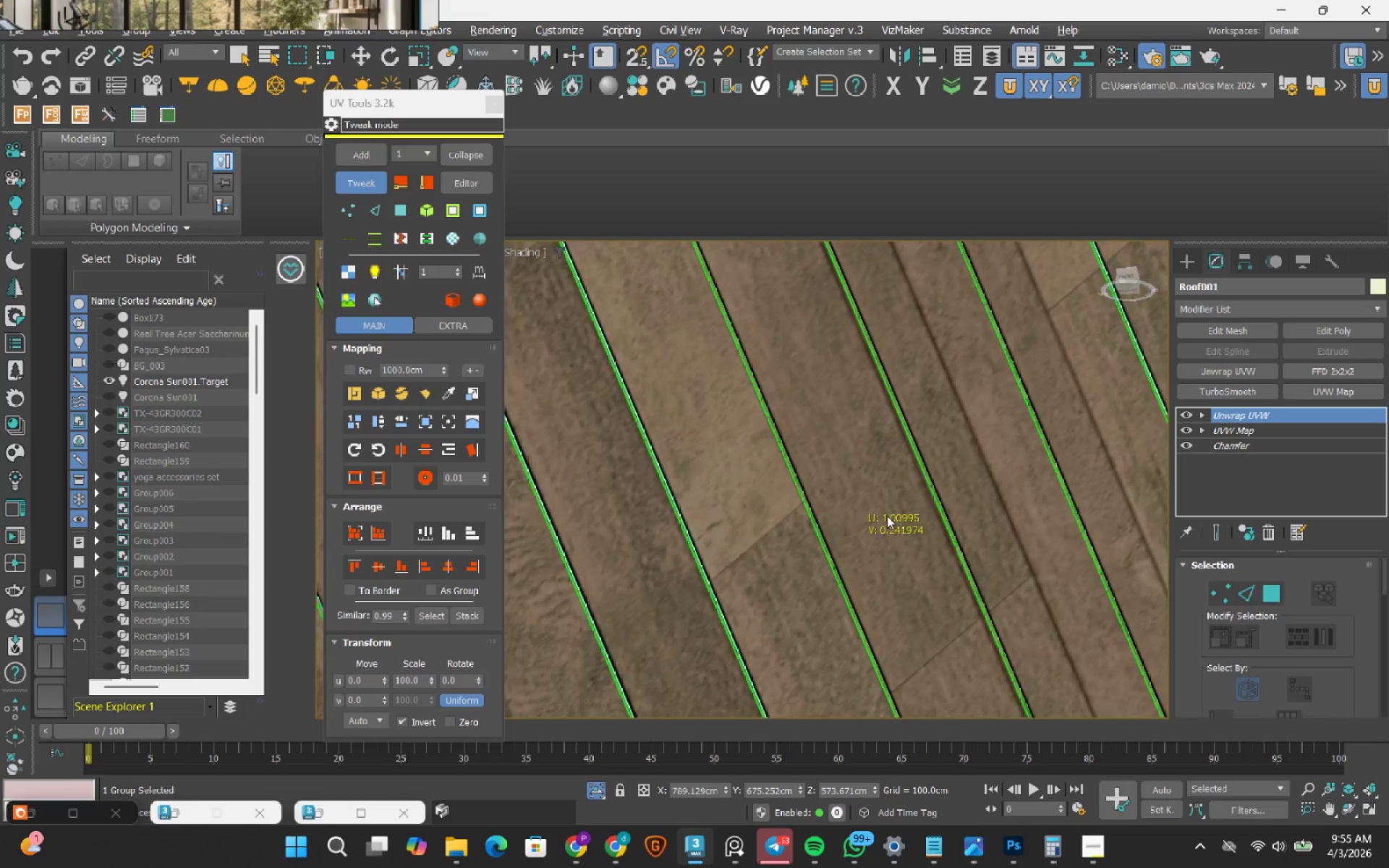 
scroll: coordinate [887, 516], scroll_direction: down, amount: 1.0
 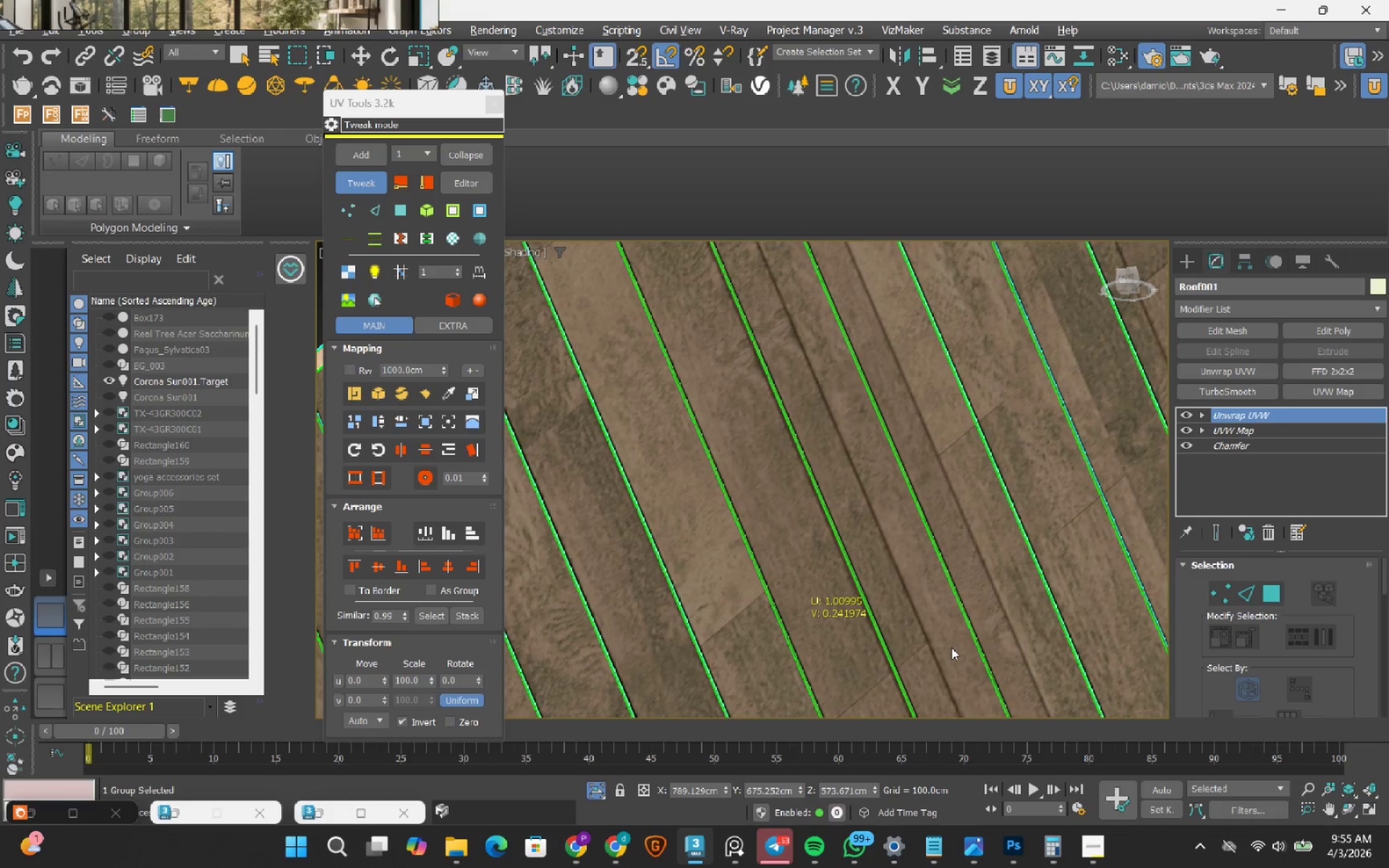 
left_click_drag(start_coordinate=[928, 579], to_coordinate=[878, 613])
 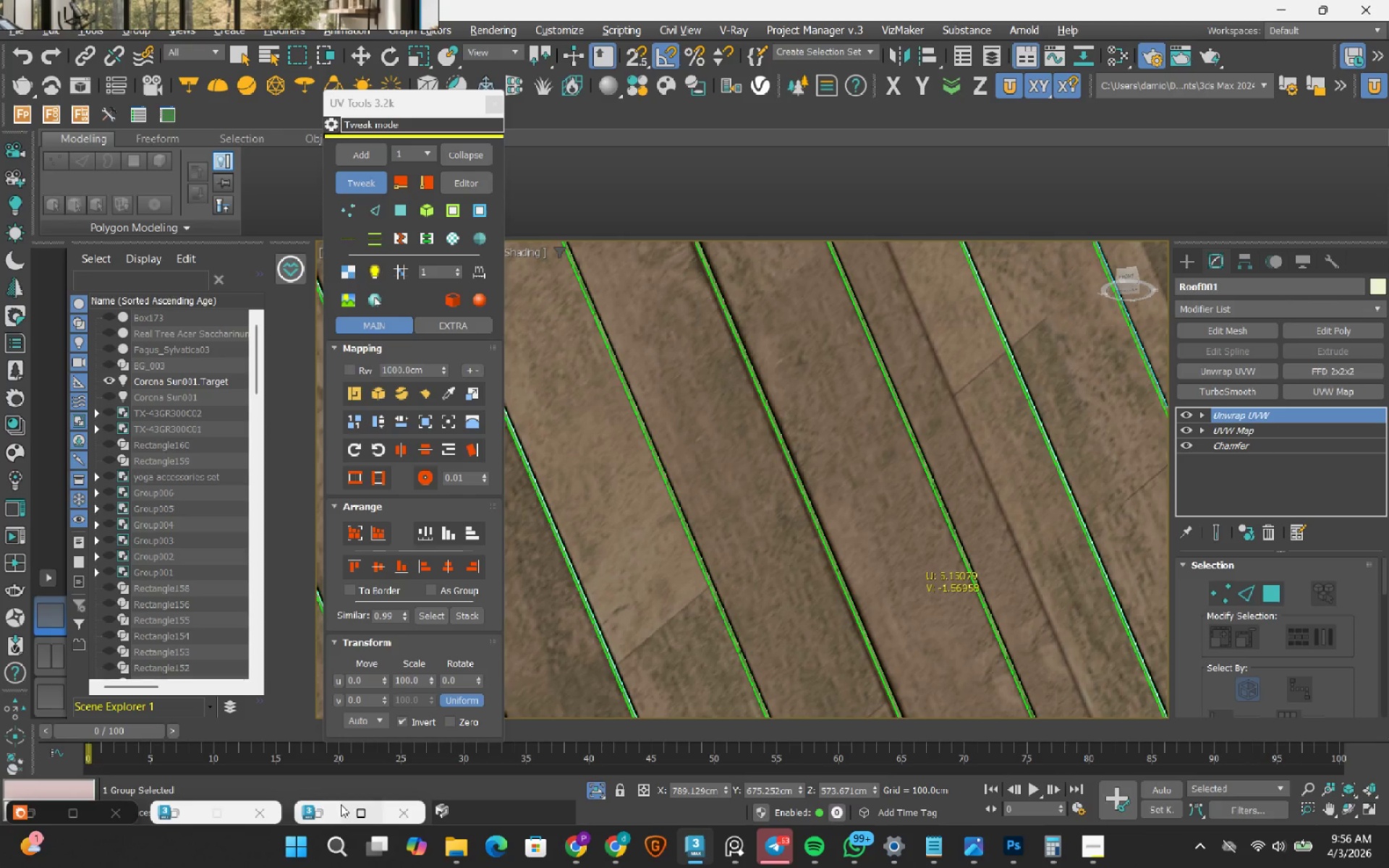 
scroll: coordinate [901, 602], scroll_direction: up, amount: 1.0
 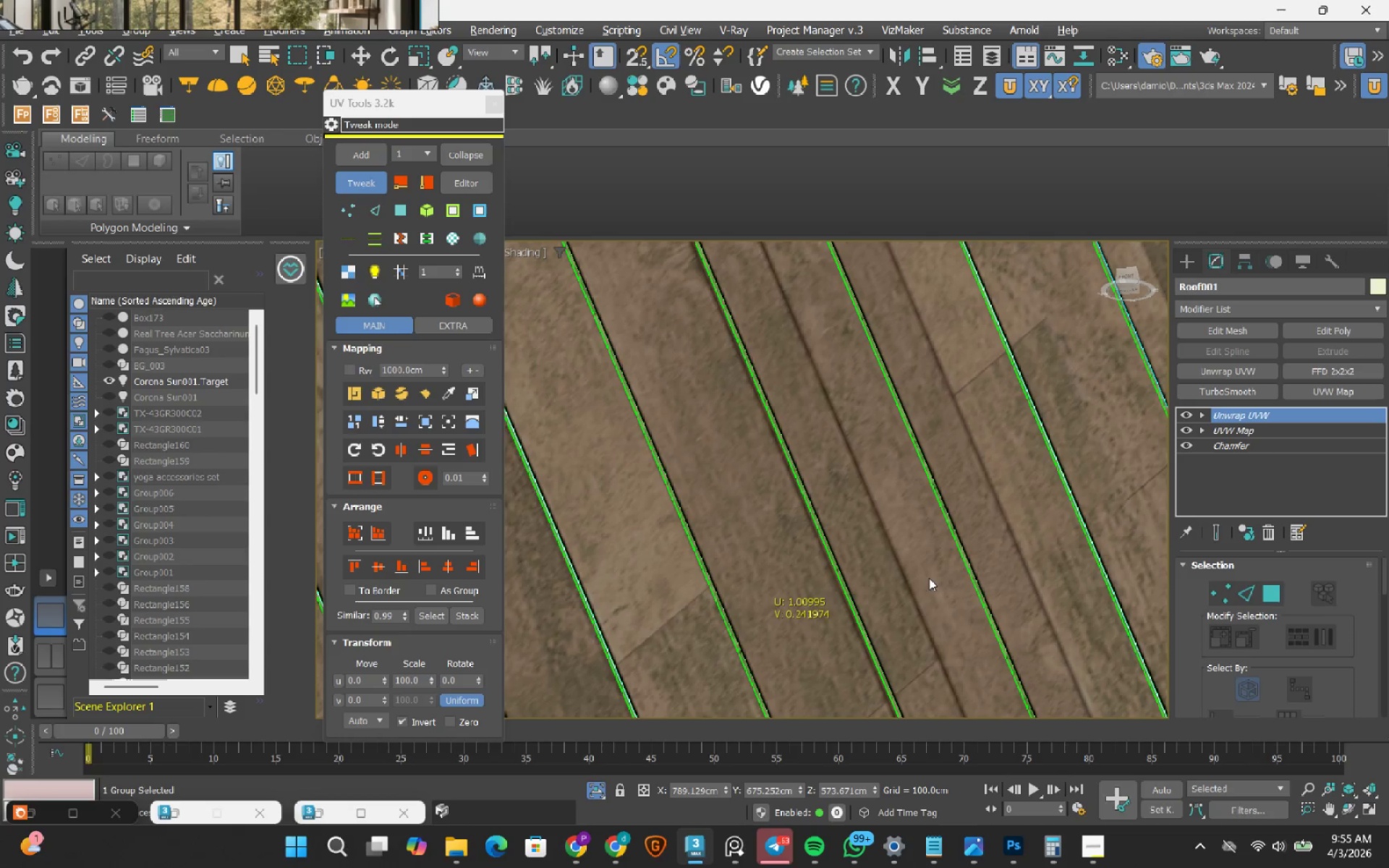 
left_click([334, 809])
 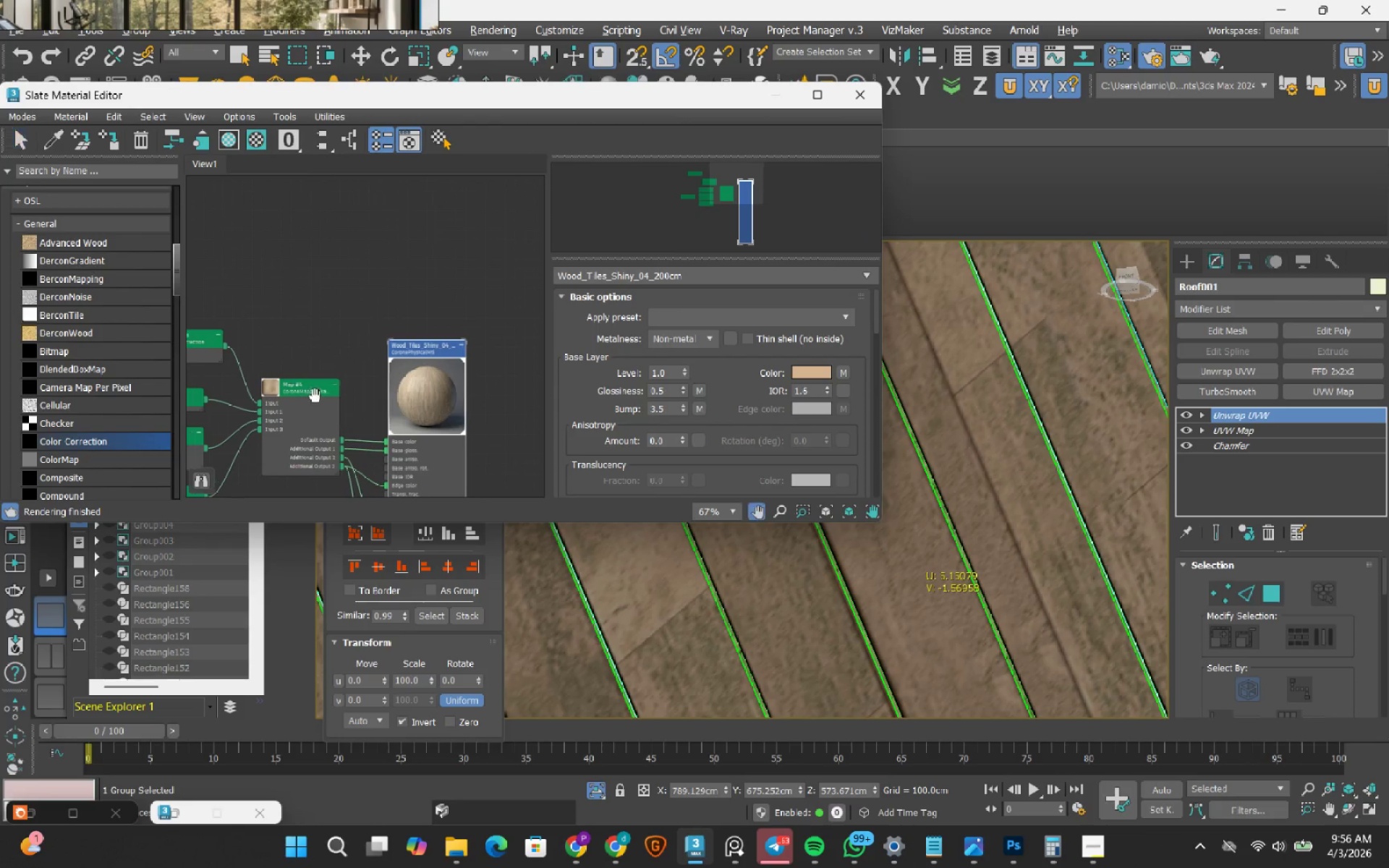 
scroll: coordinate [363, 292], scroll_direction: up, amount: 2.0
 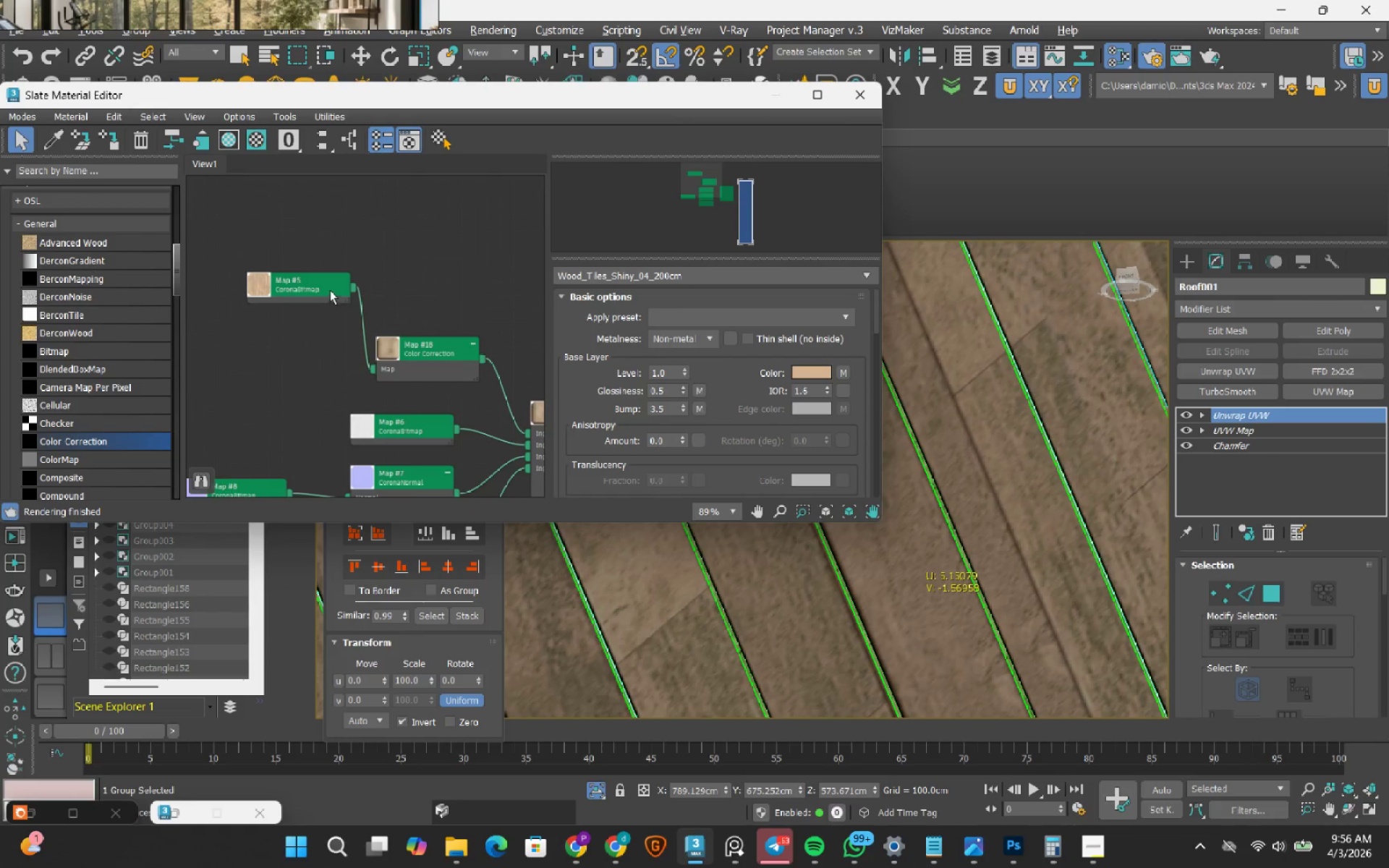 
left_click([323, 285])
 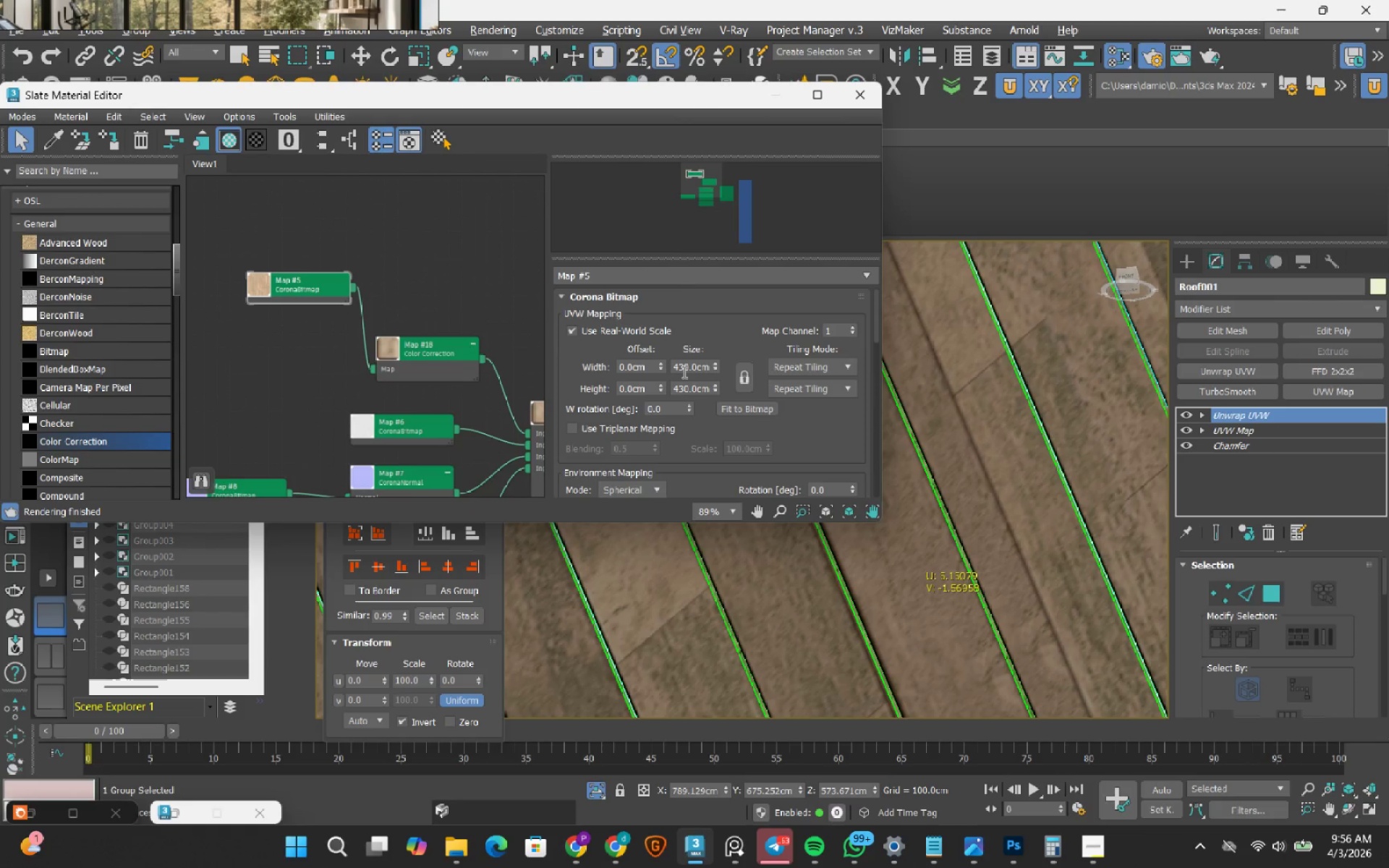 
double_click([683, 372])
 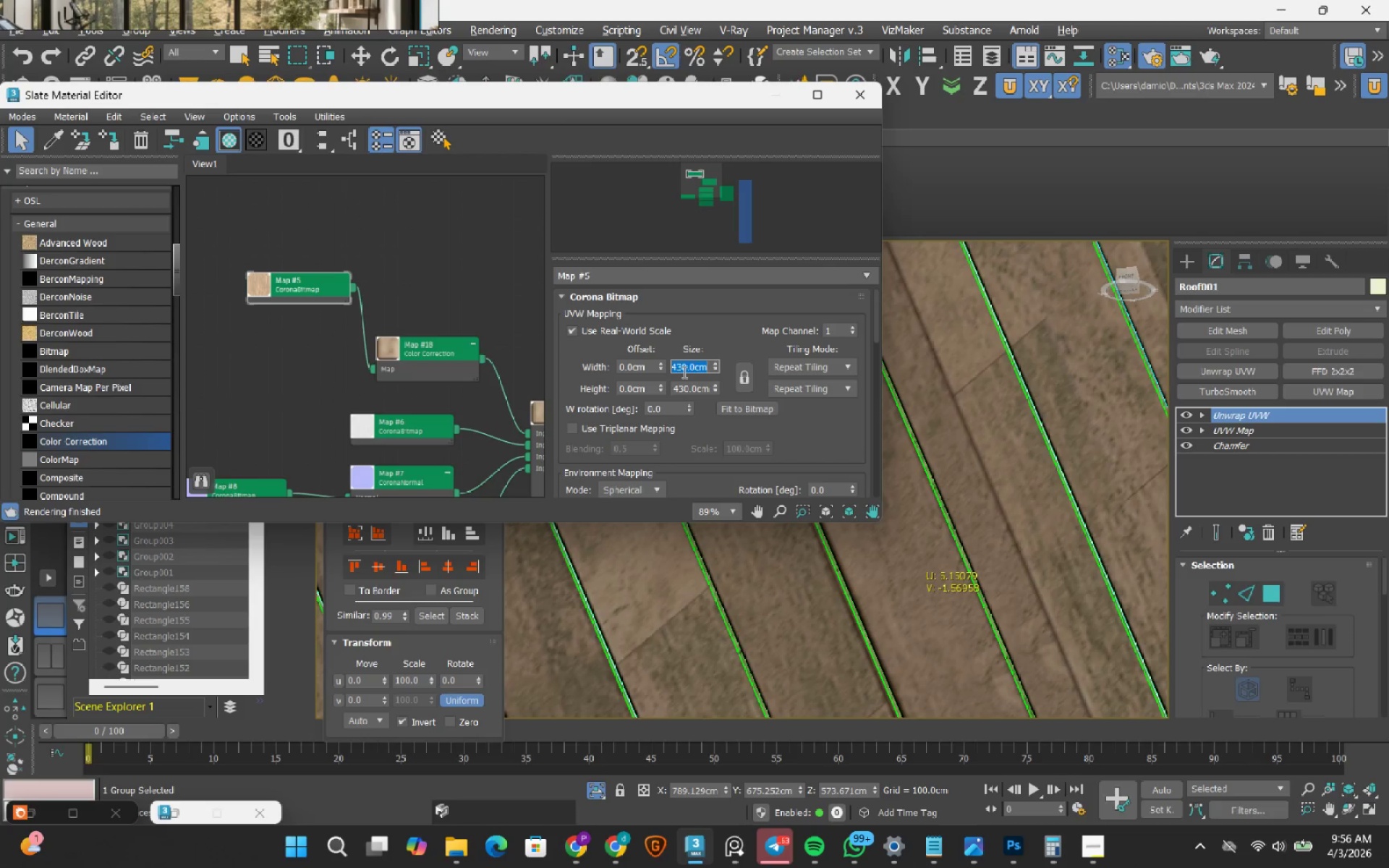 
key(Numpad4)
 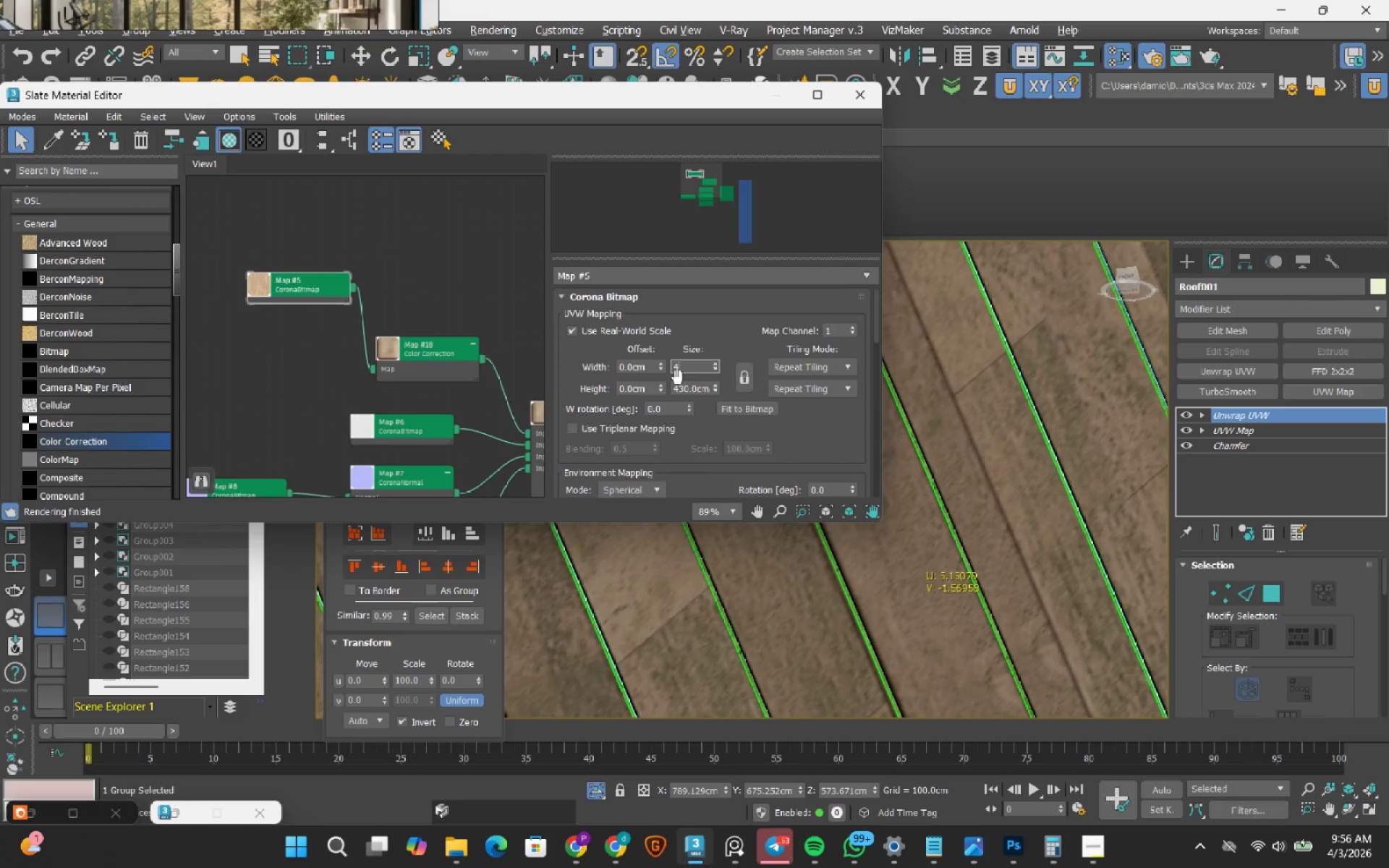 
key(Numpad4)
 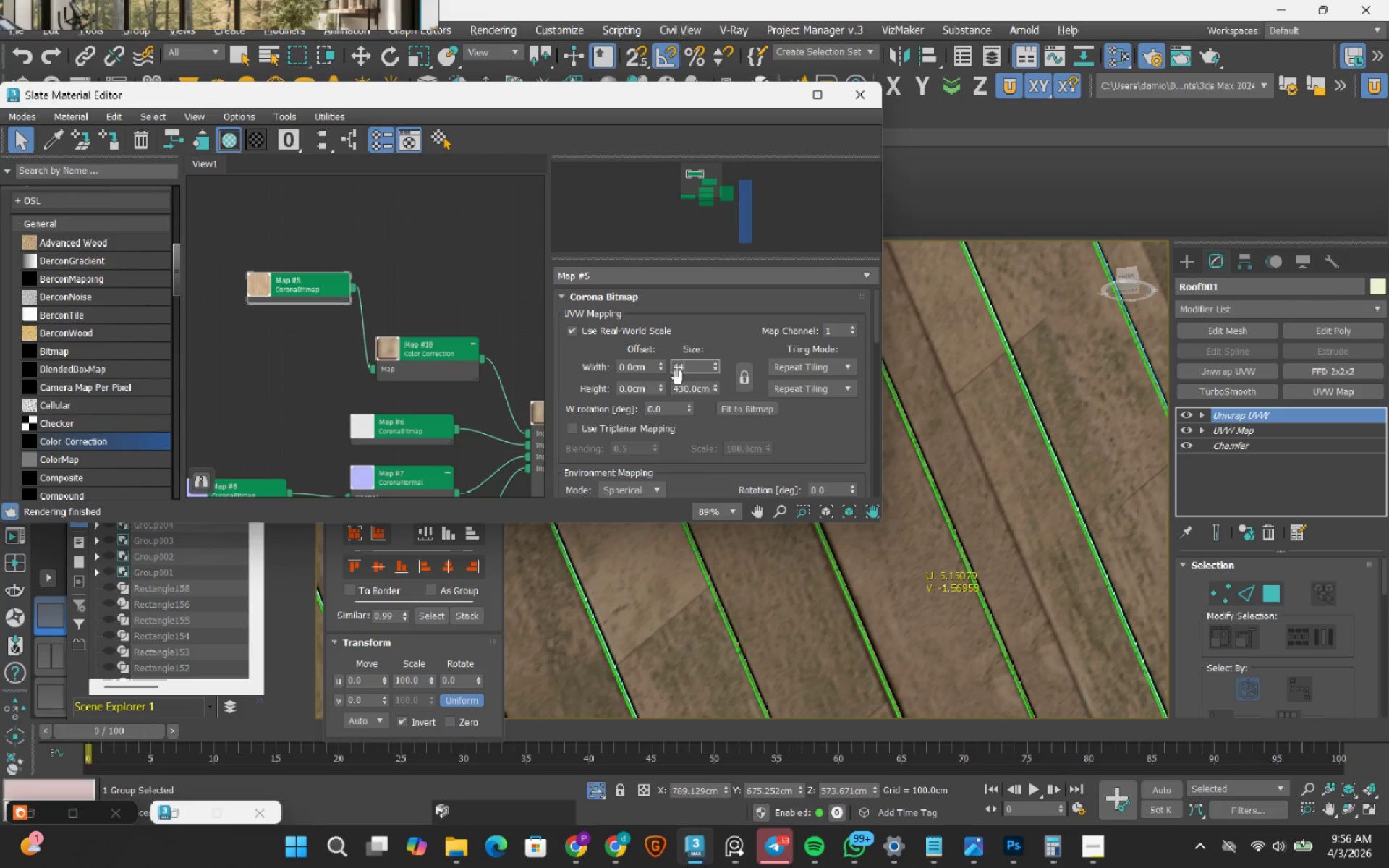 
key(Numpad0)
 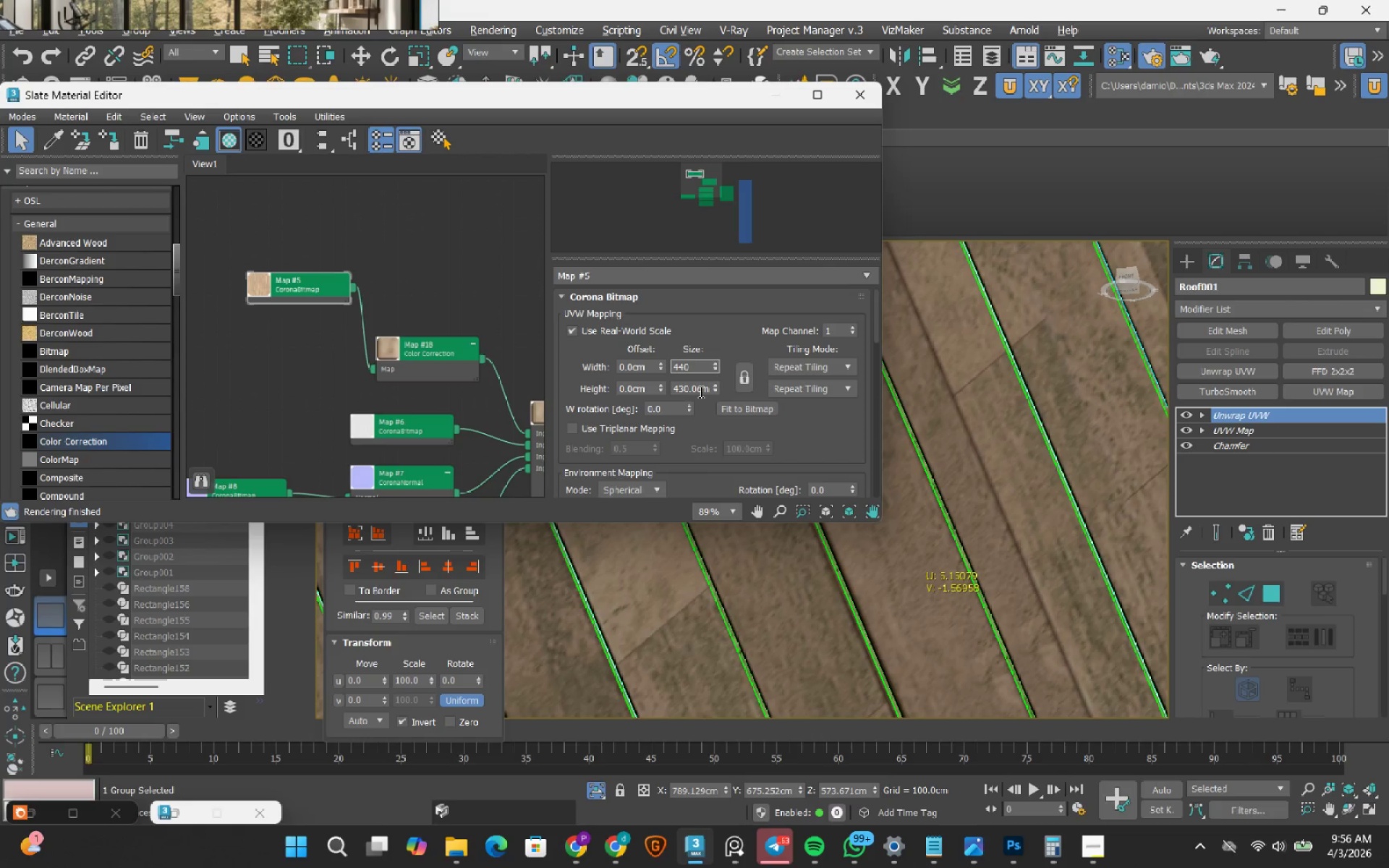 
double_click([700, 391])
 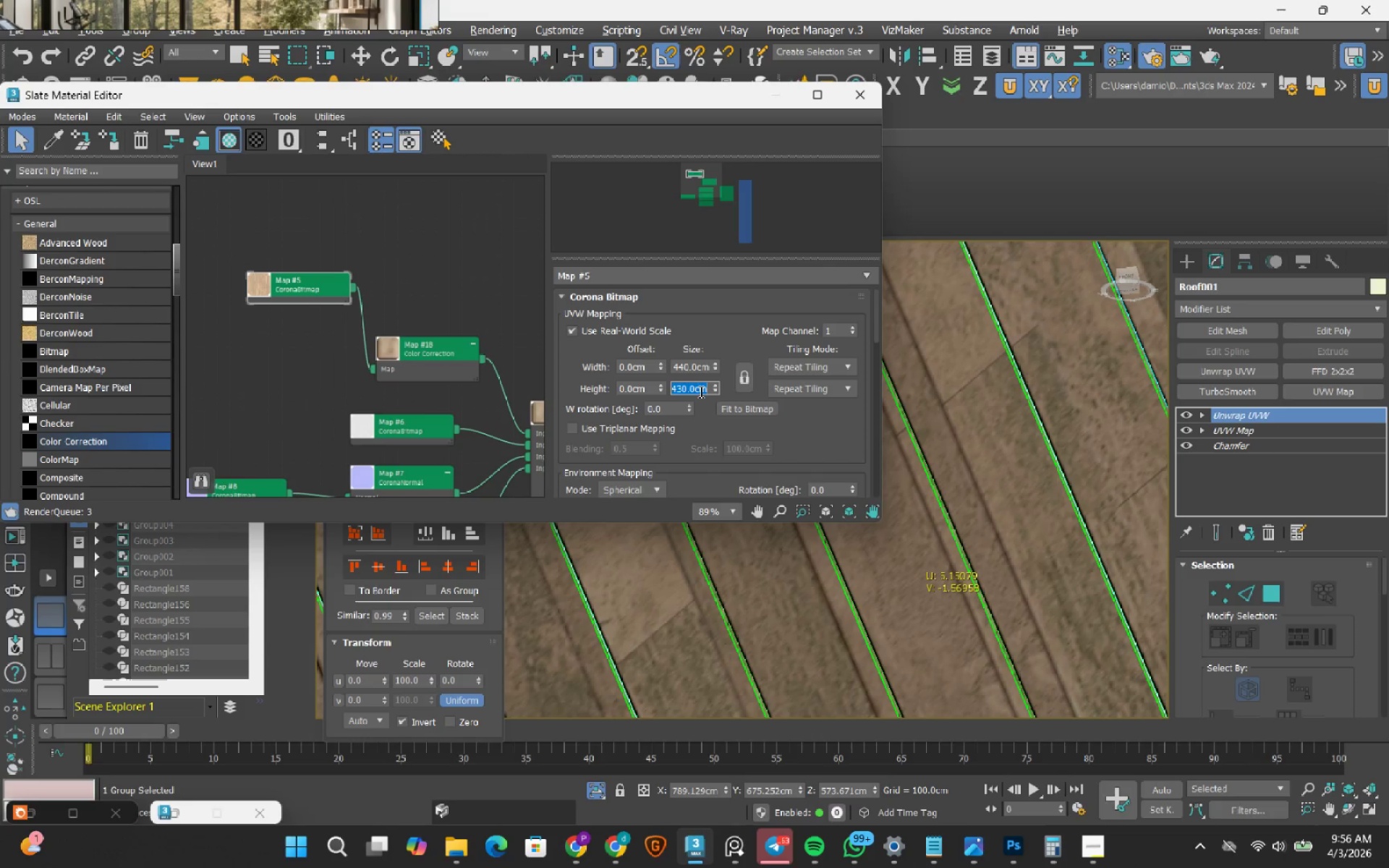 
key(Numpad4)
 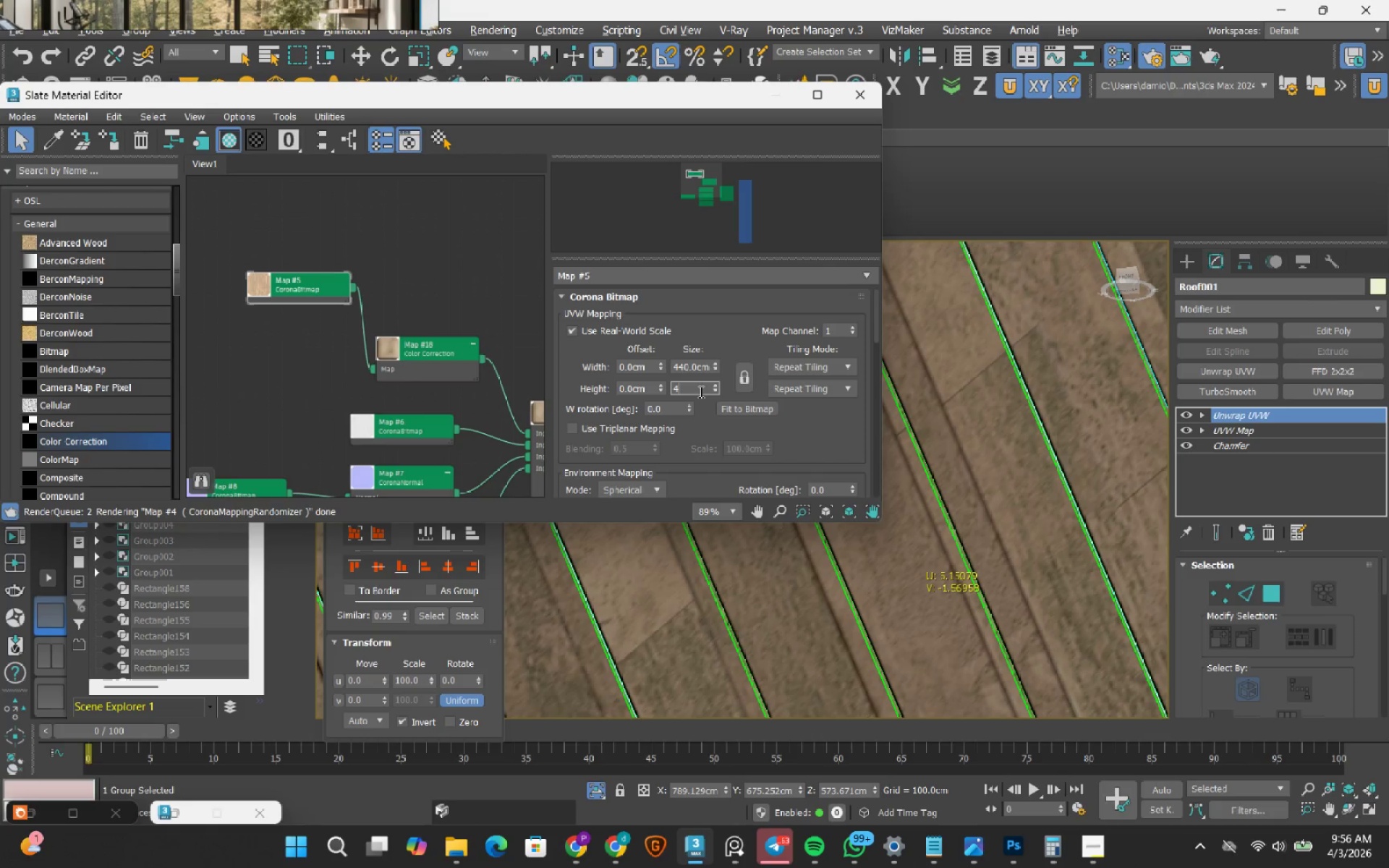 
key(Numpad4)
 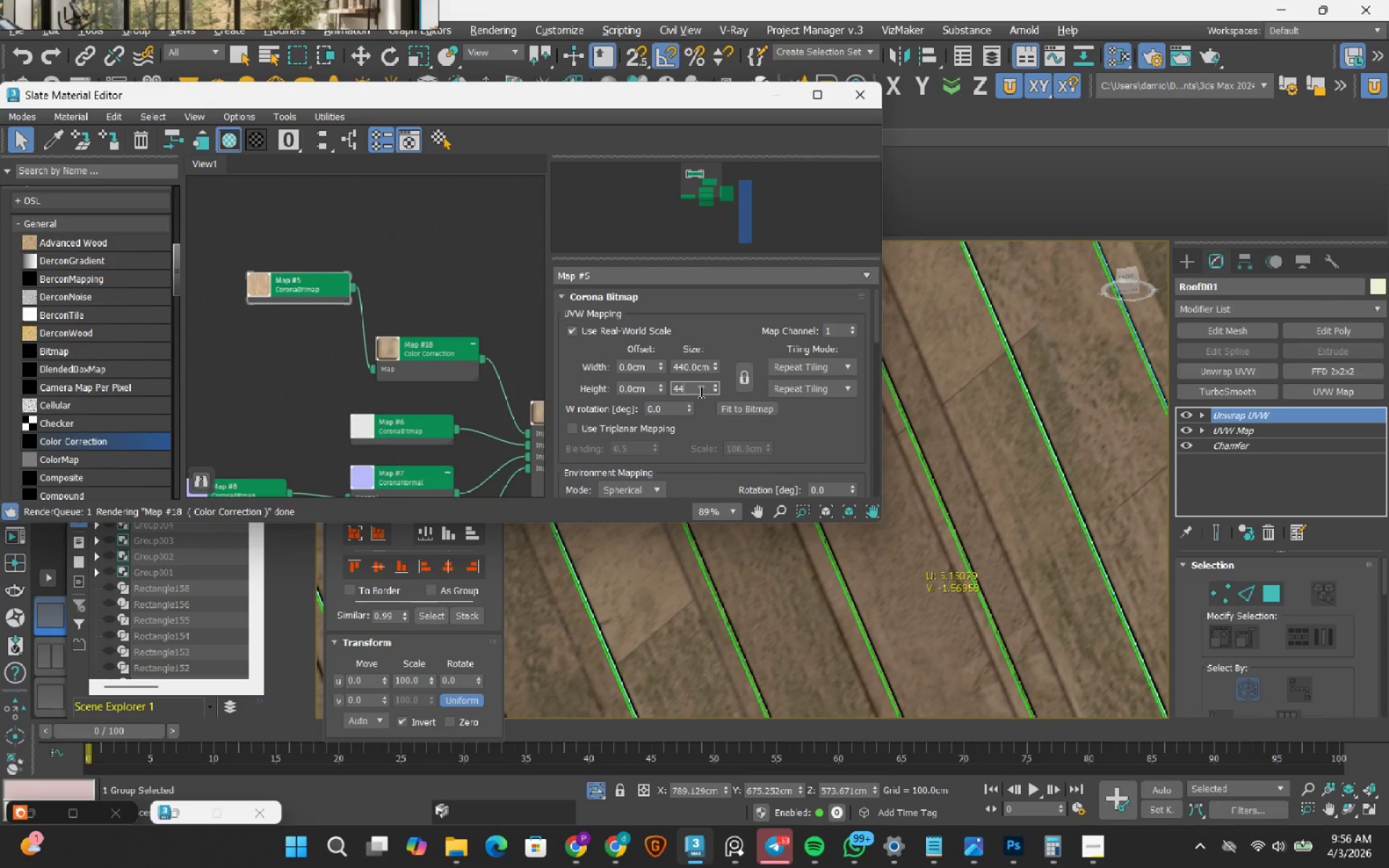 
key(Numpad0)
 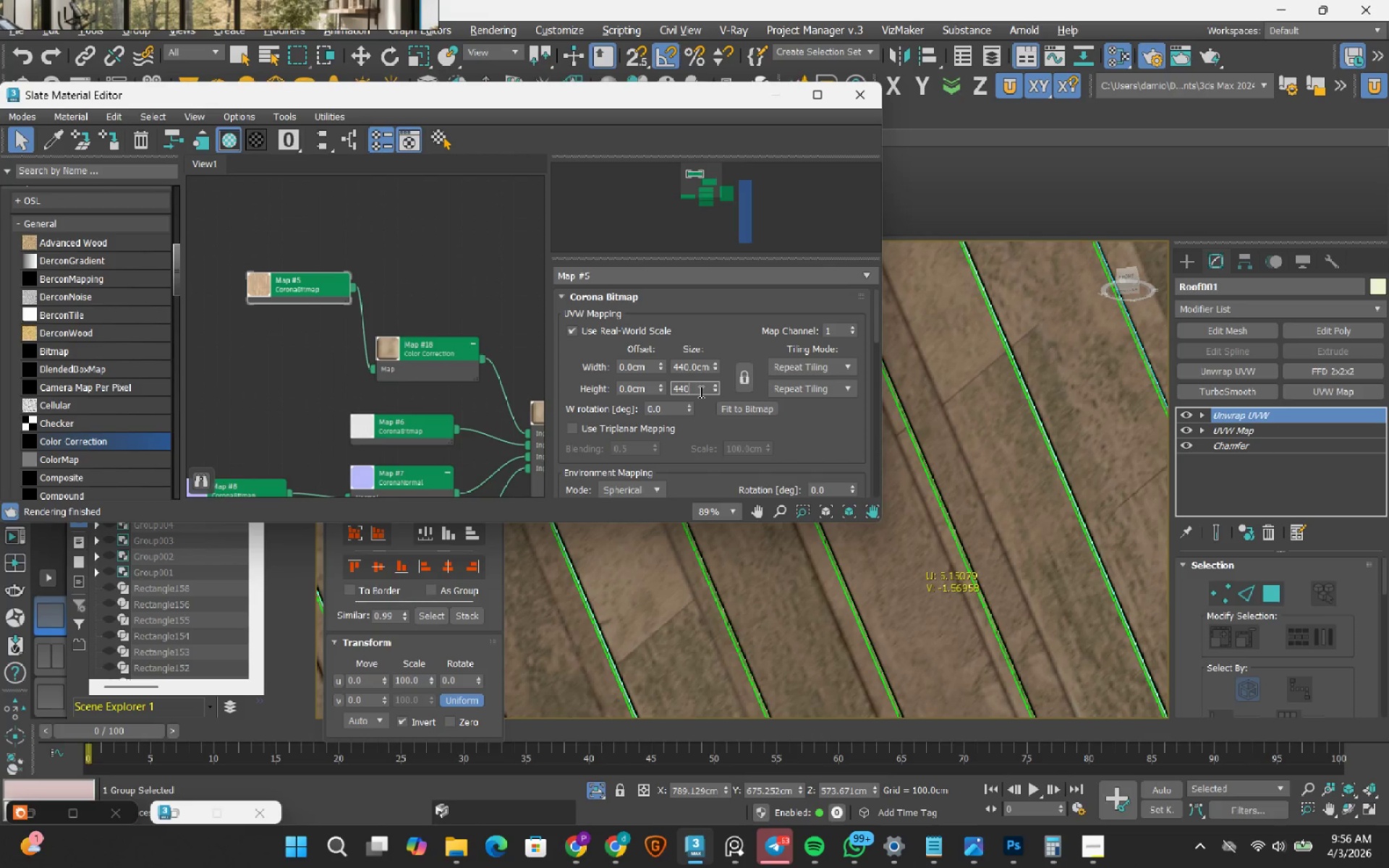 
key(NumpadEnter)
 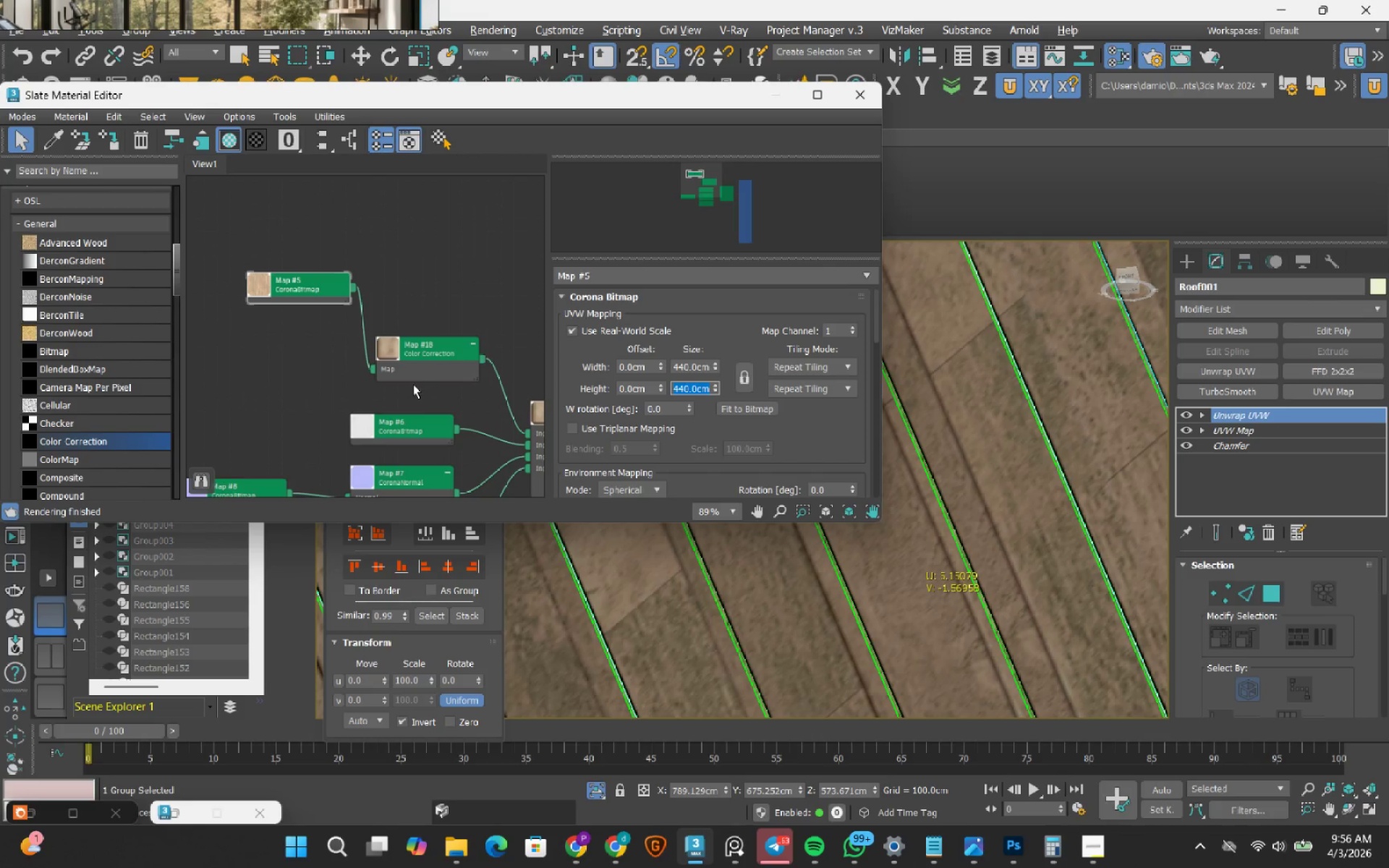 
scroll: coordinate [379, 378], scroll_direction: down, amount: 1.0
 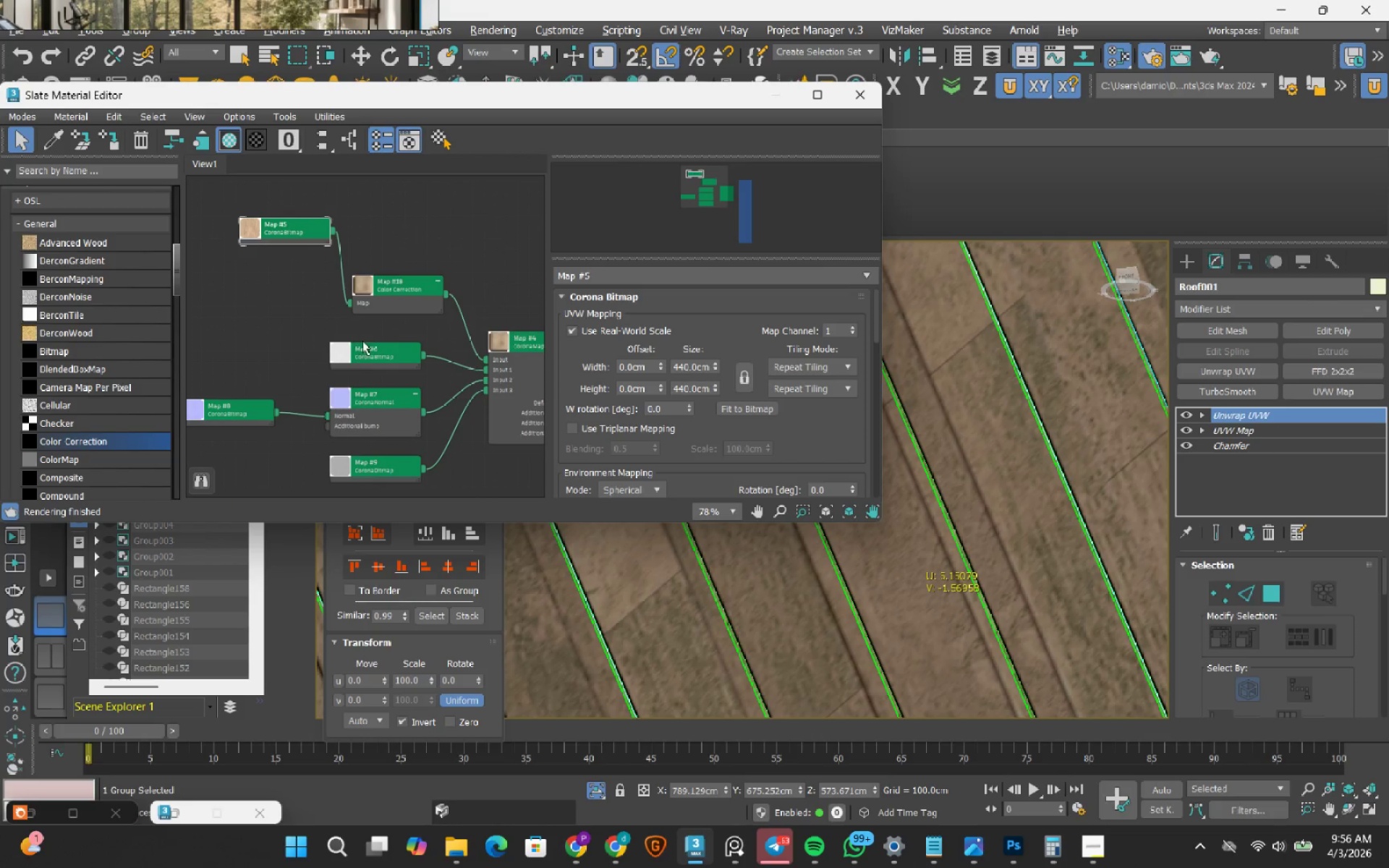 
left_click([365, 346])
 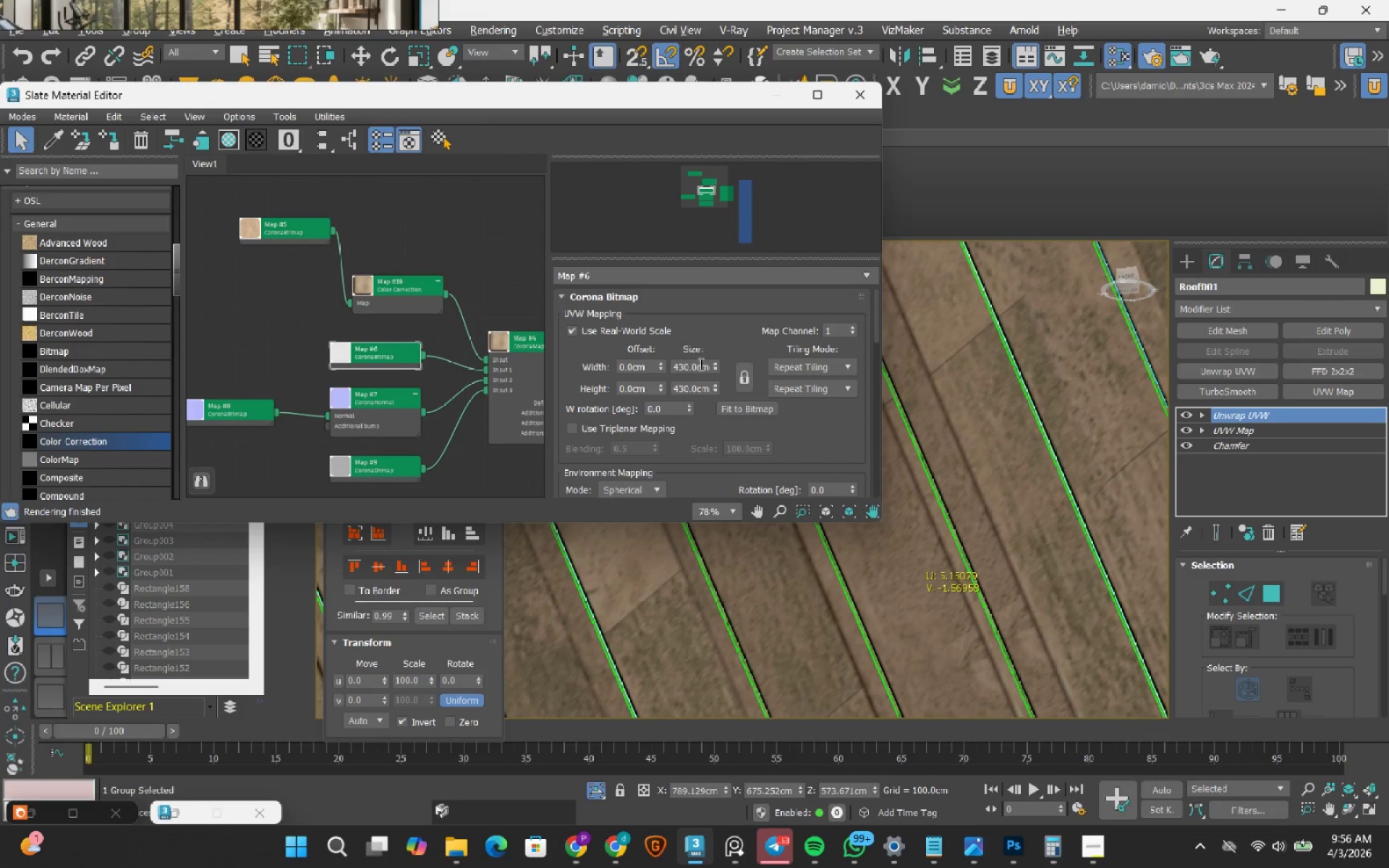 
double_click([700, 363])
 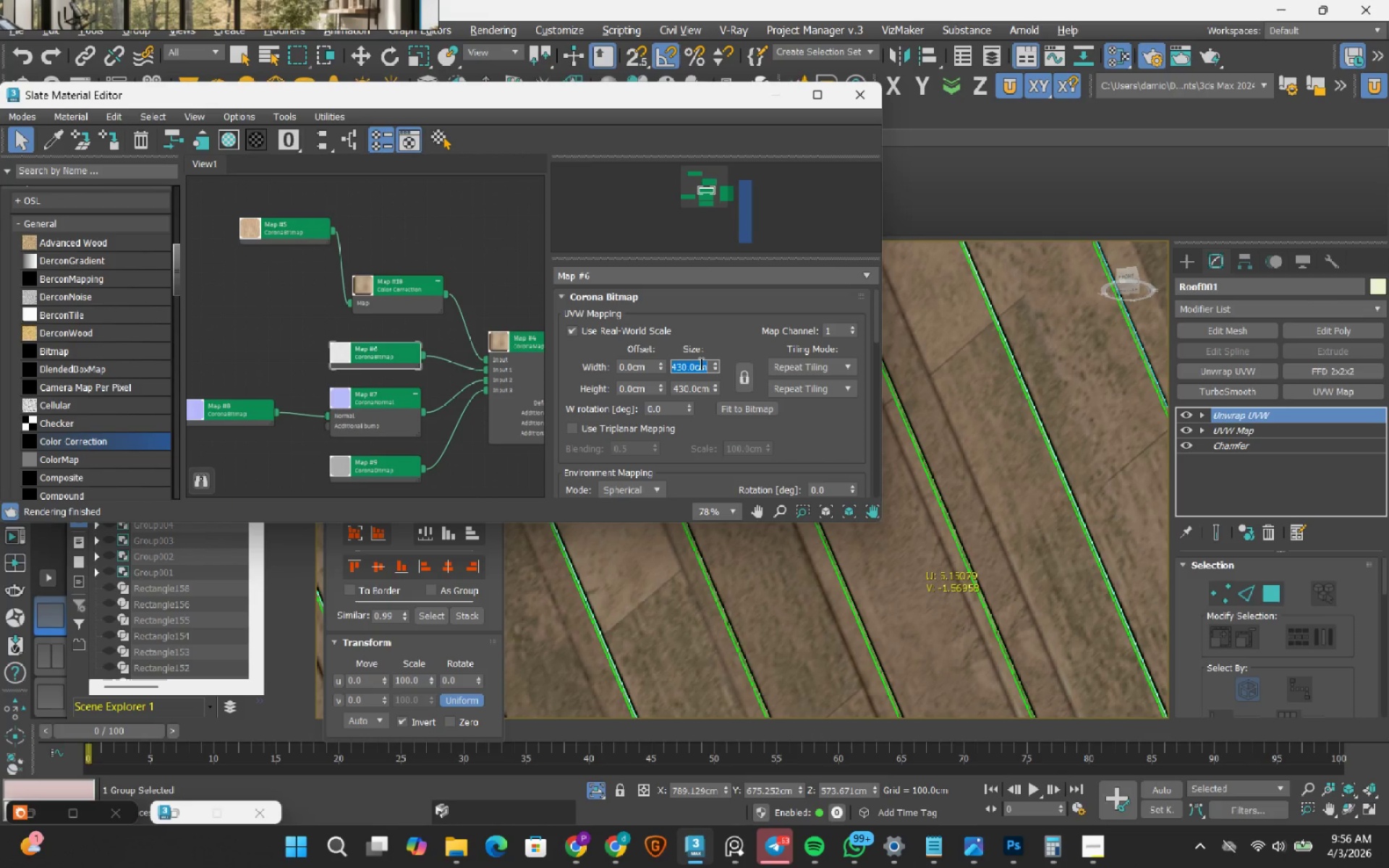 
key(Numpad4)
 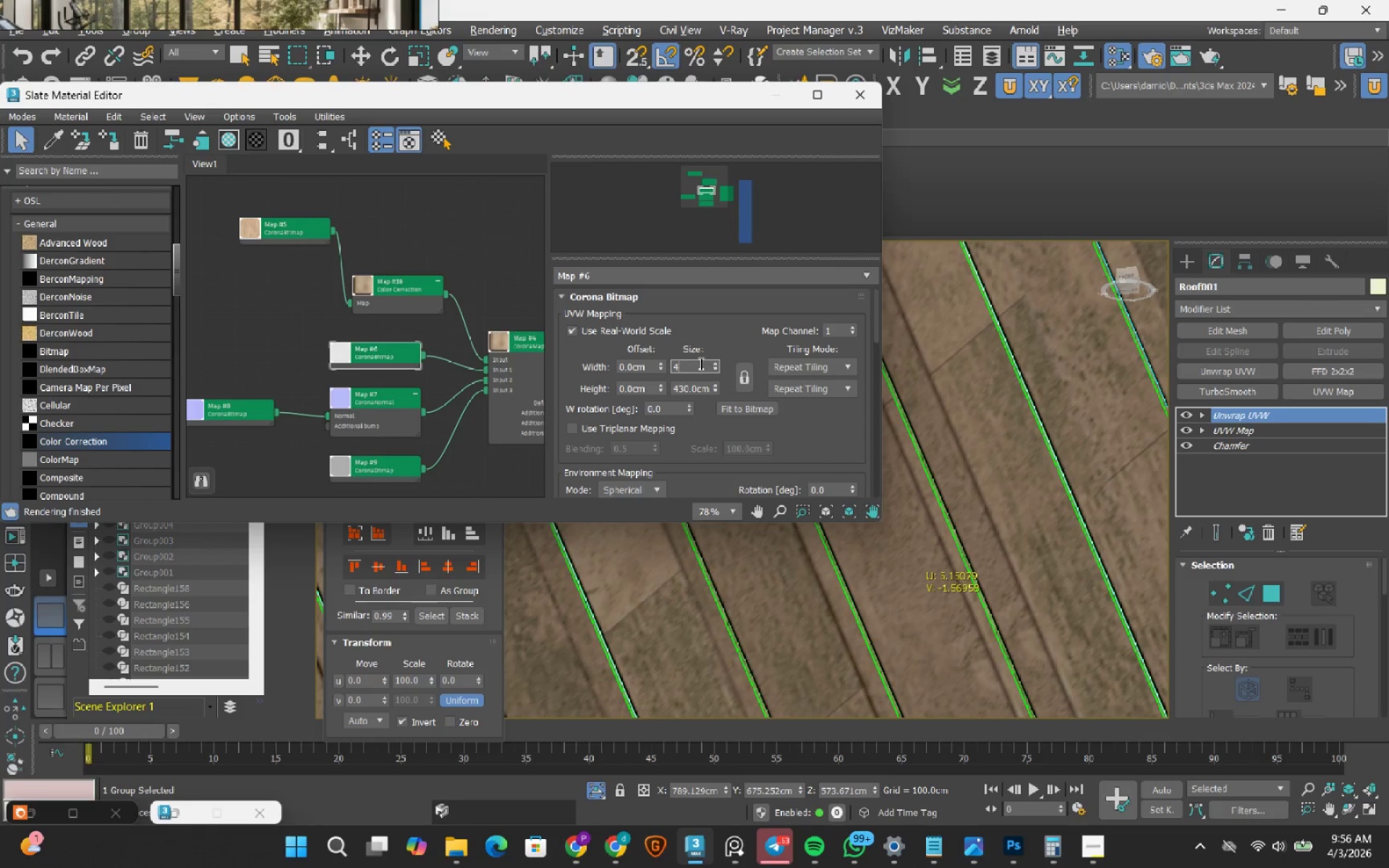 
key(Numpad4)
 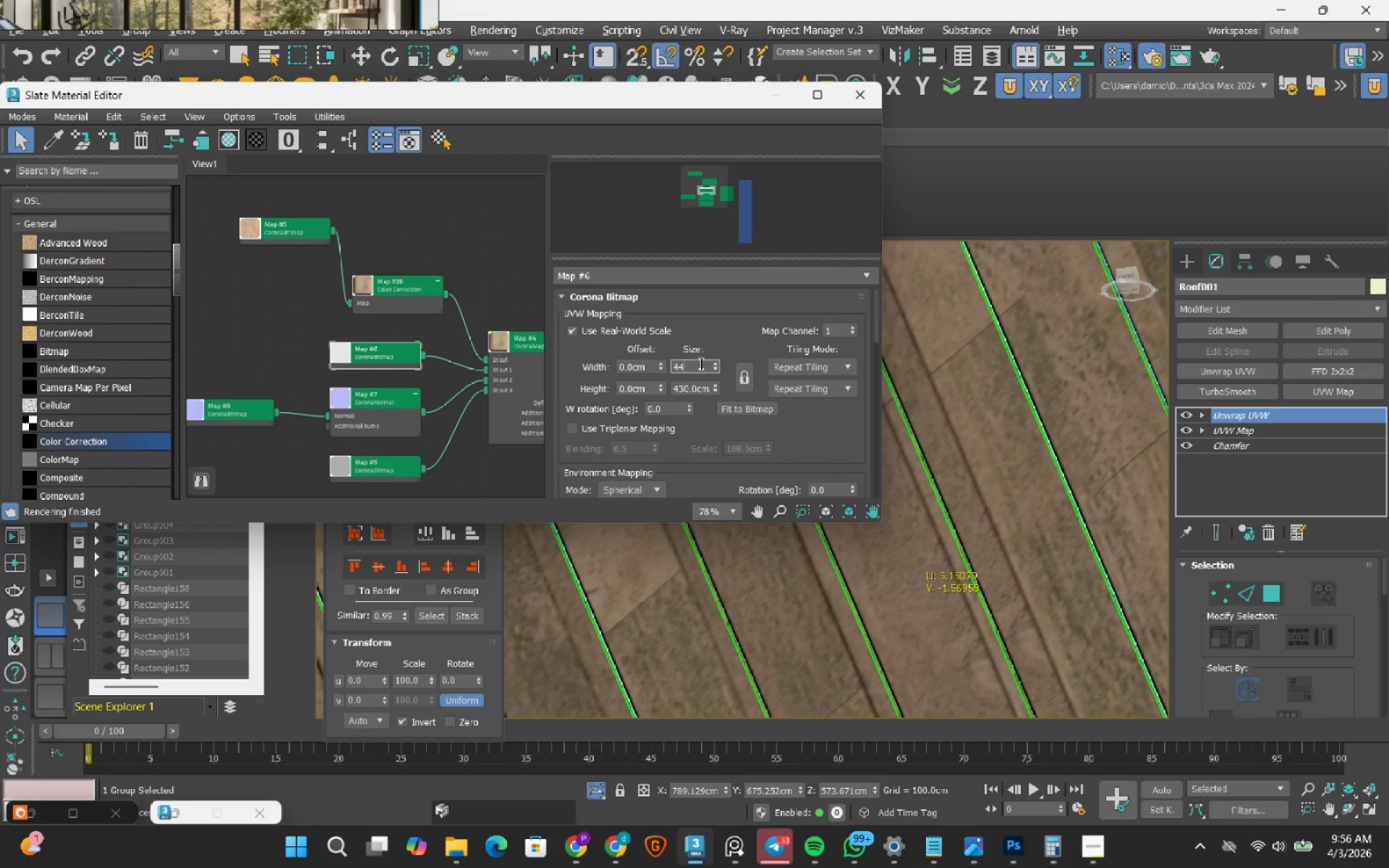 
key(Numpad0)
 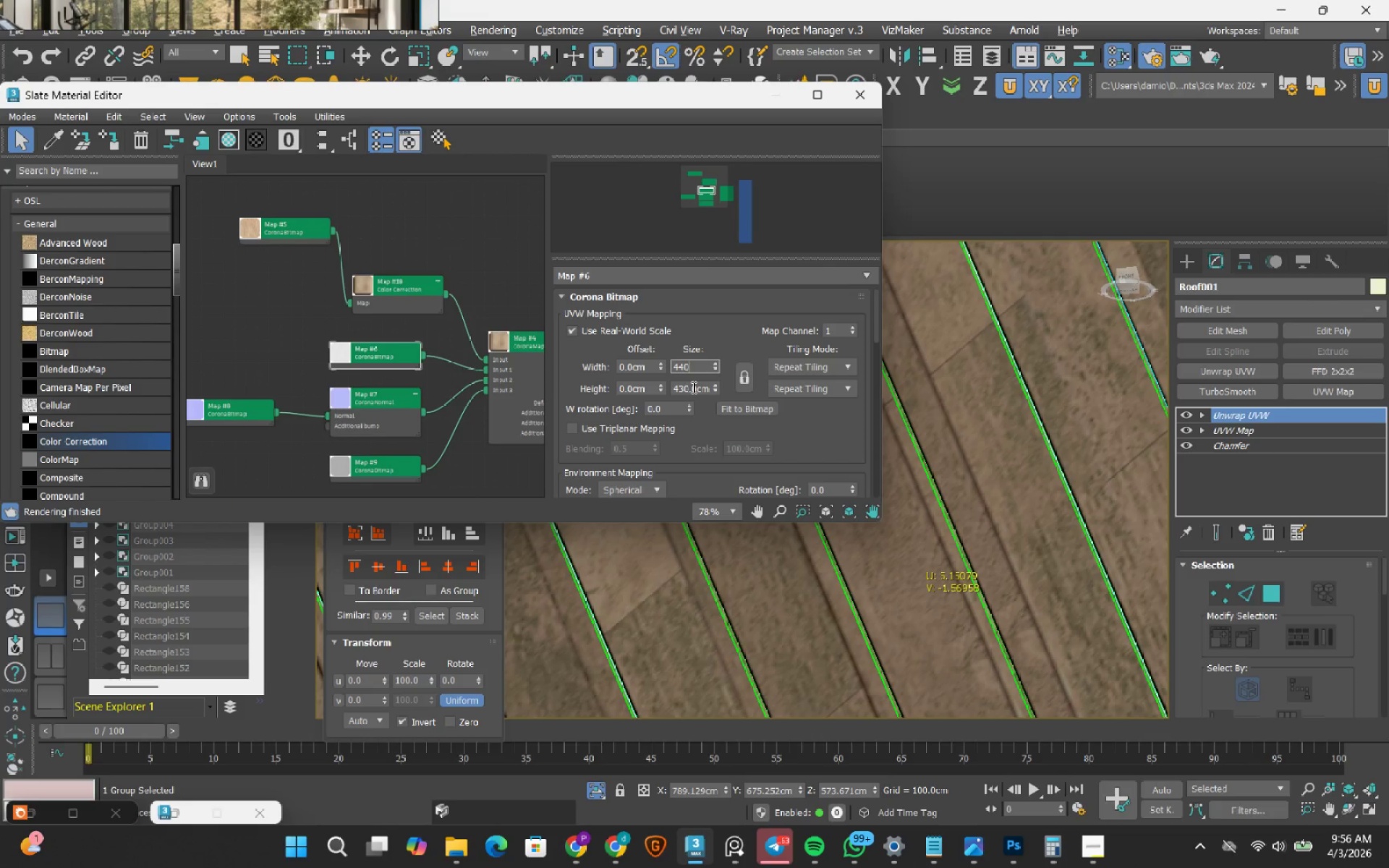 
double_click([692, 387])
 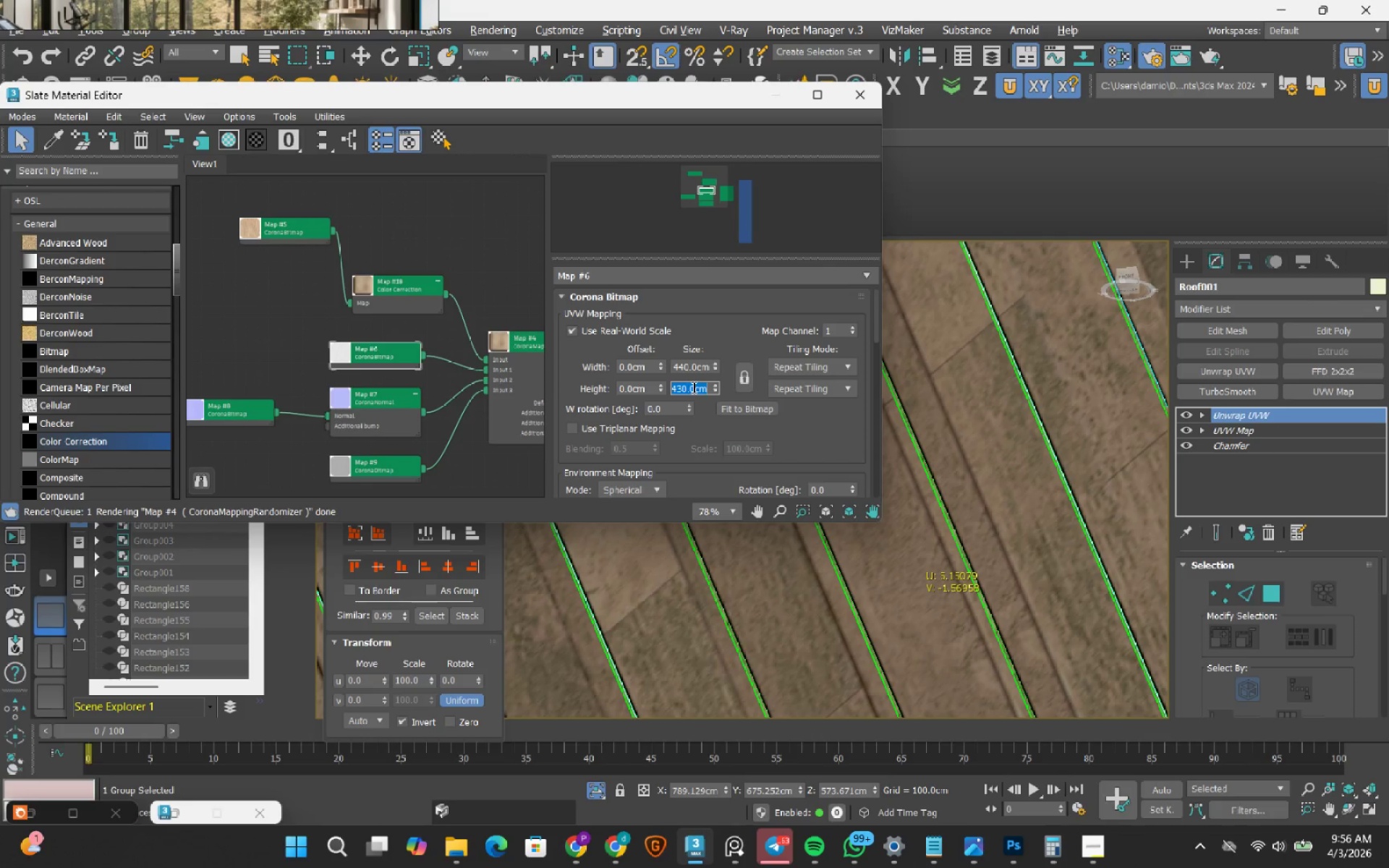 
key(Numpad4)
 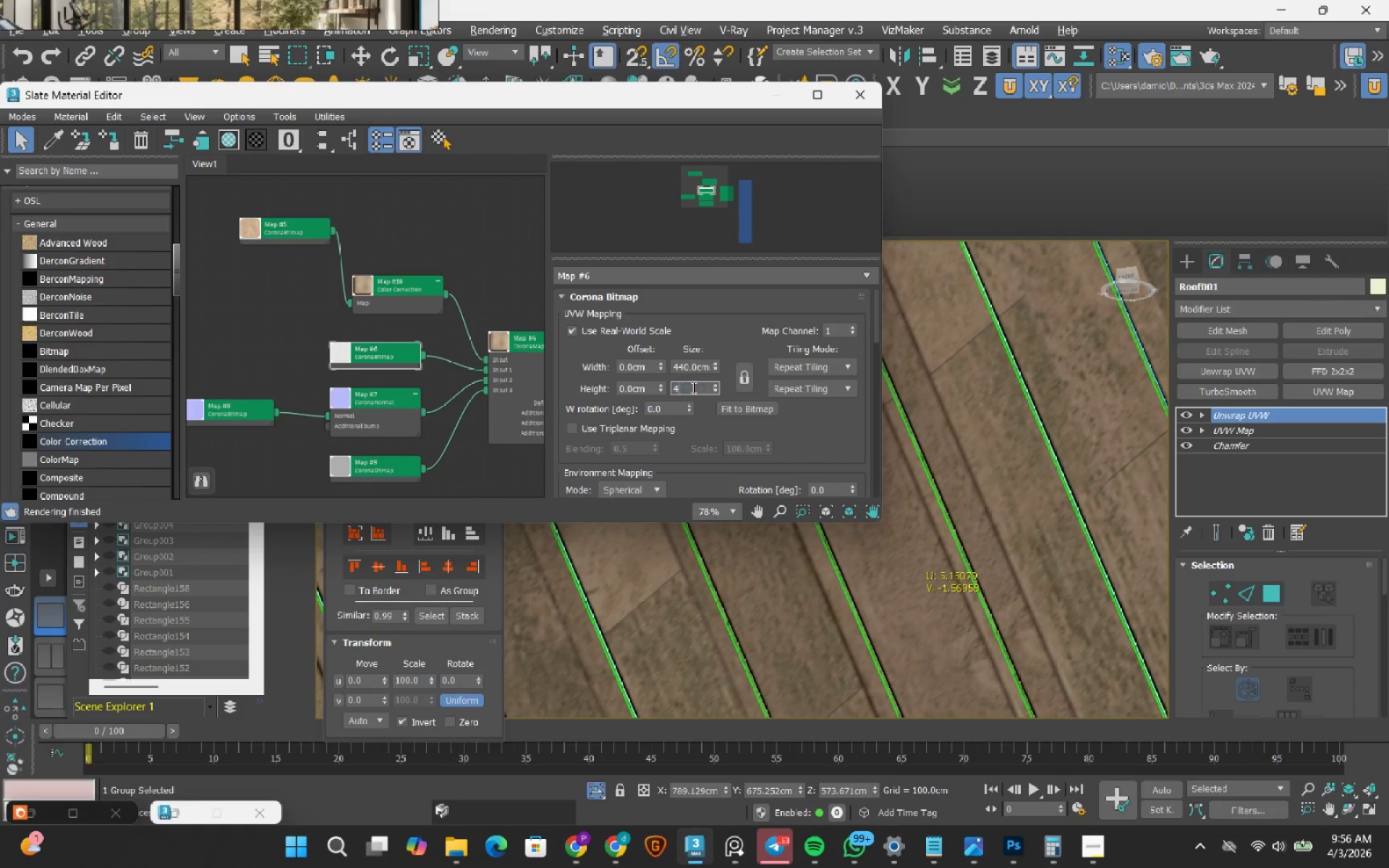 
key(Numpad4)
 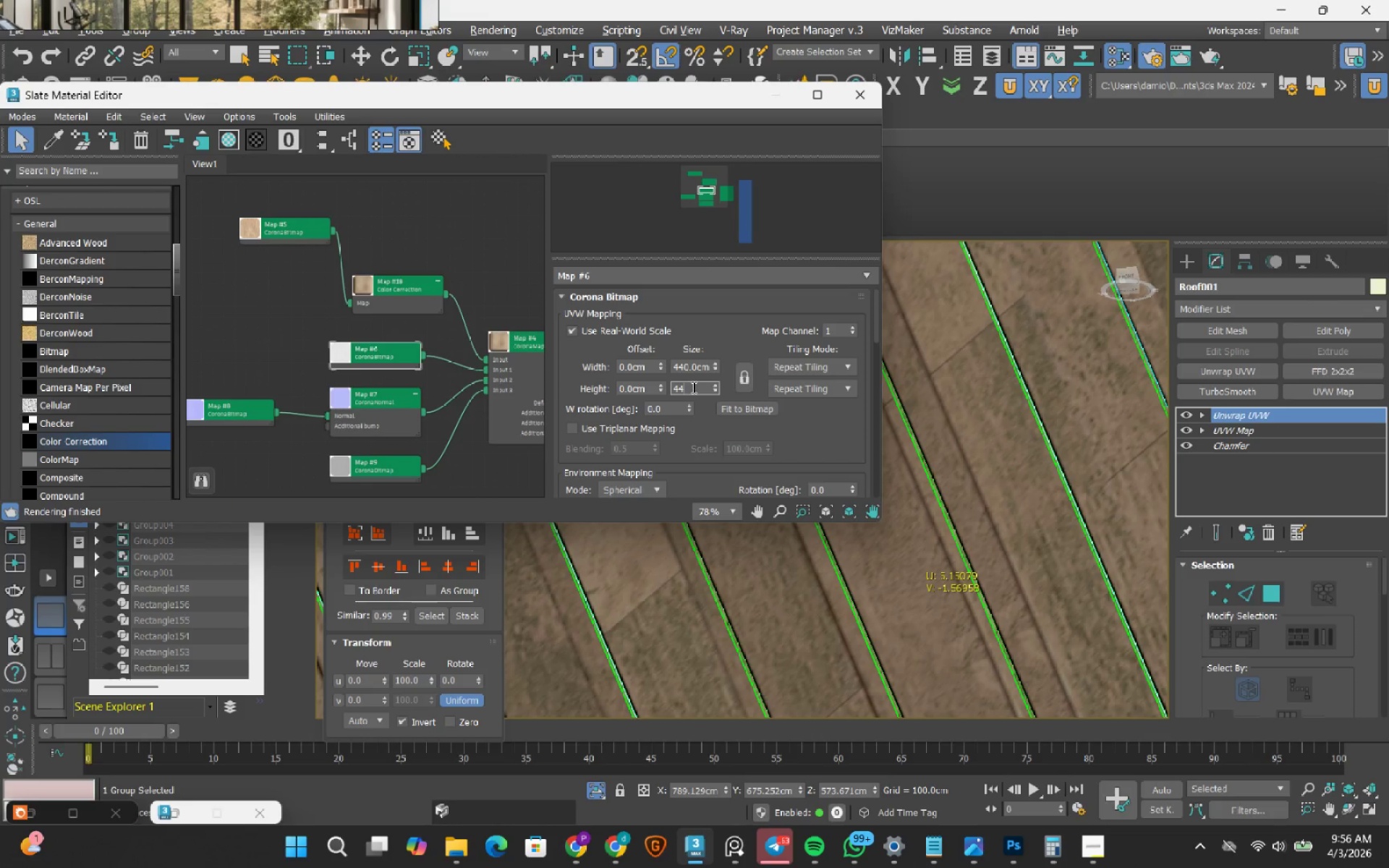 
key(Numpad0)
 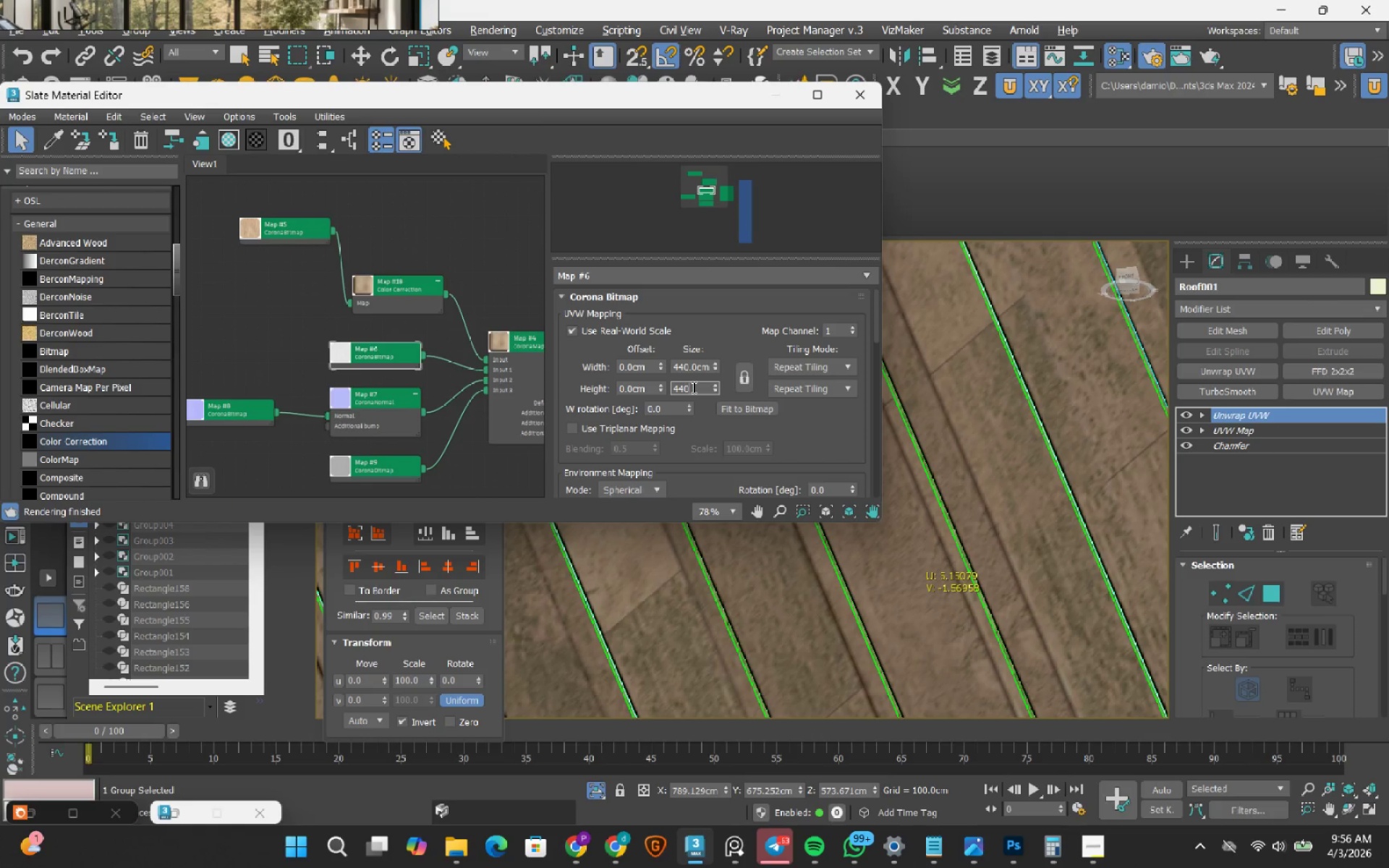 
key(NumpadEnter)
 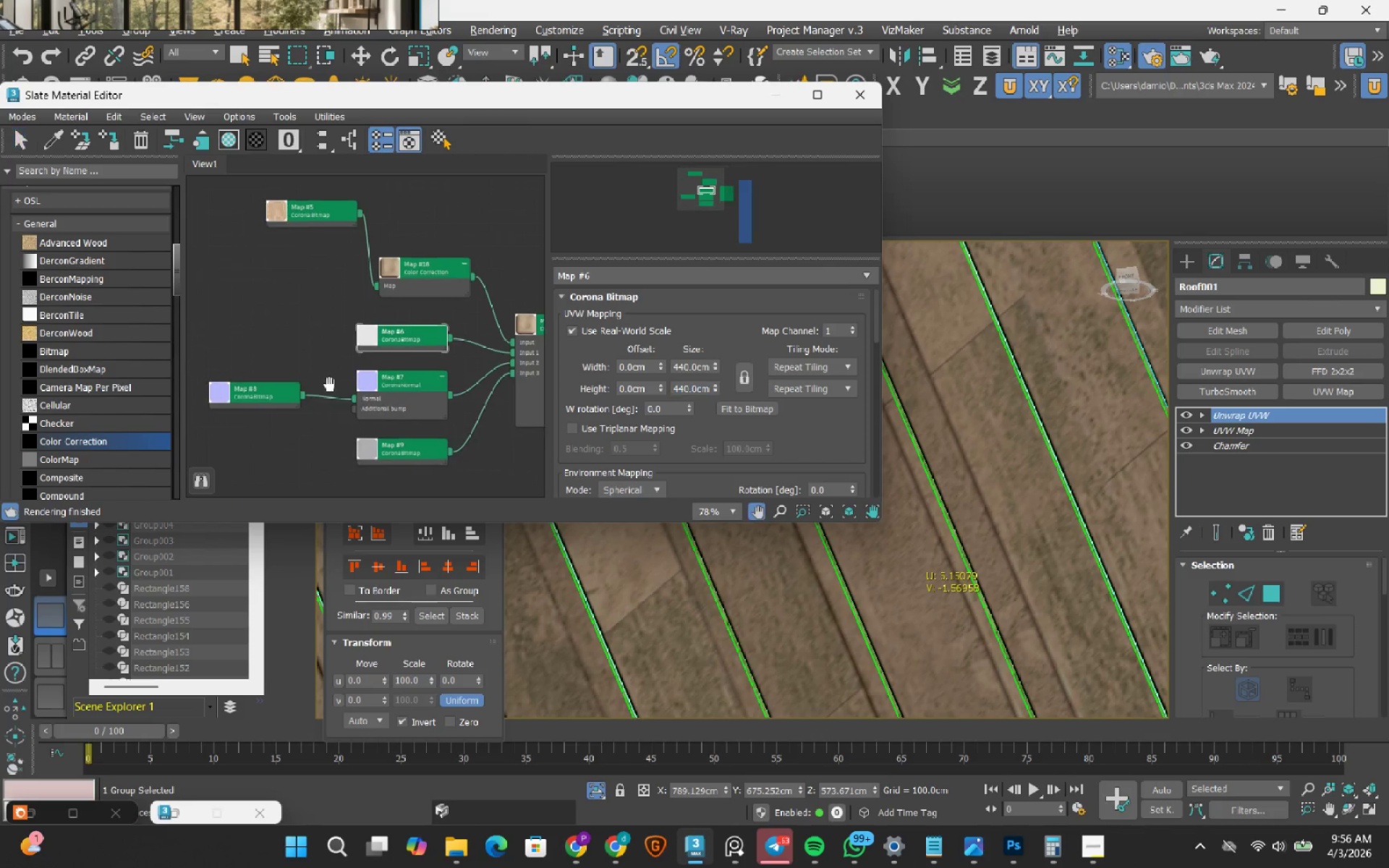 
left_click([277, 382])
 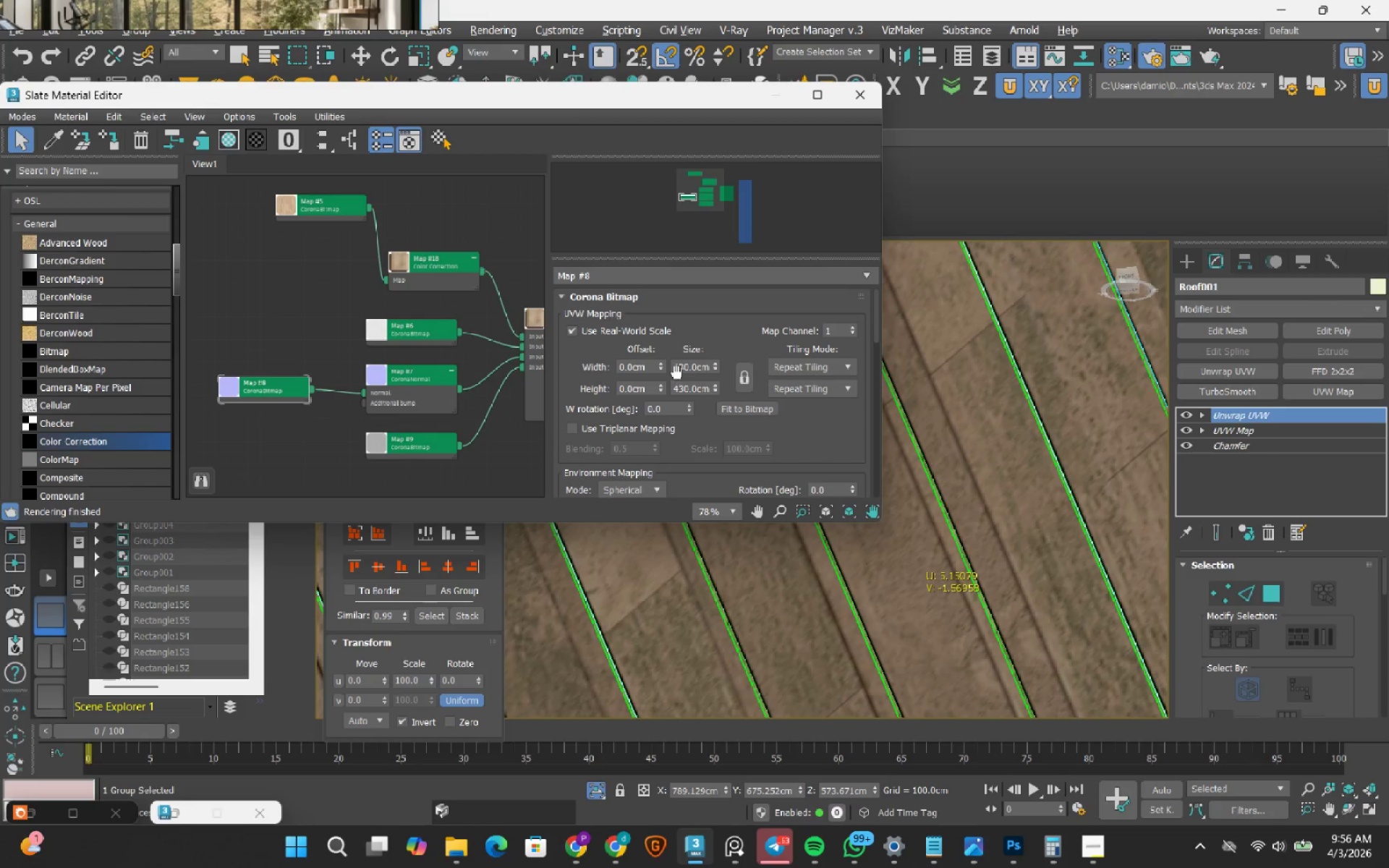 
double_click([685, 367])
 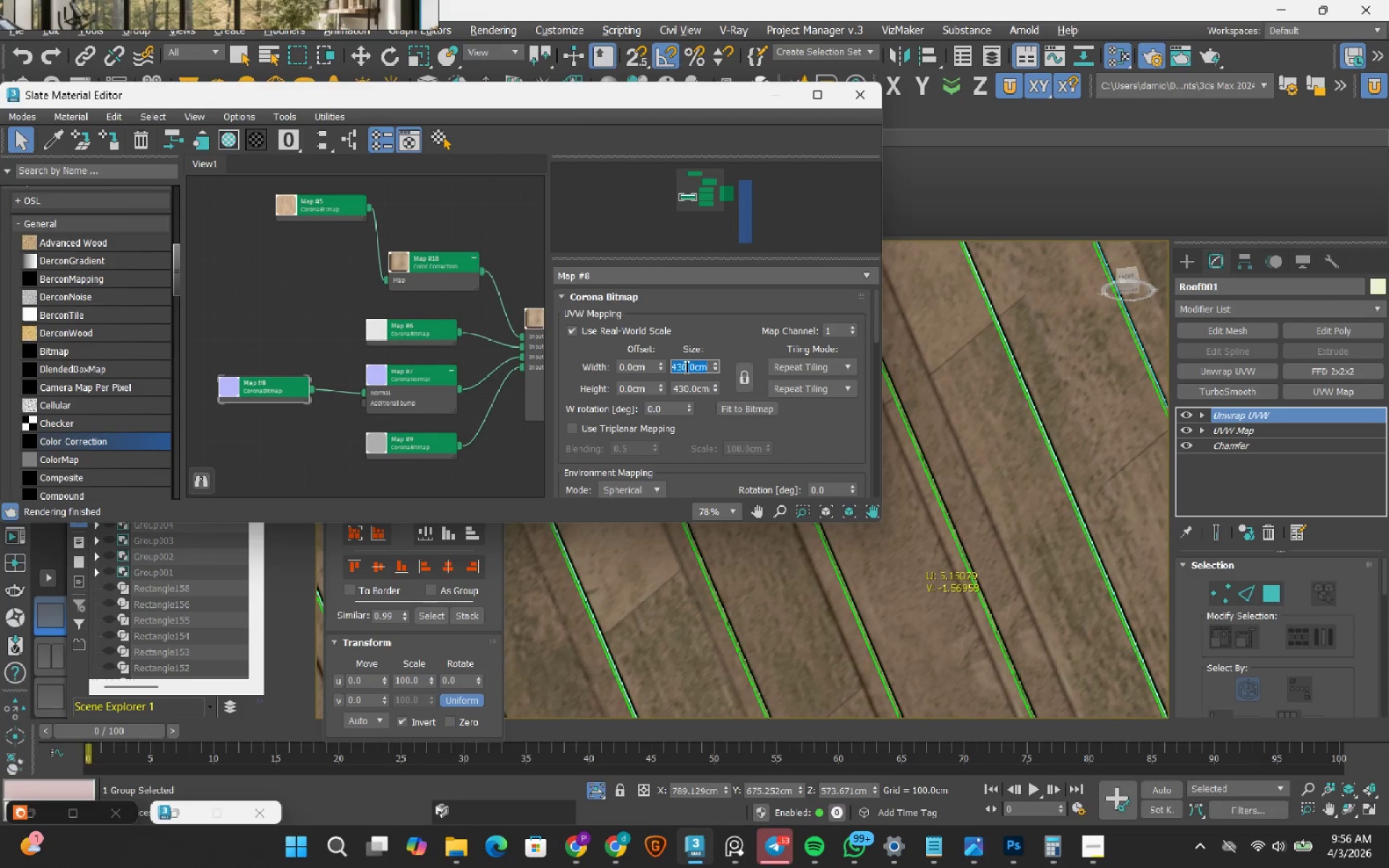 
key(Numpad4)
 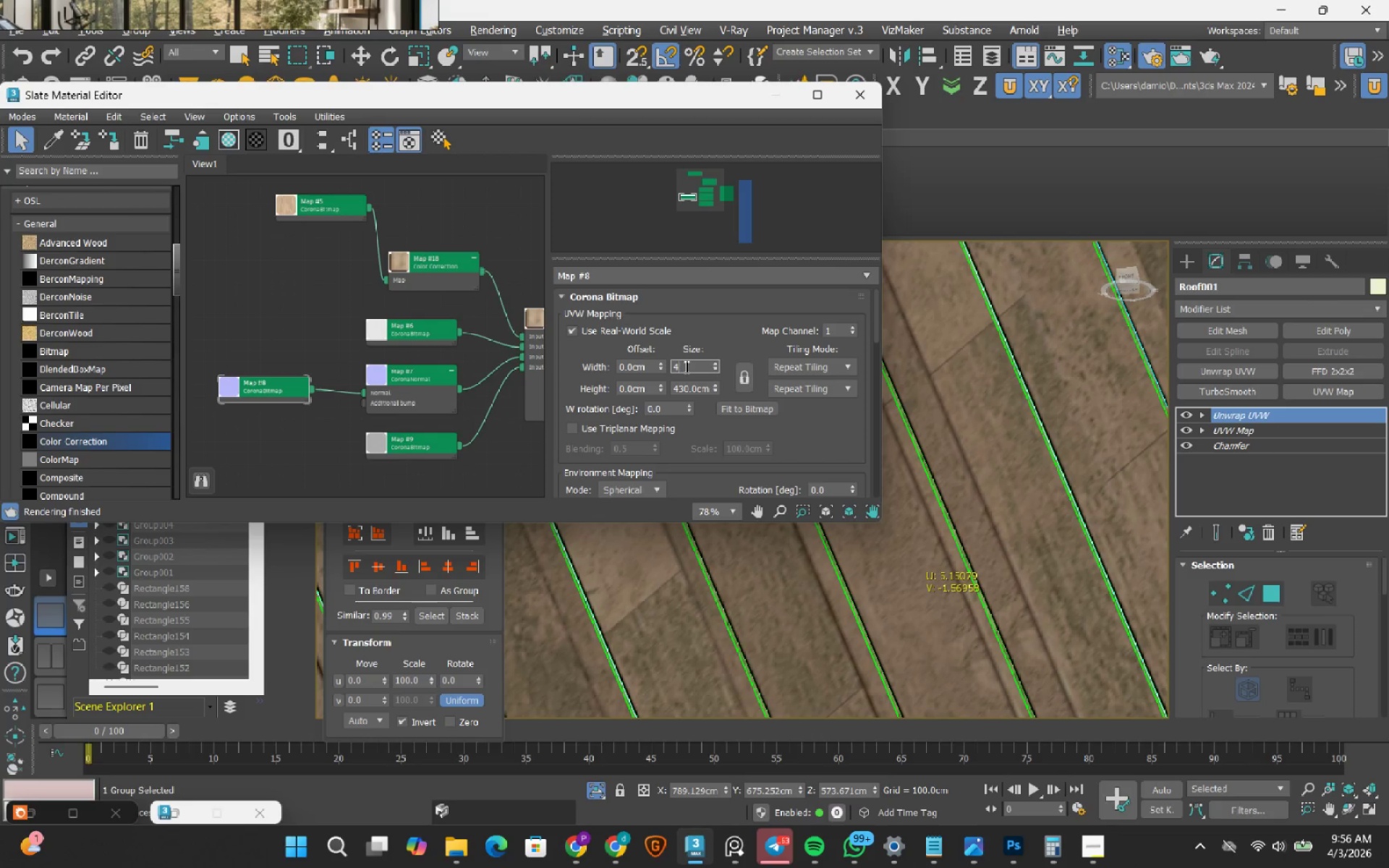 
key(Numpad4)
 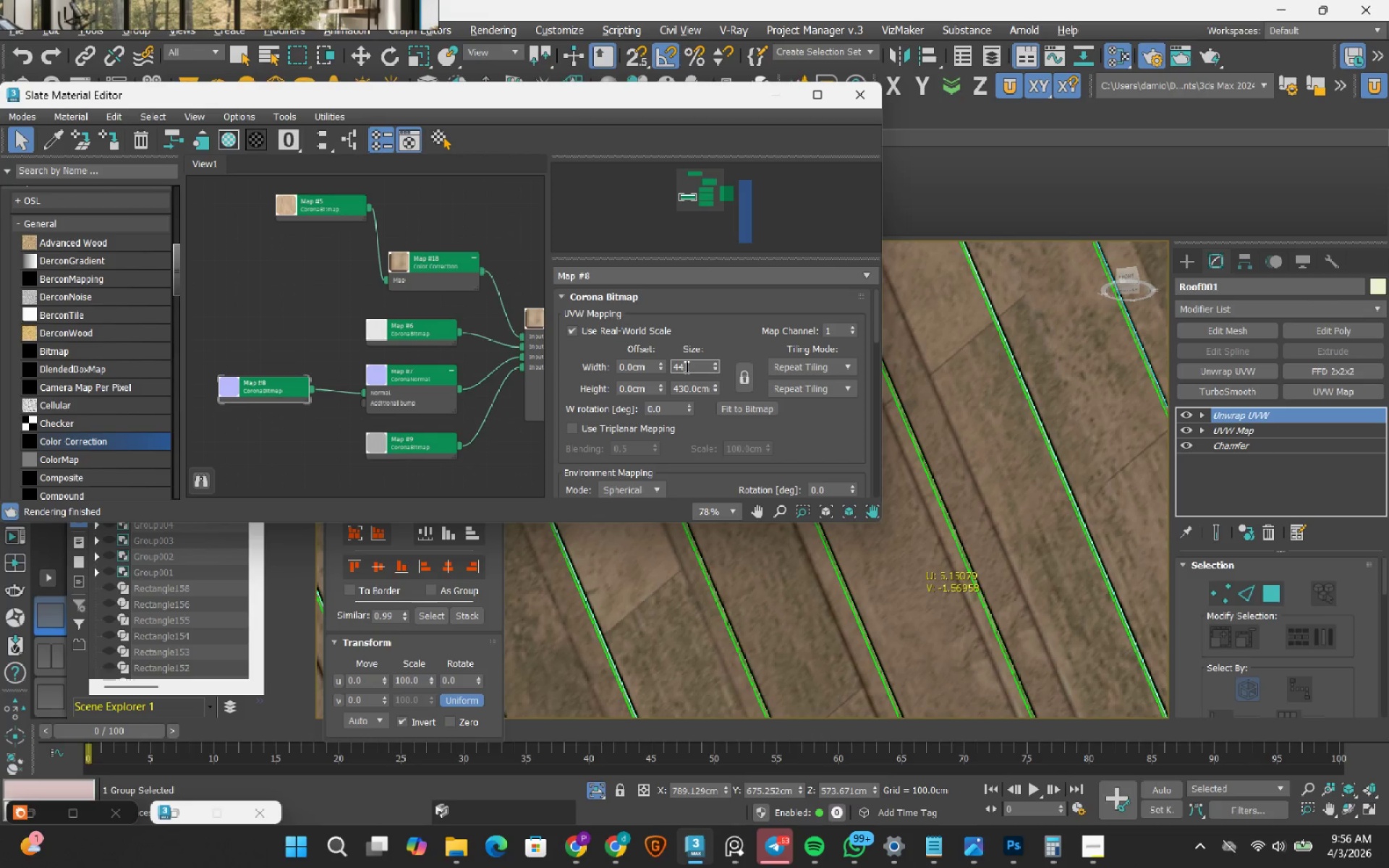 
key(Numpad0)
 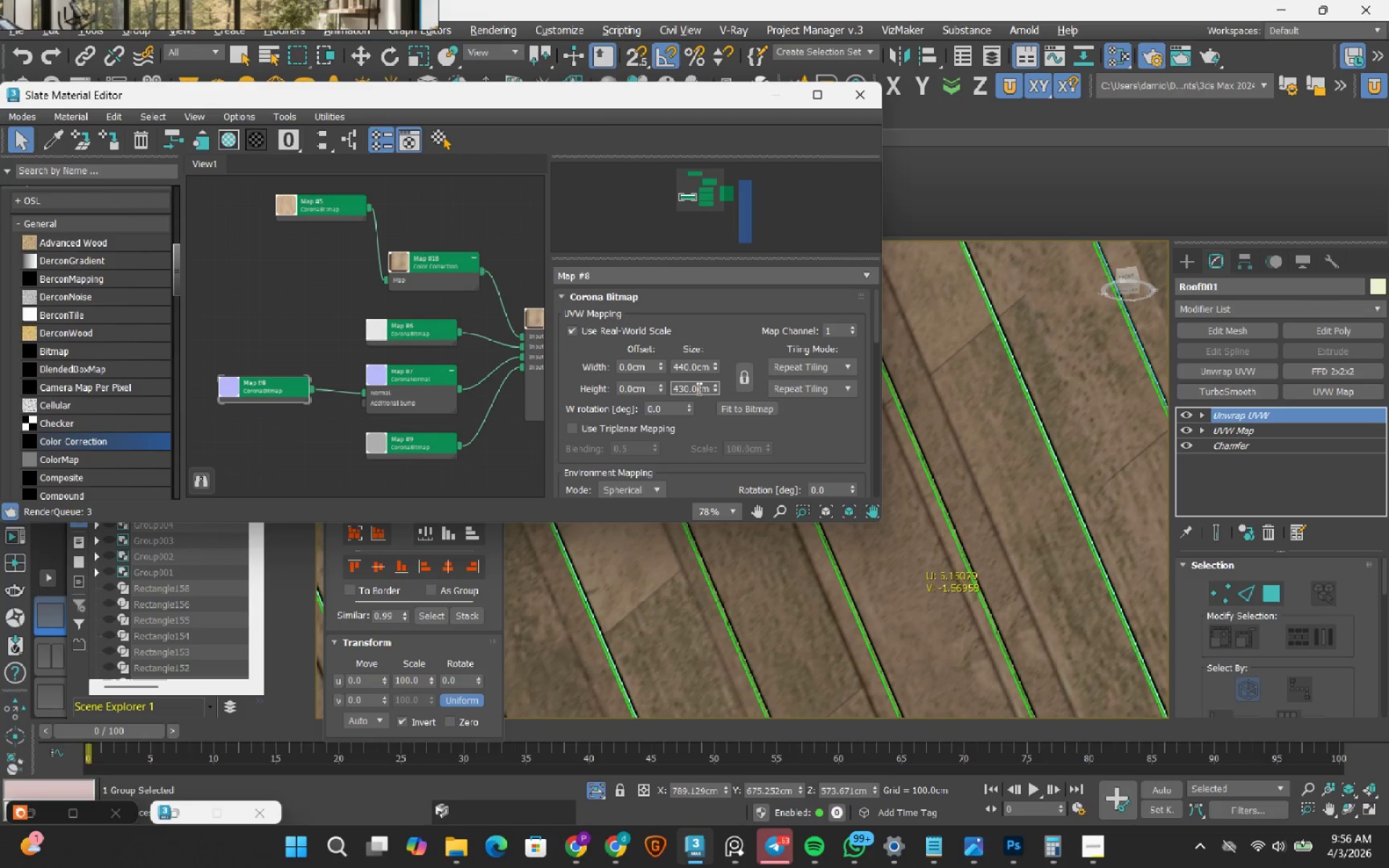 
double_click([697, 388])
 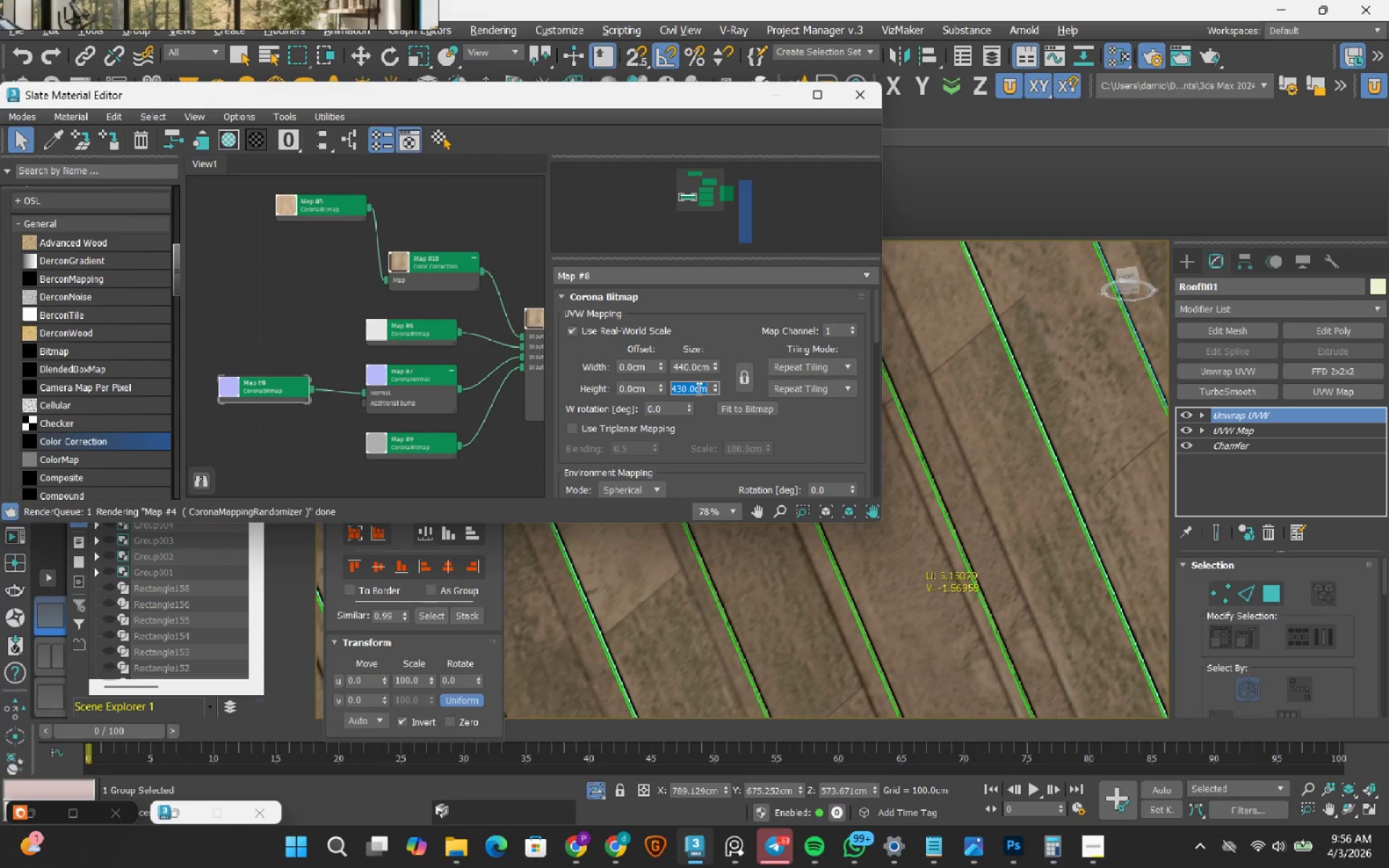 
key(Numpad4)
 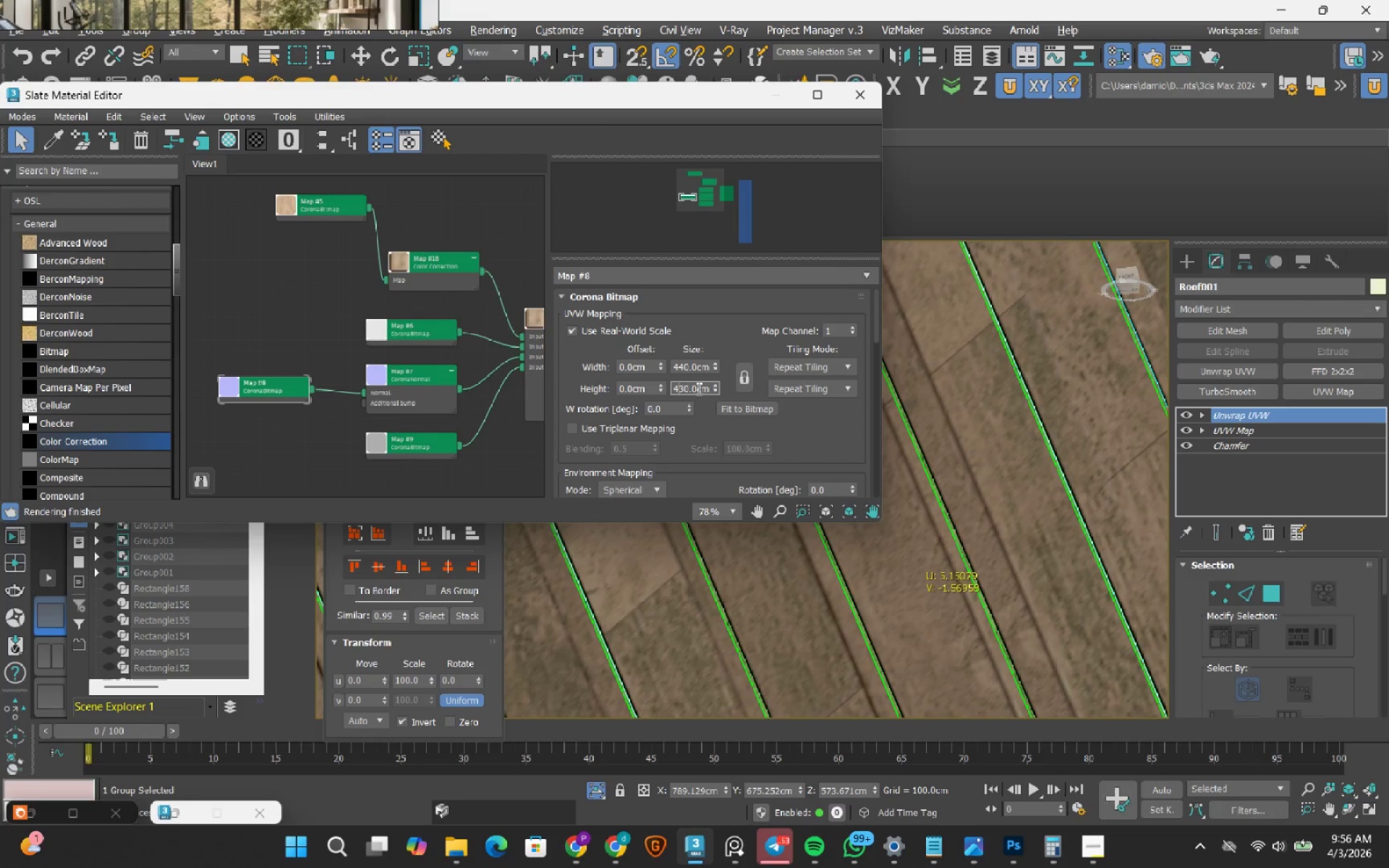 
key(Numpad4)
 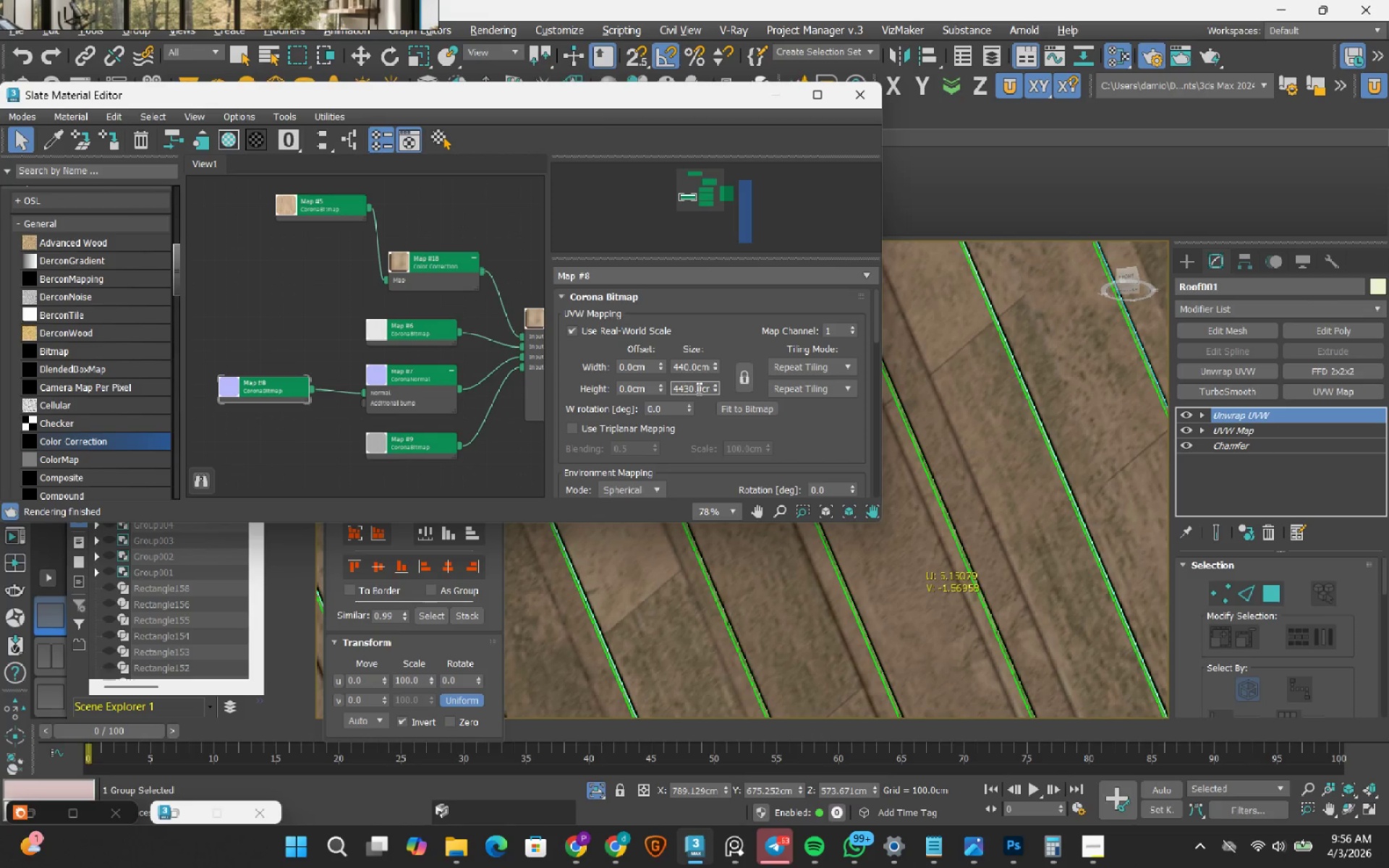 
double_click([697, 388])
 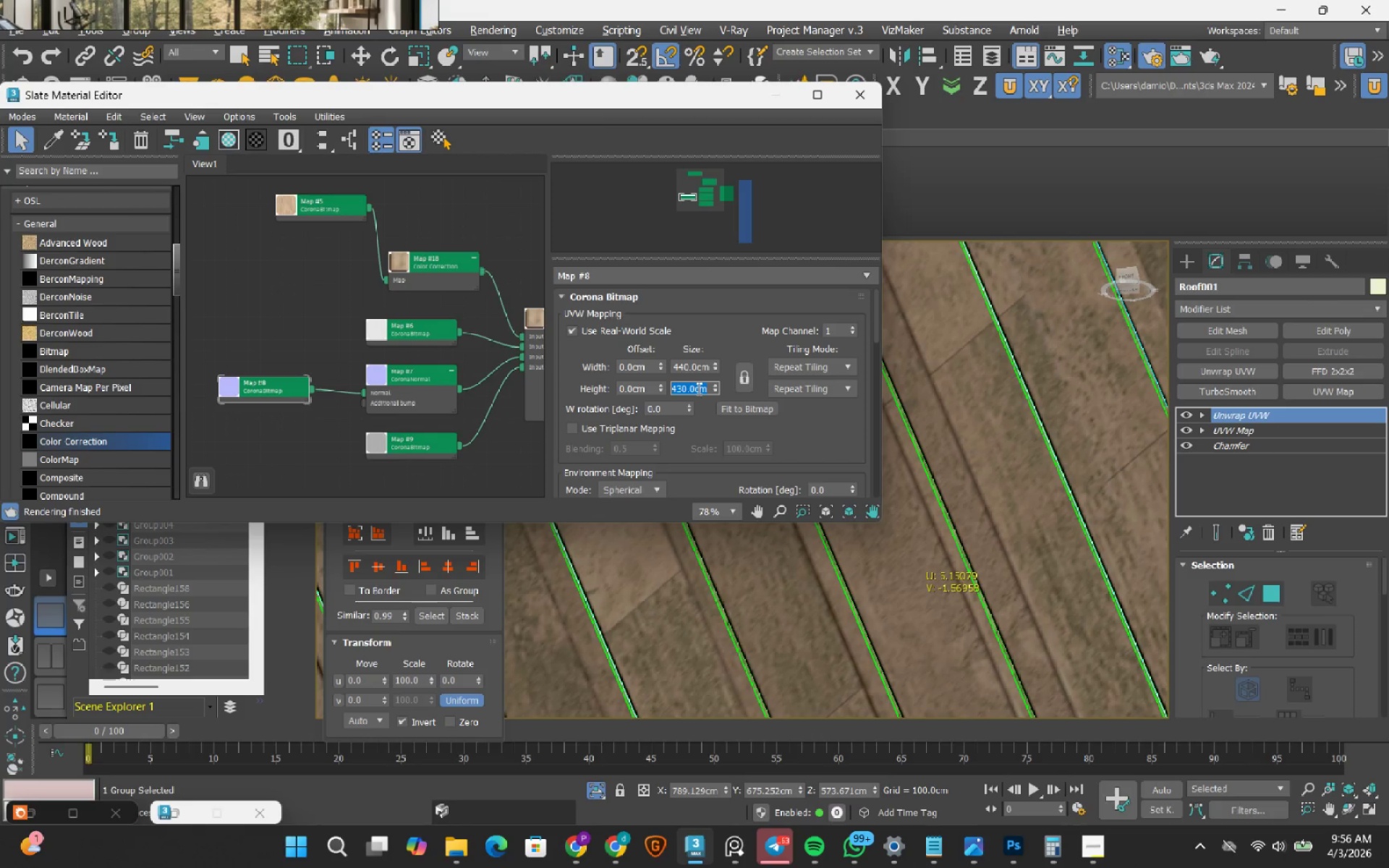 
key(Numpad4)
 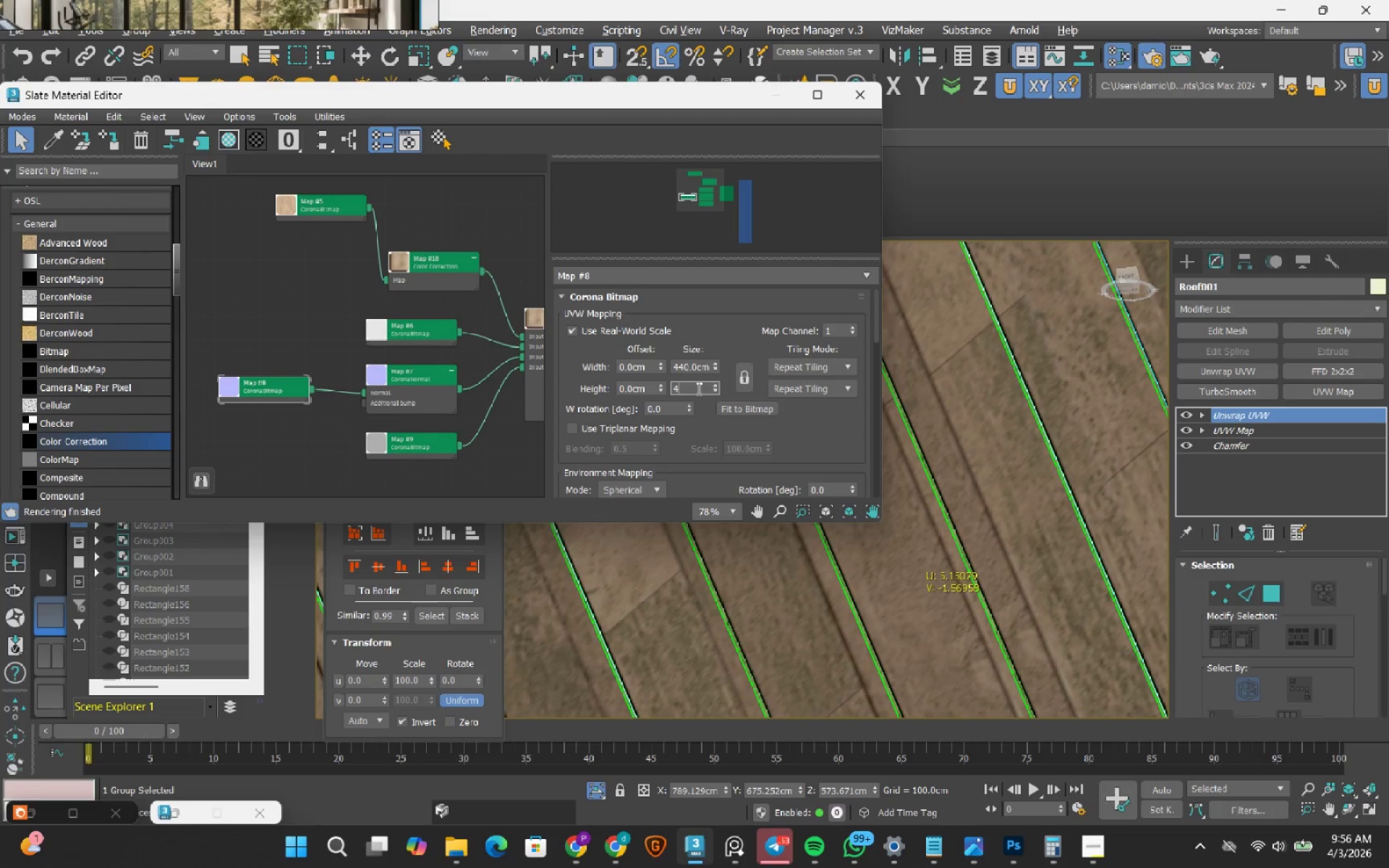 
key(Numpad4)
 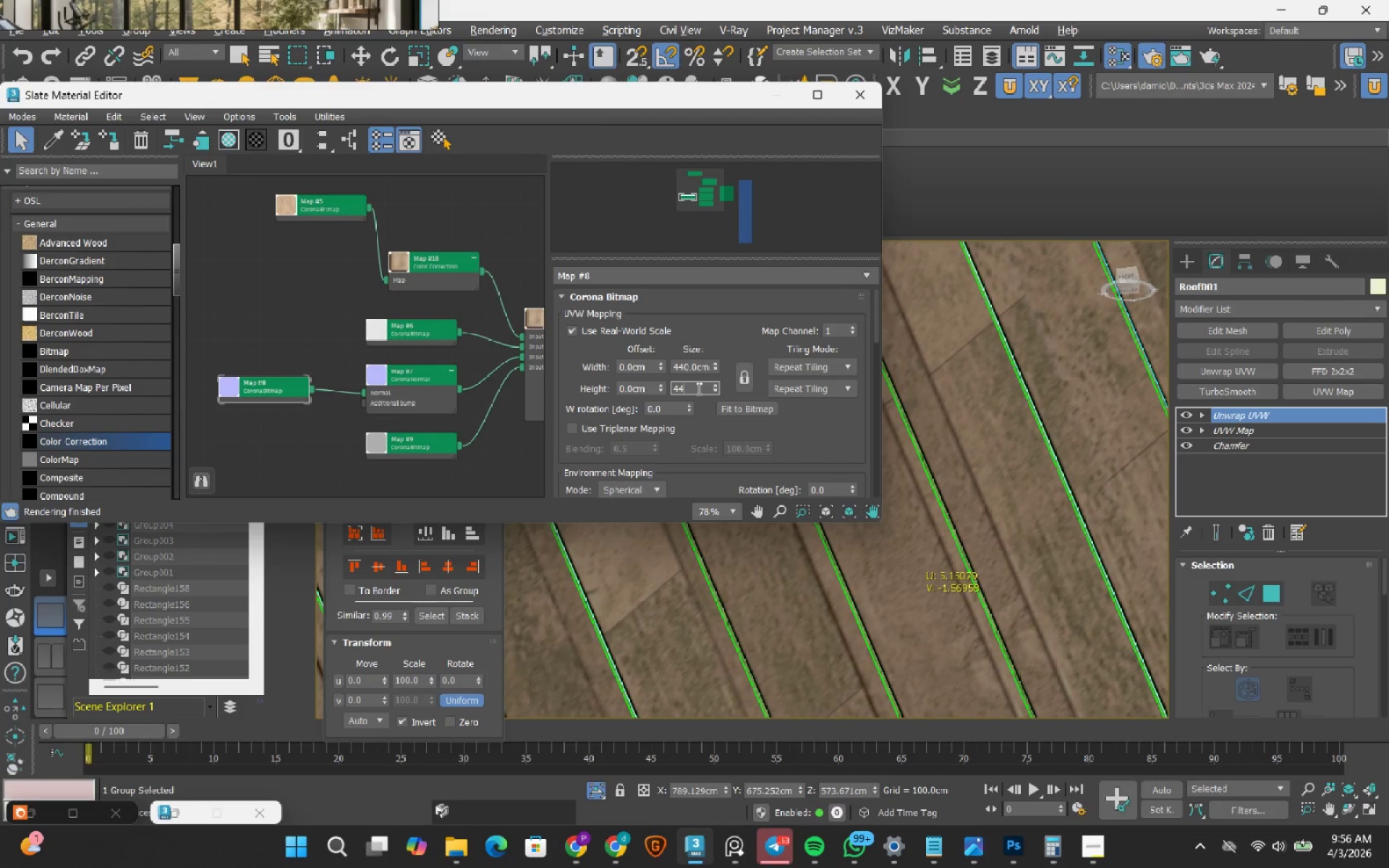 
key(Numpad0)
 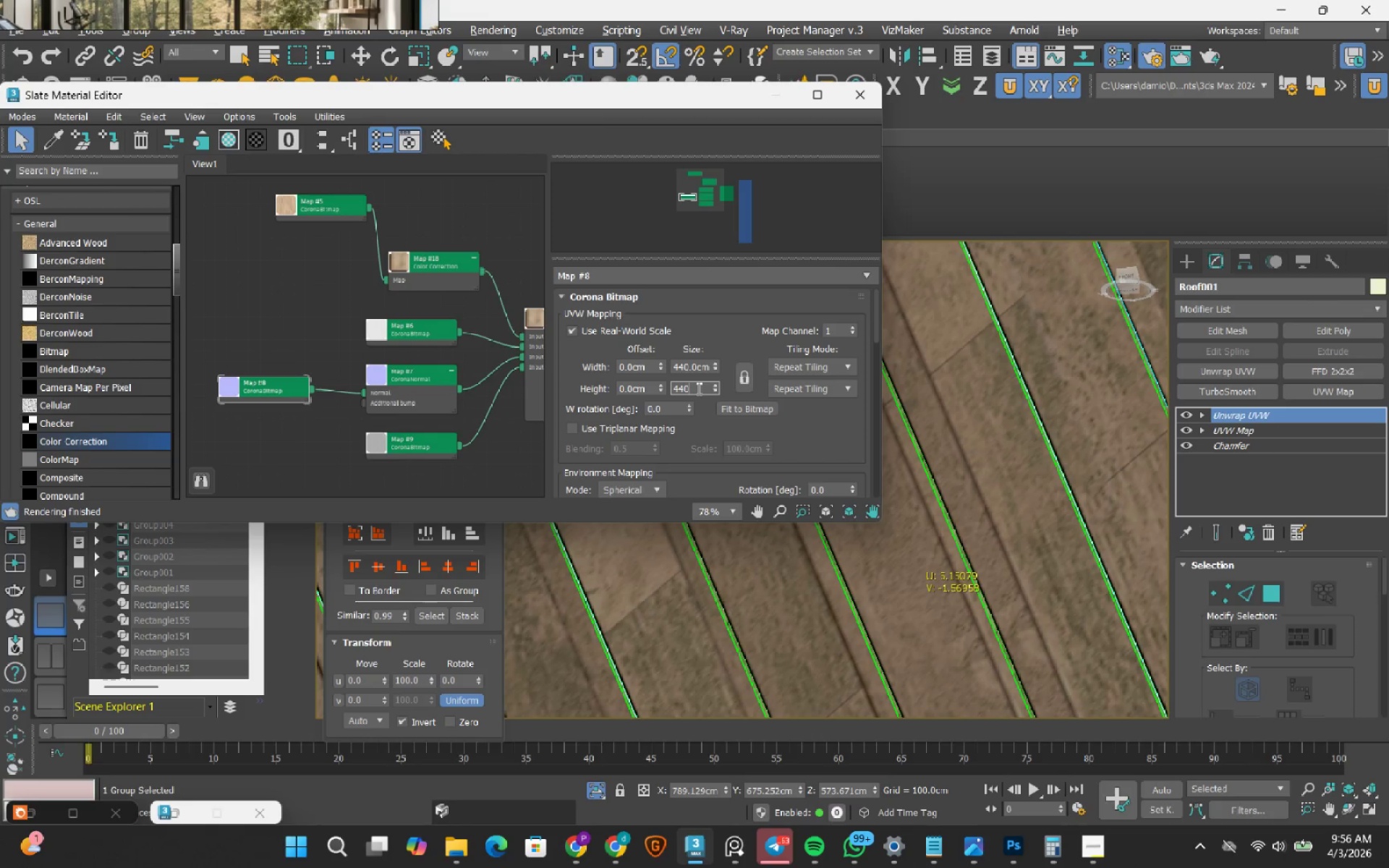 
key(NumpadEnter)
 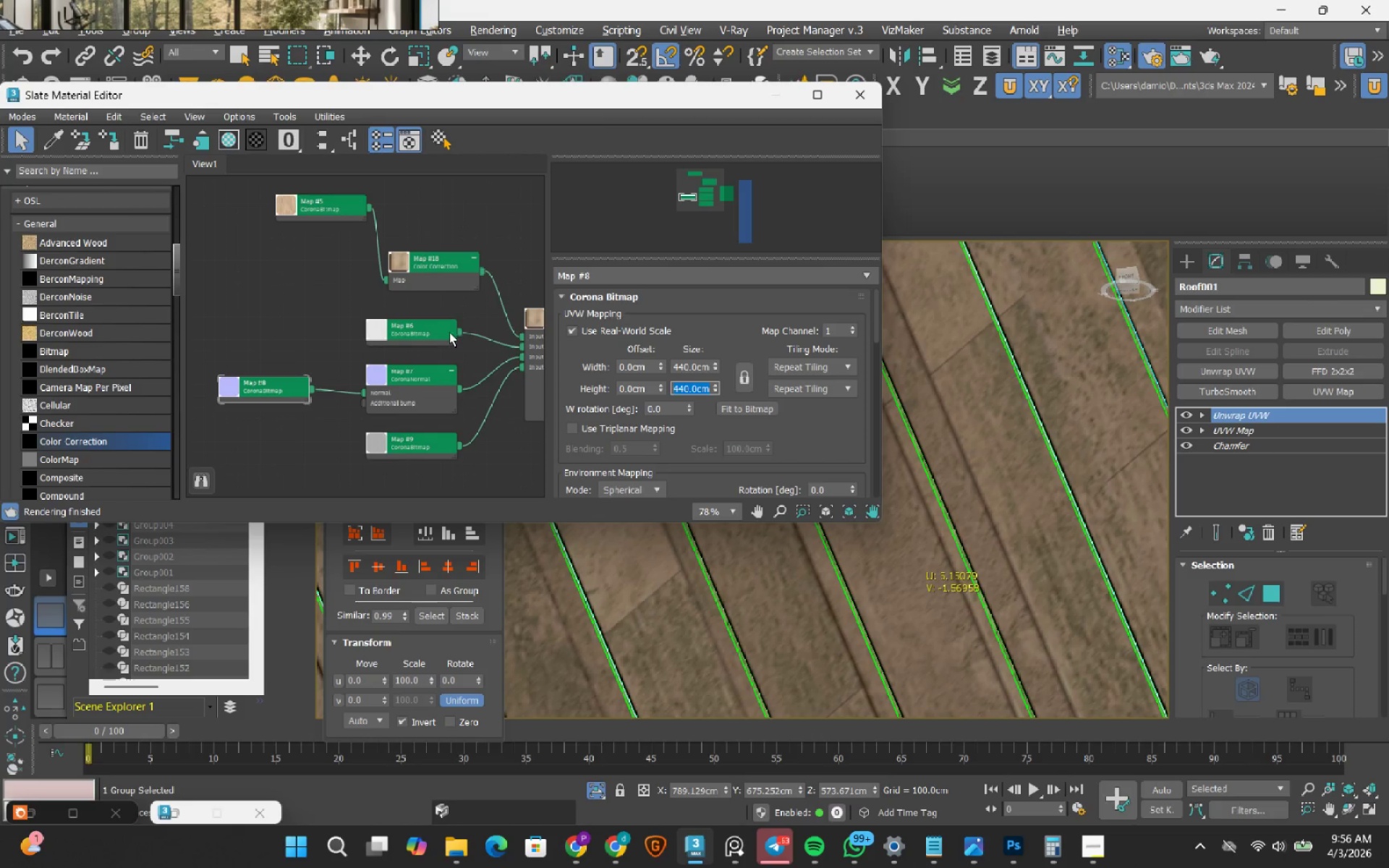 
left_click([420, 328])
 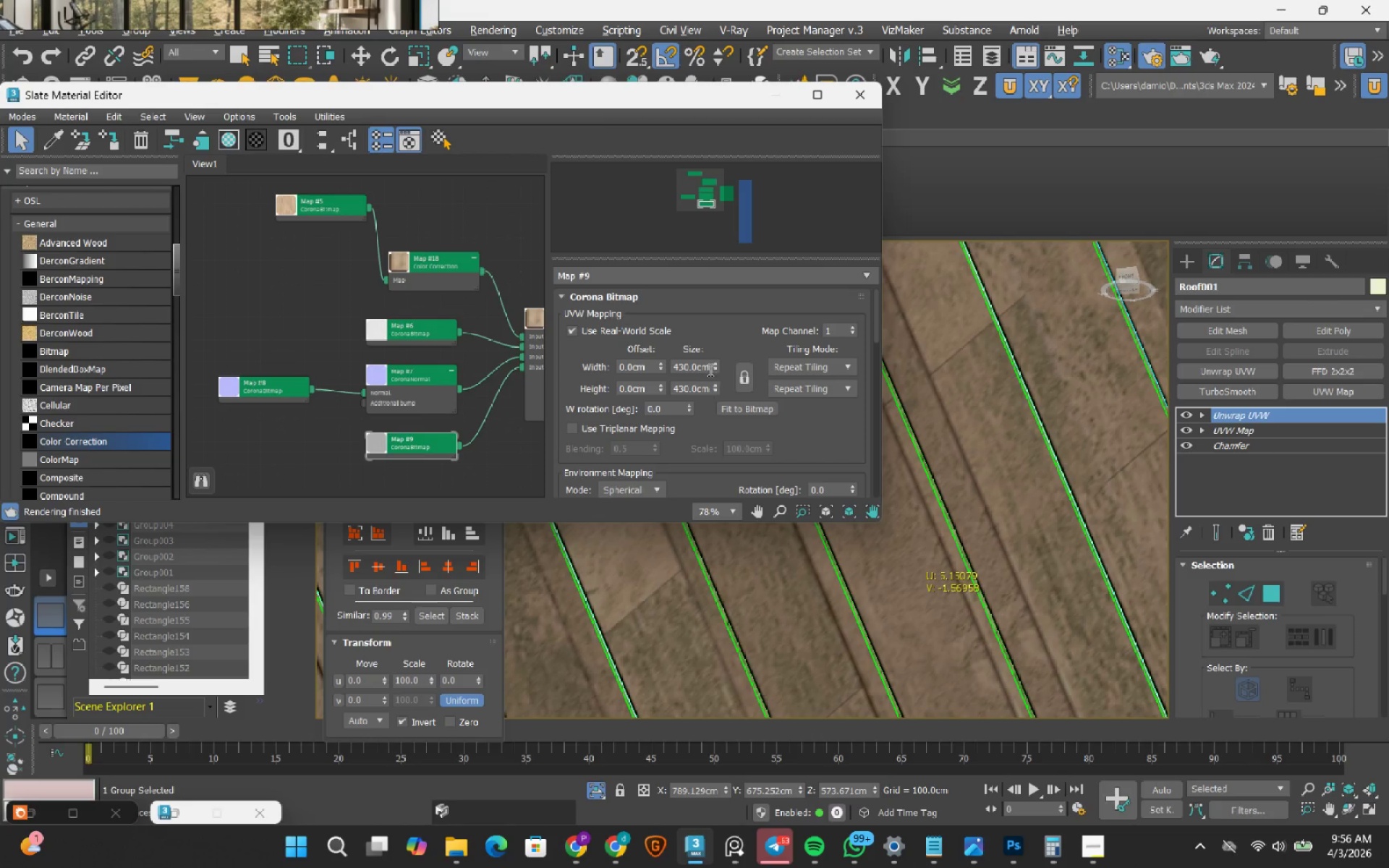 
double_click([678, 359])
 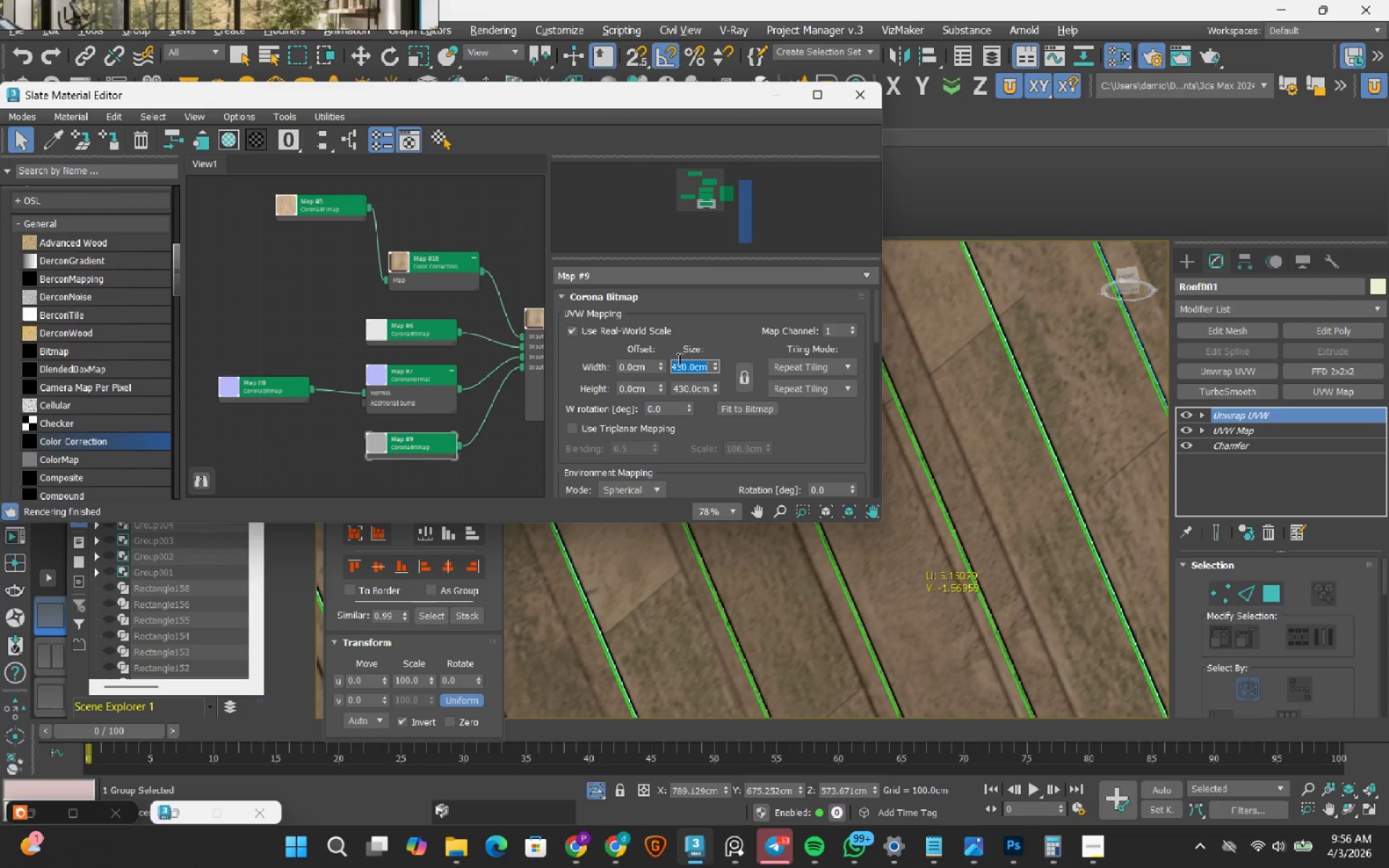 
key(Numpad4)
 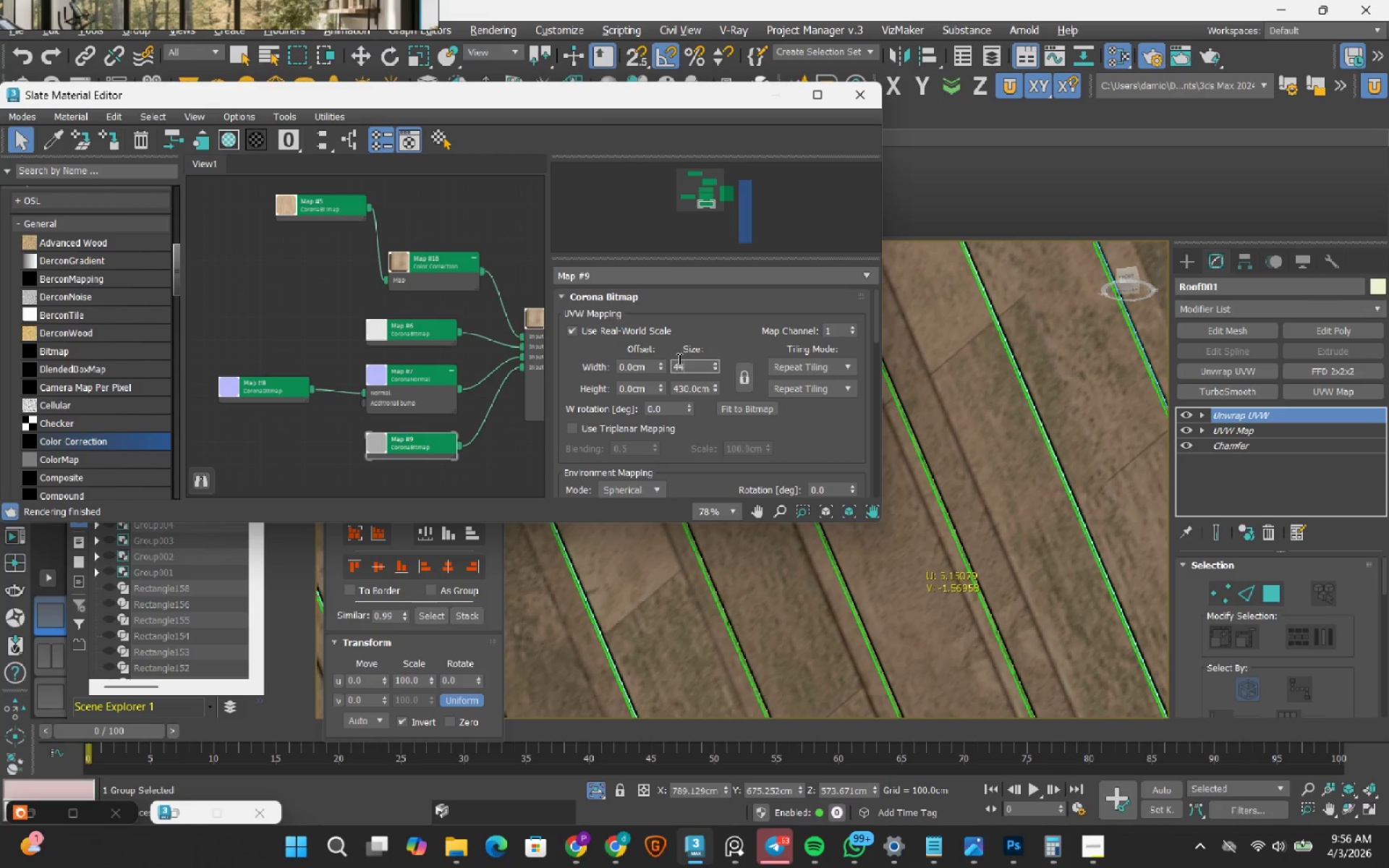 
key(Numpad4)
 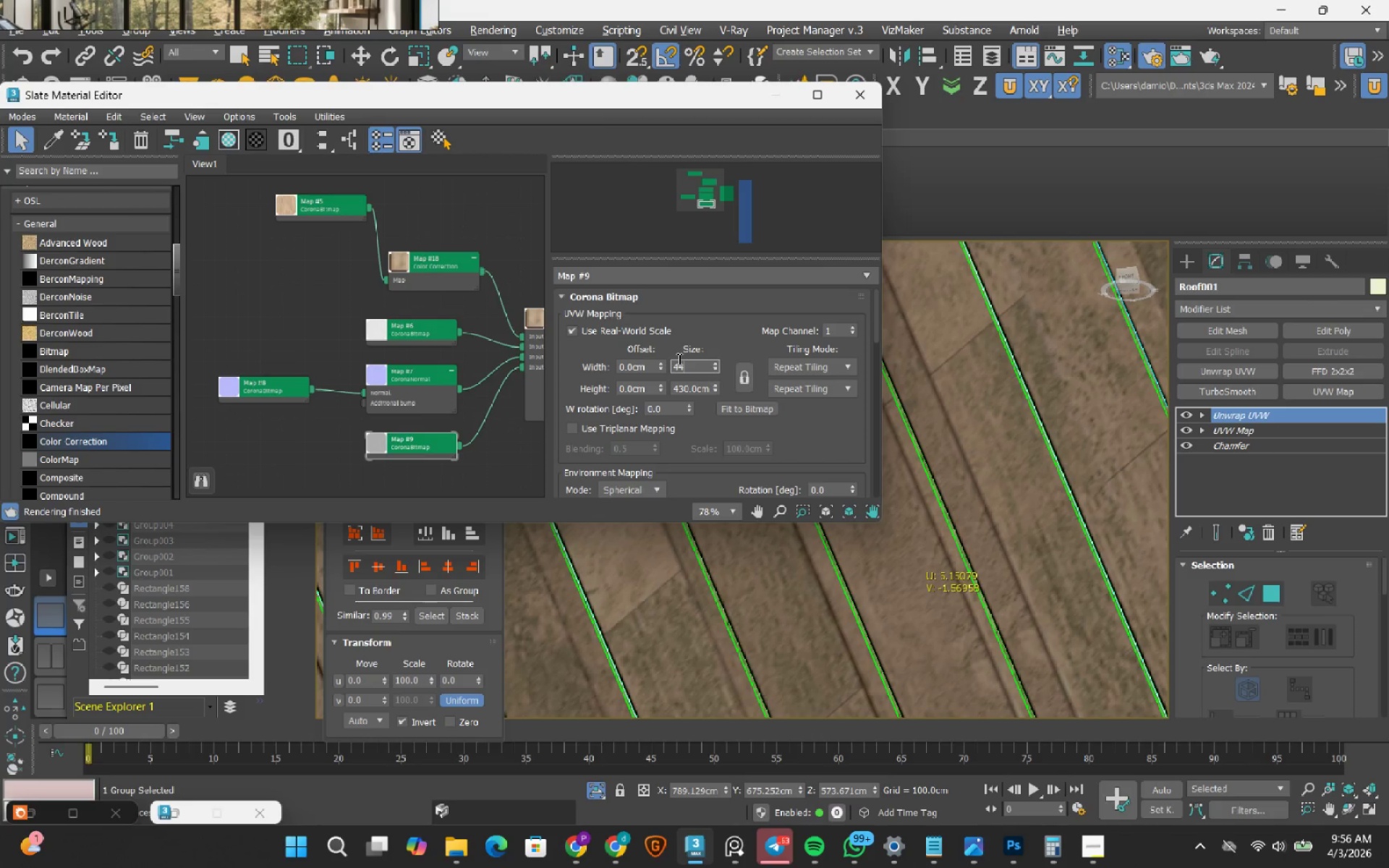 
key(Numpad0)
 